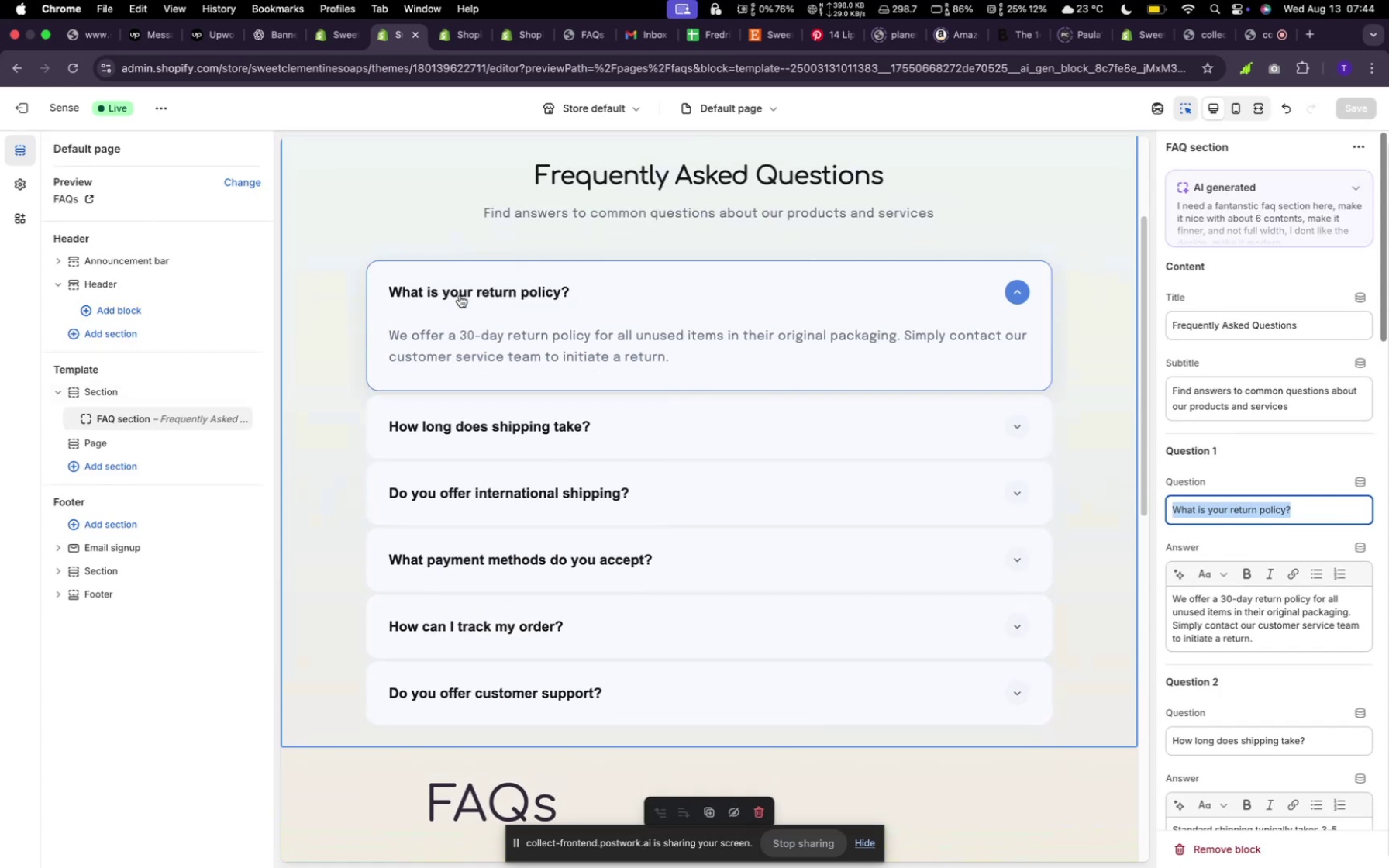 
left_click([460, 295])
 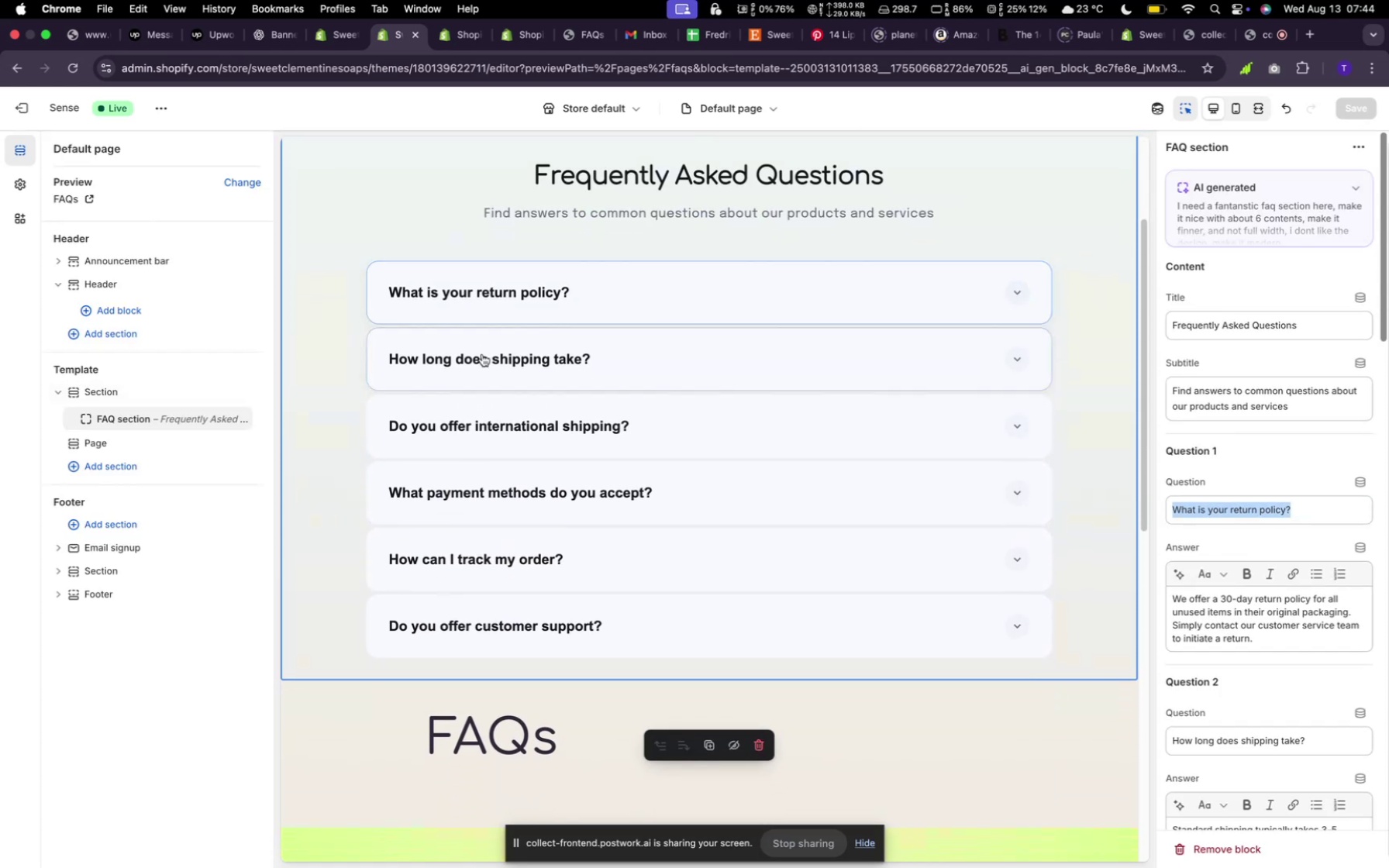 
left_click([482, 354])
 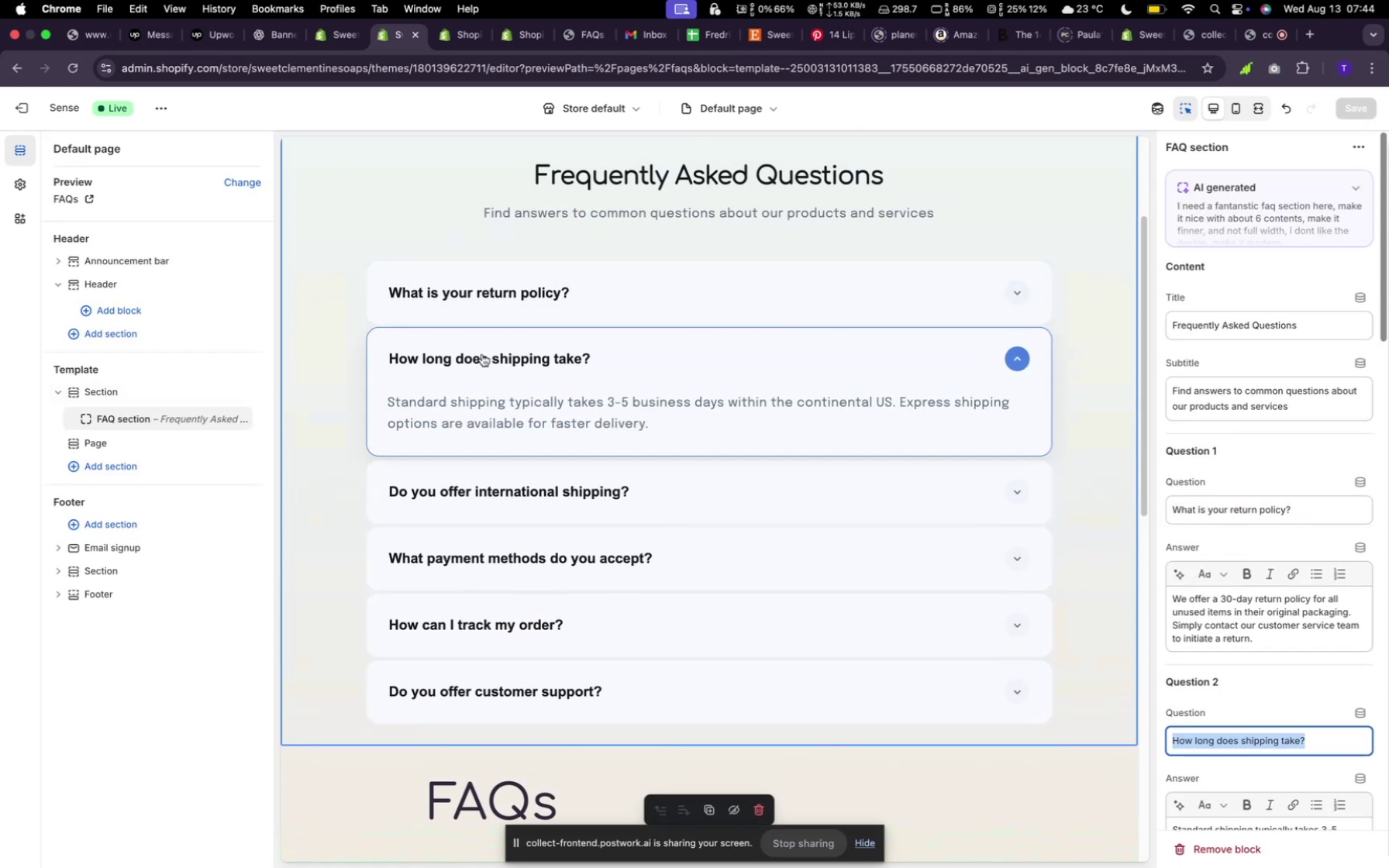 
left_click([482, 354])
 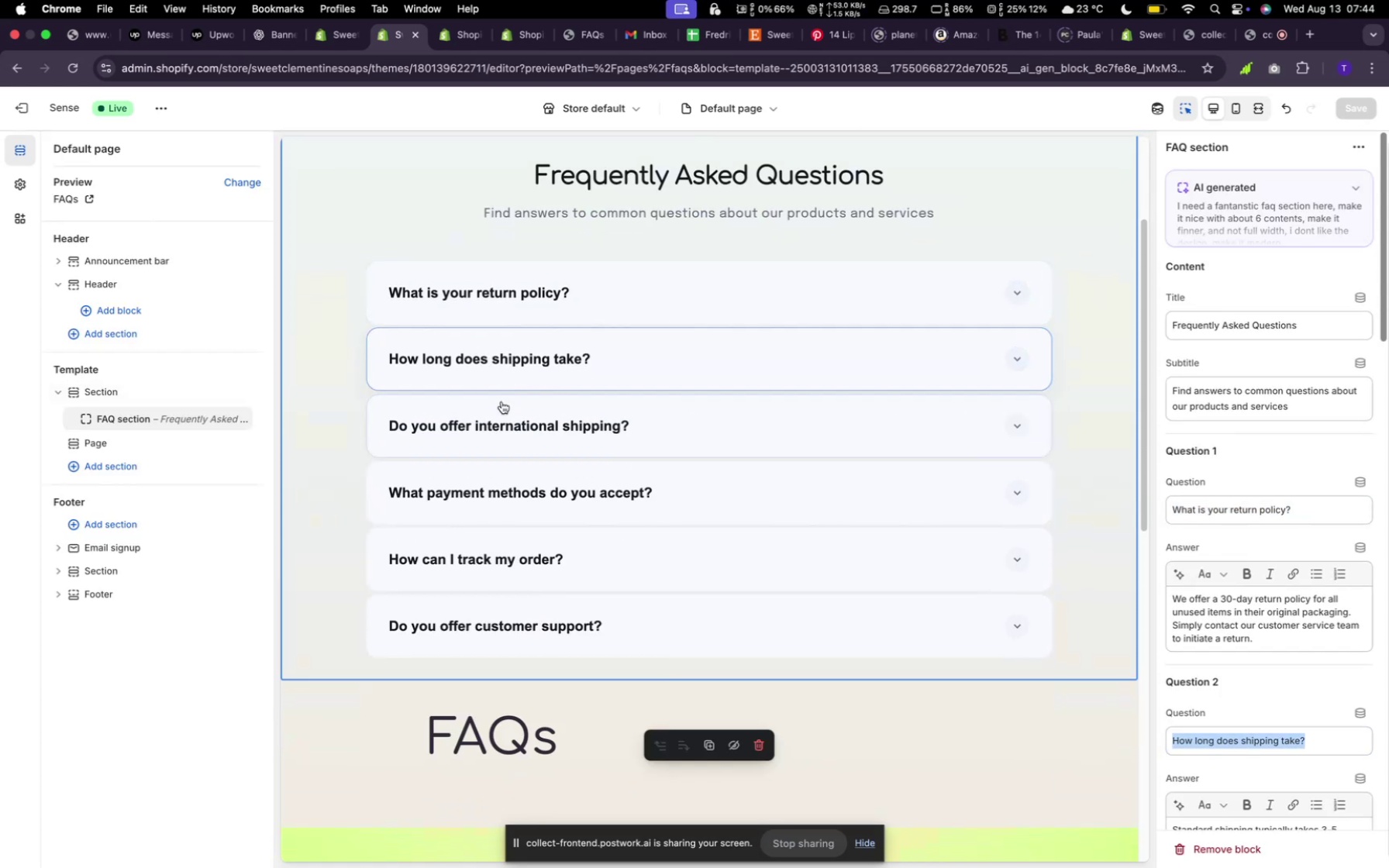 
left_click([502, 402])
 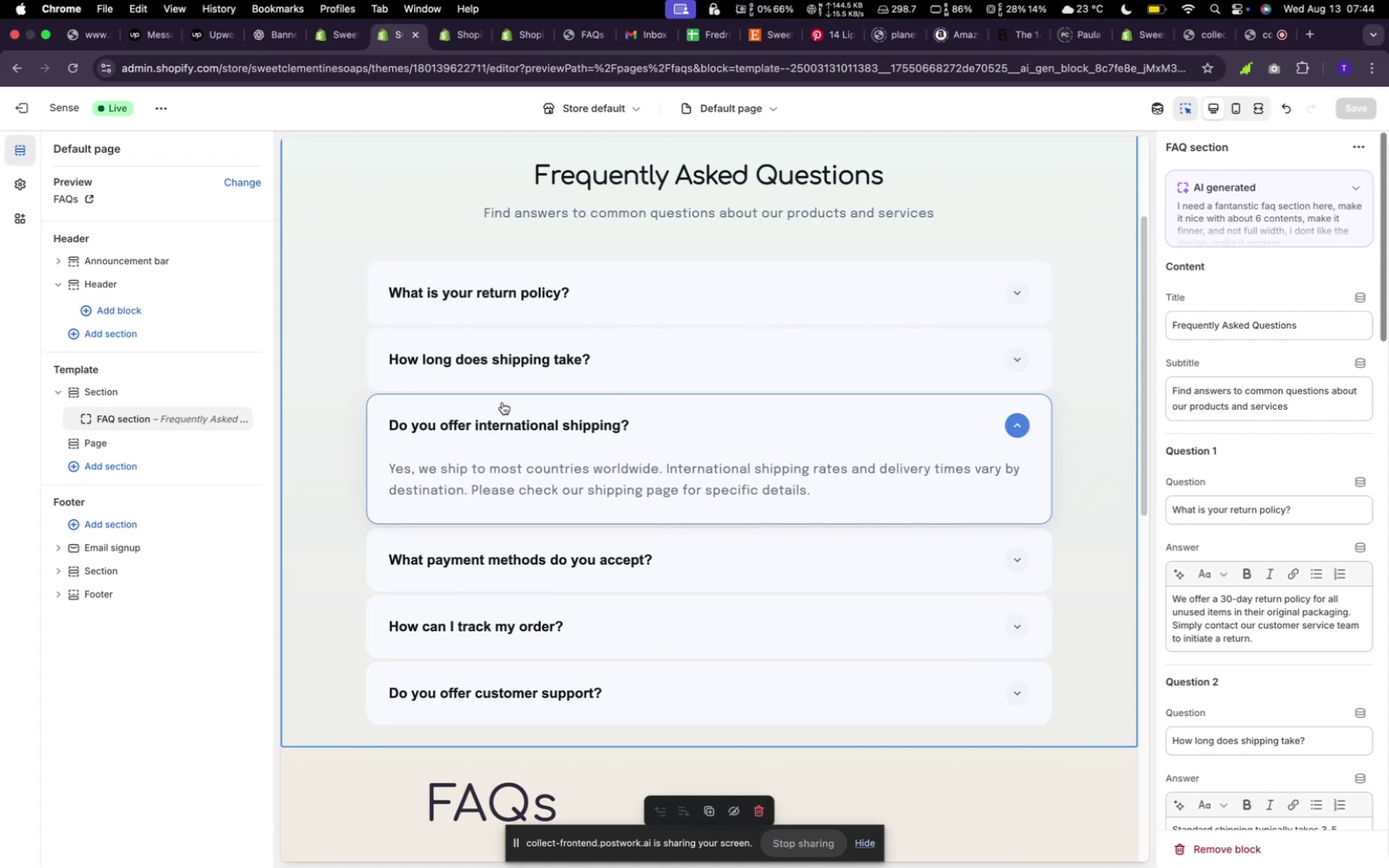 
left_click([502, 402])
 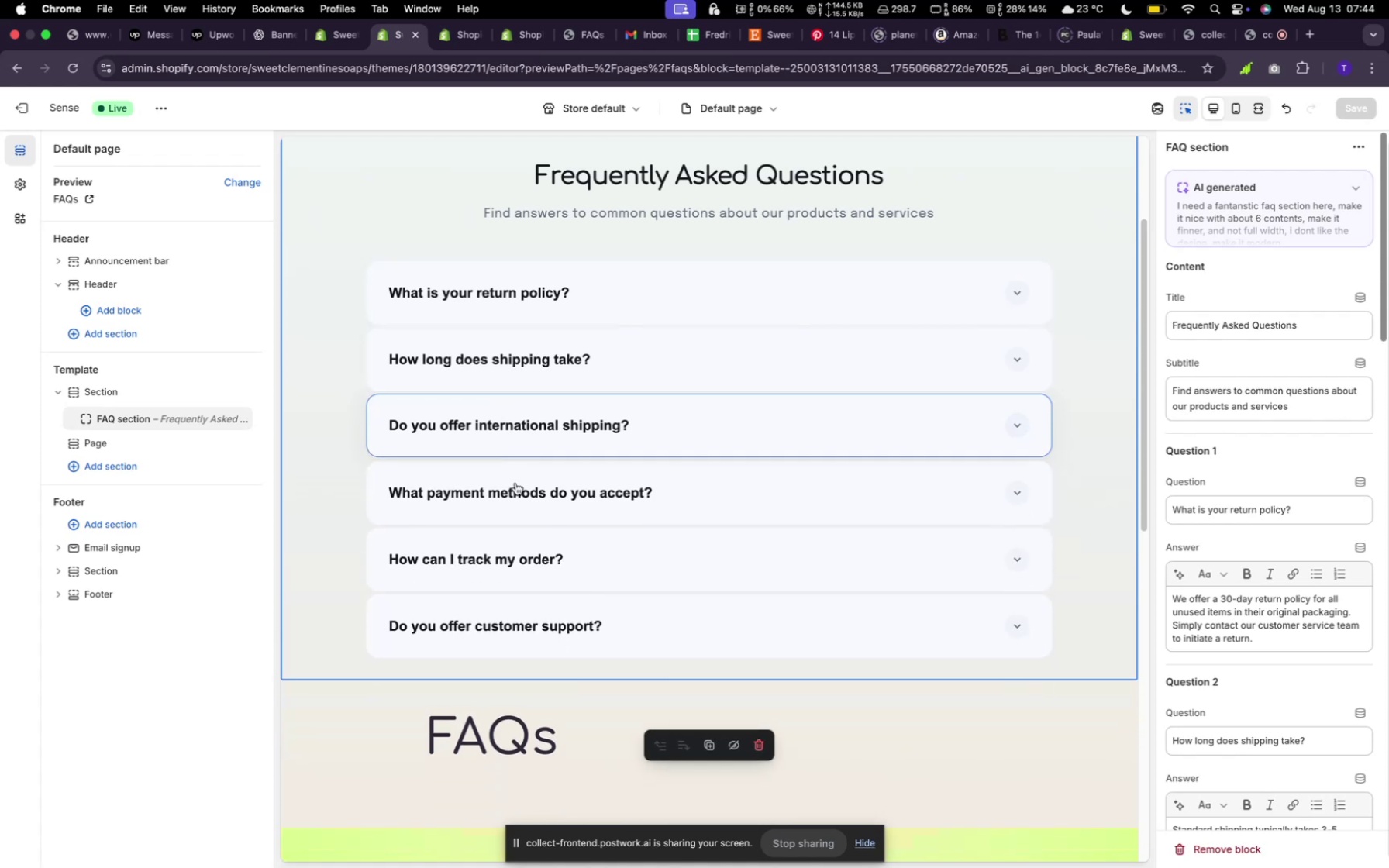 
left_click([519, 502])
 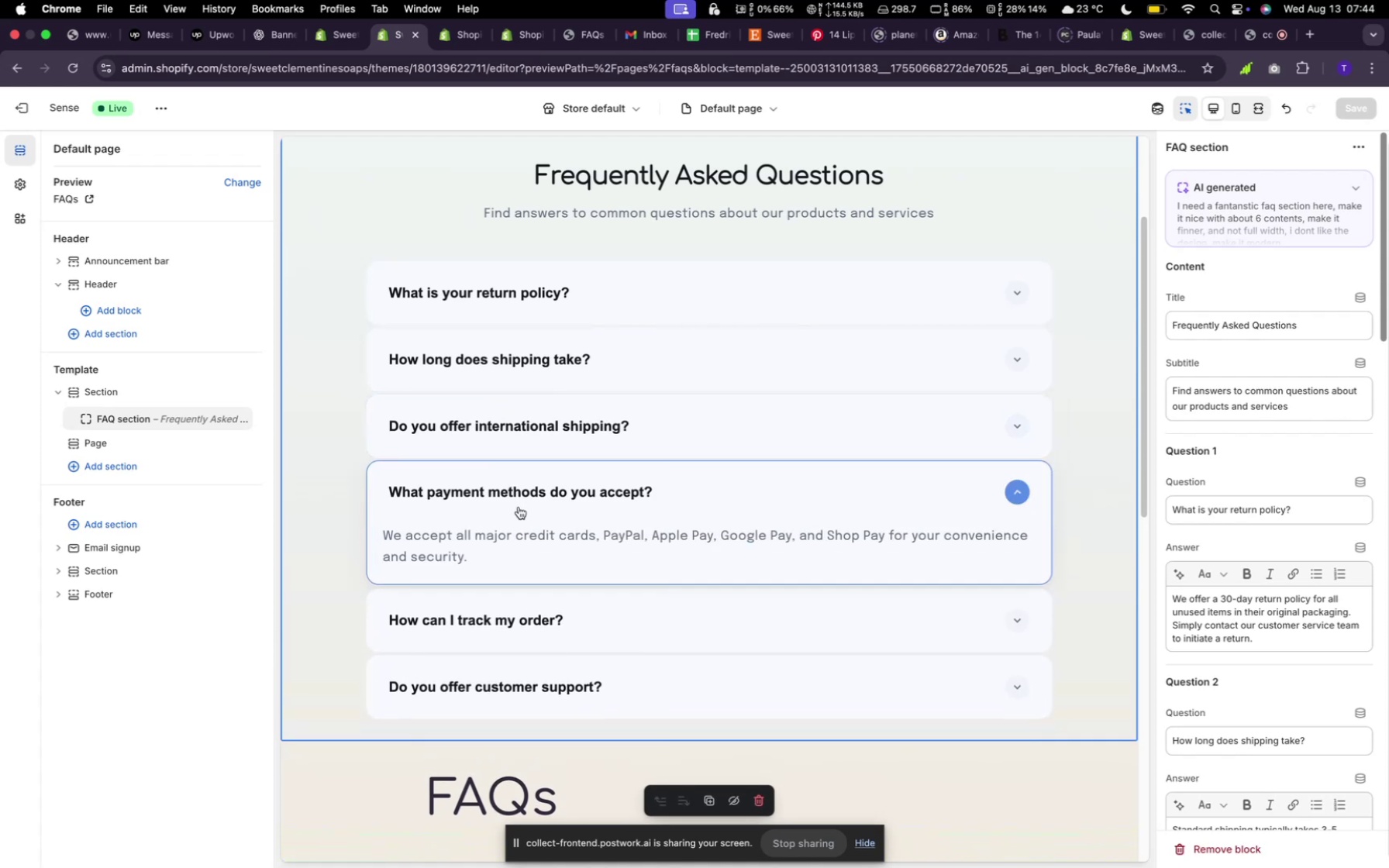 
left_click([519, 507])
 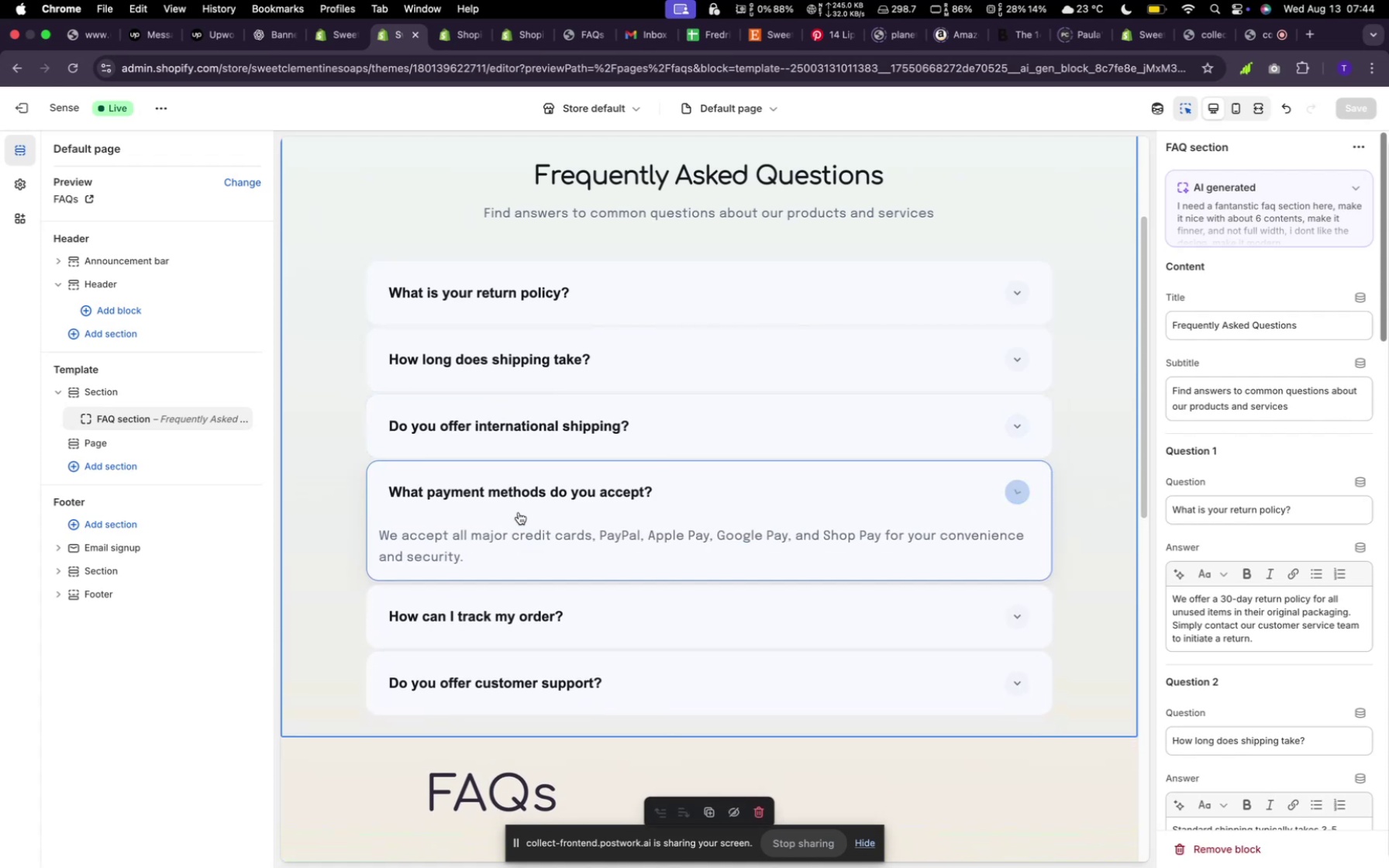 
mouse_move([526, 536])
 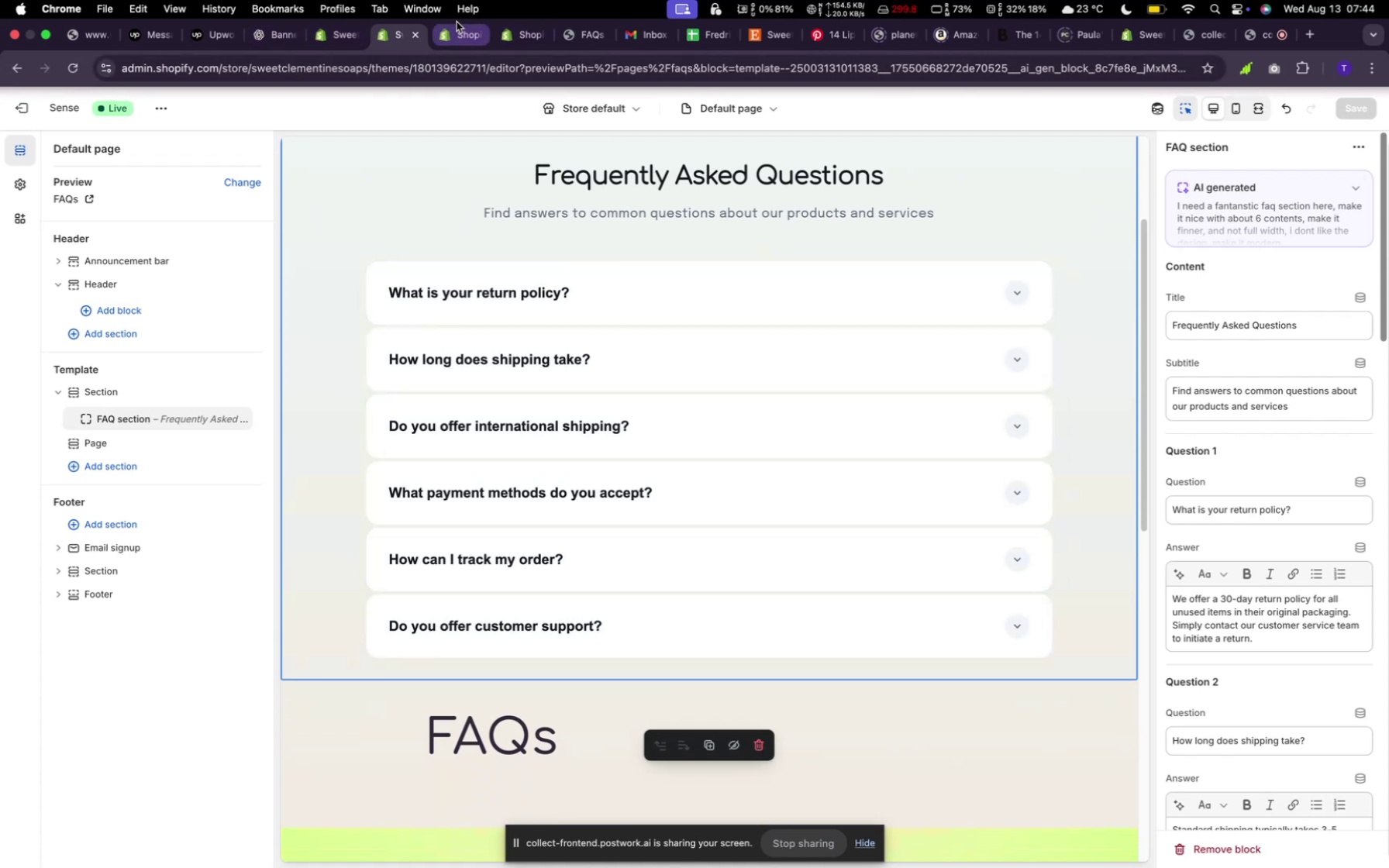 
wait(5.63)
 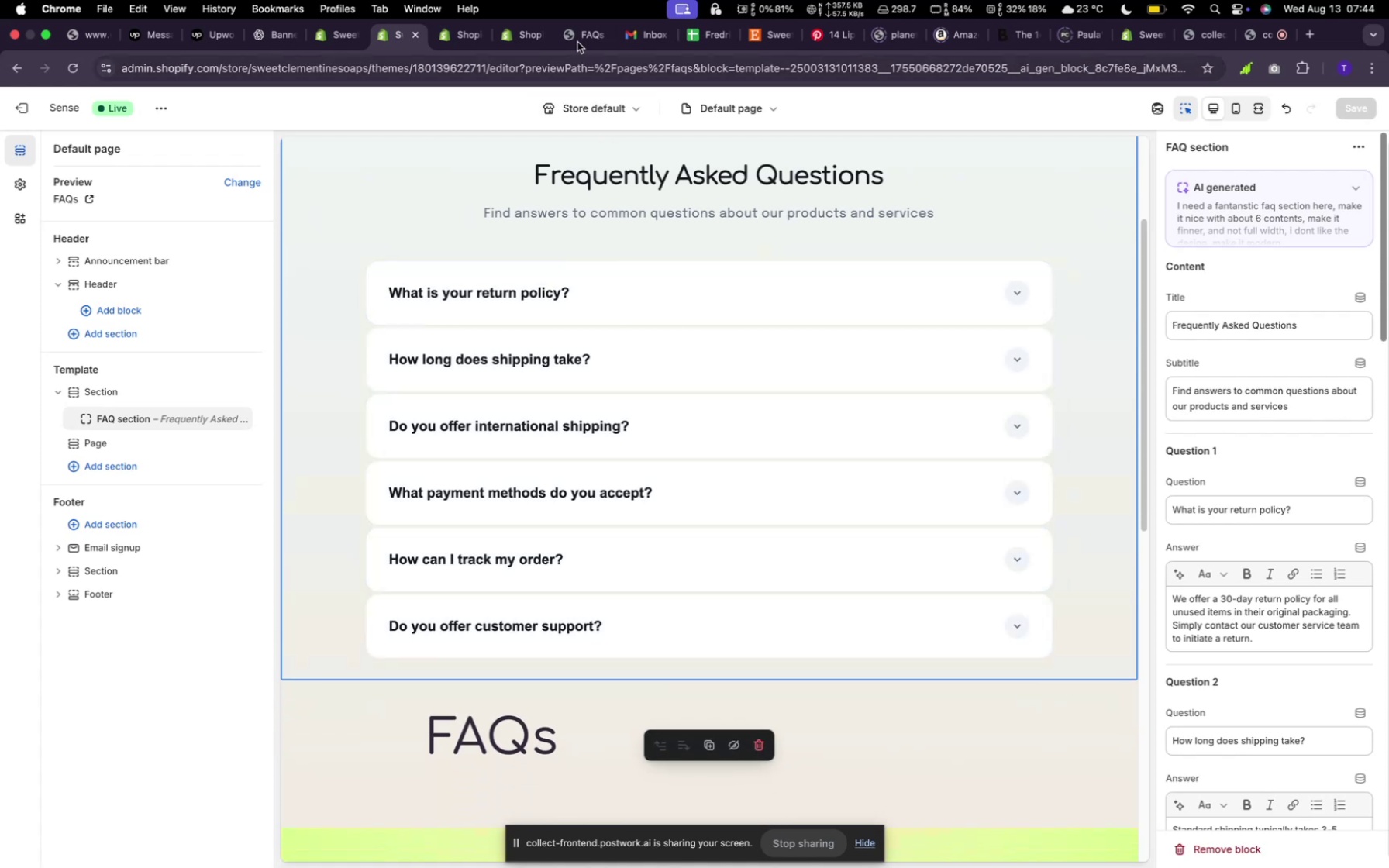 
left_click([462, 38])
 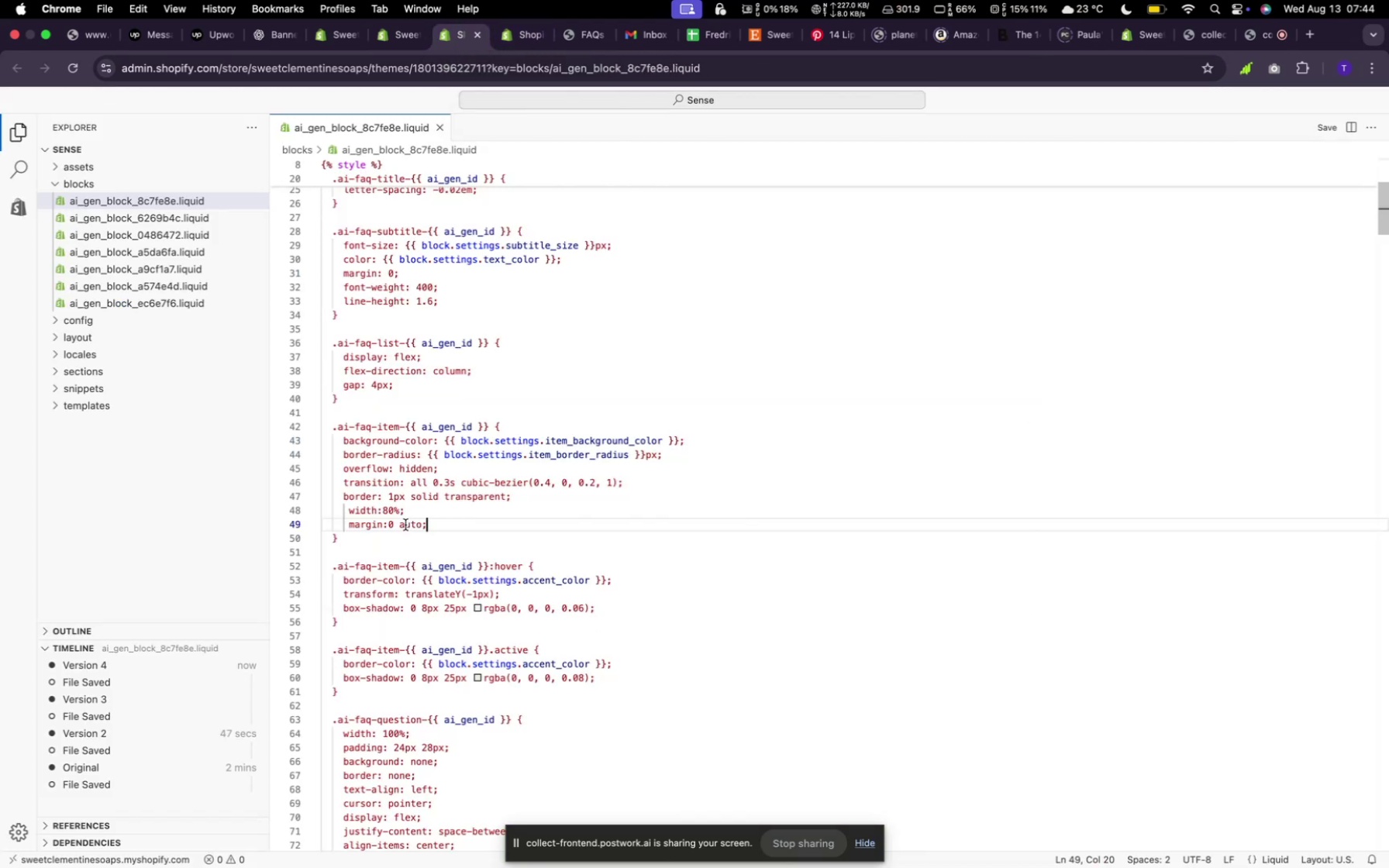 
left_click([396, 524])
 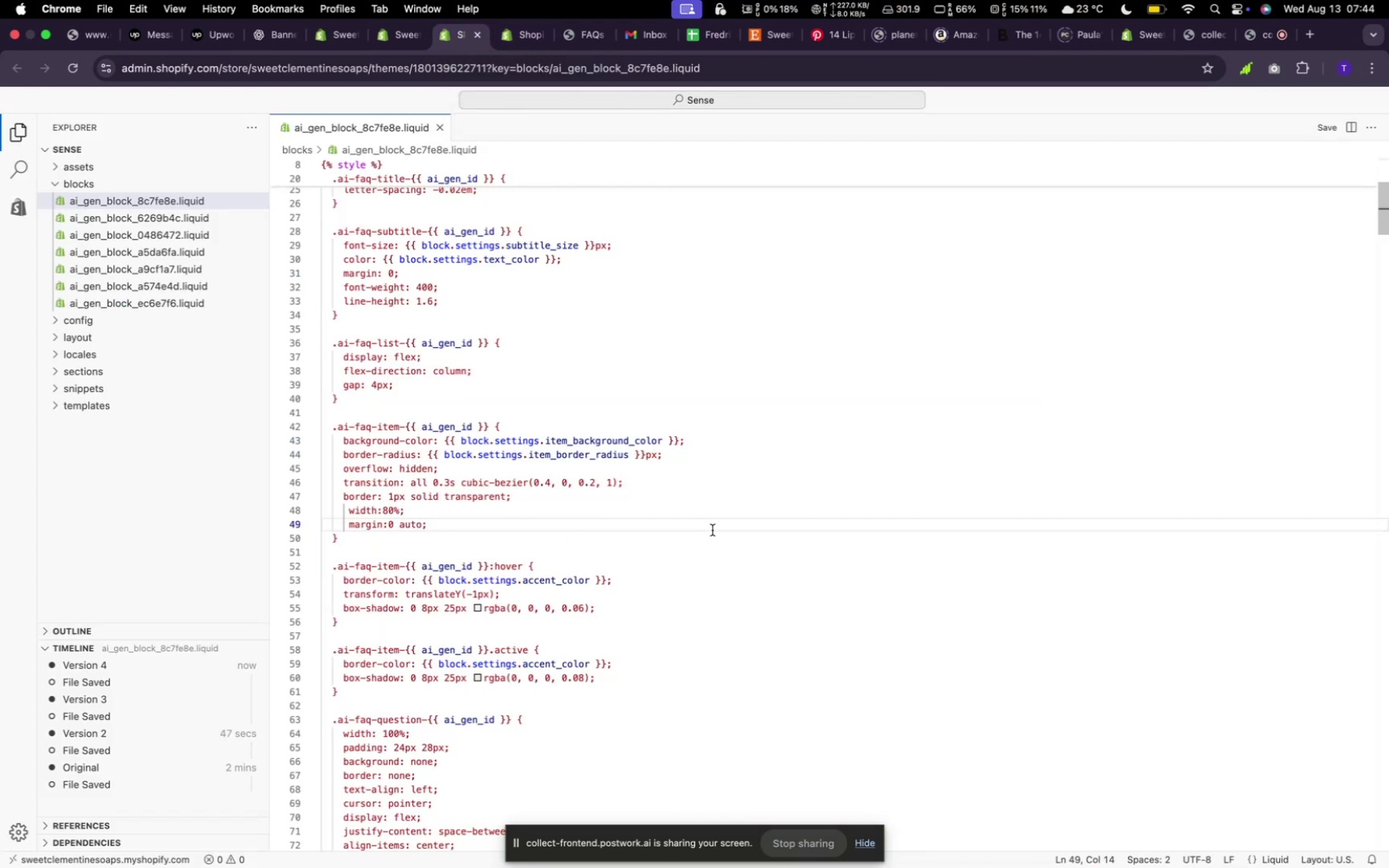 
key(Backspace)
type(5px;)
key(Backspace)
 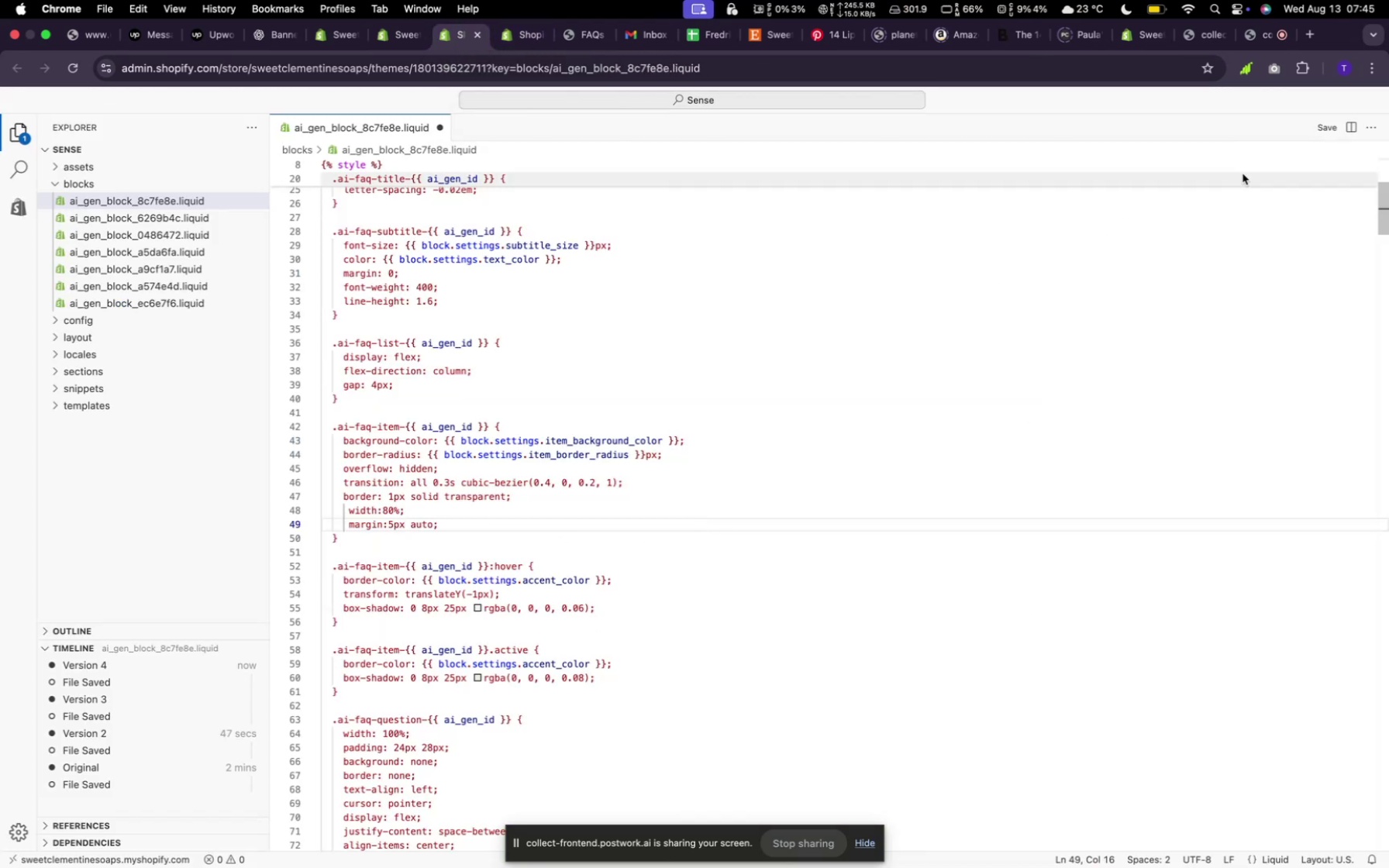 
left_click([1317, 130])
 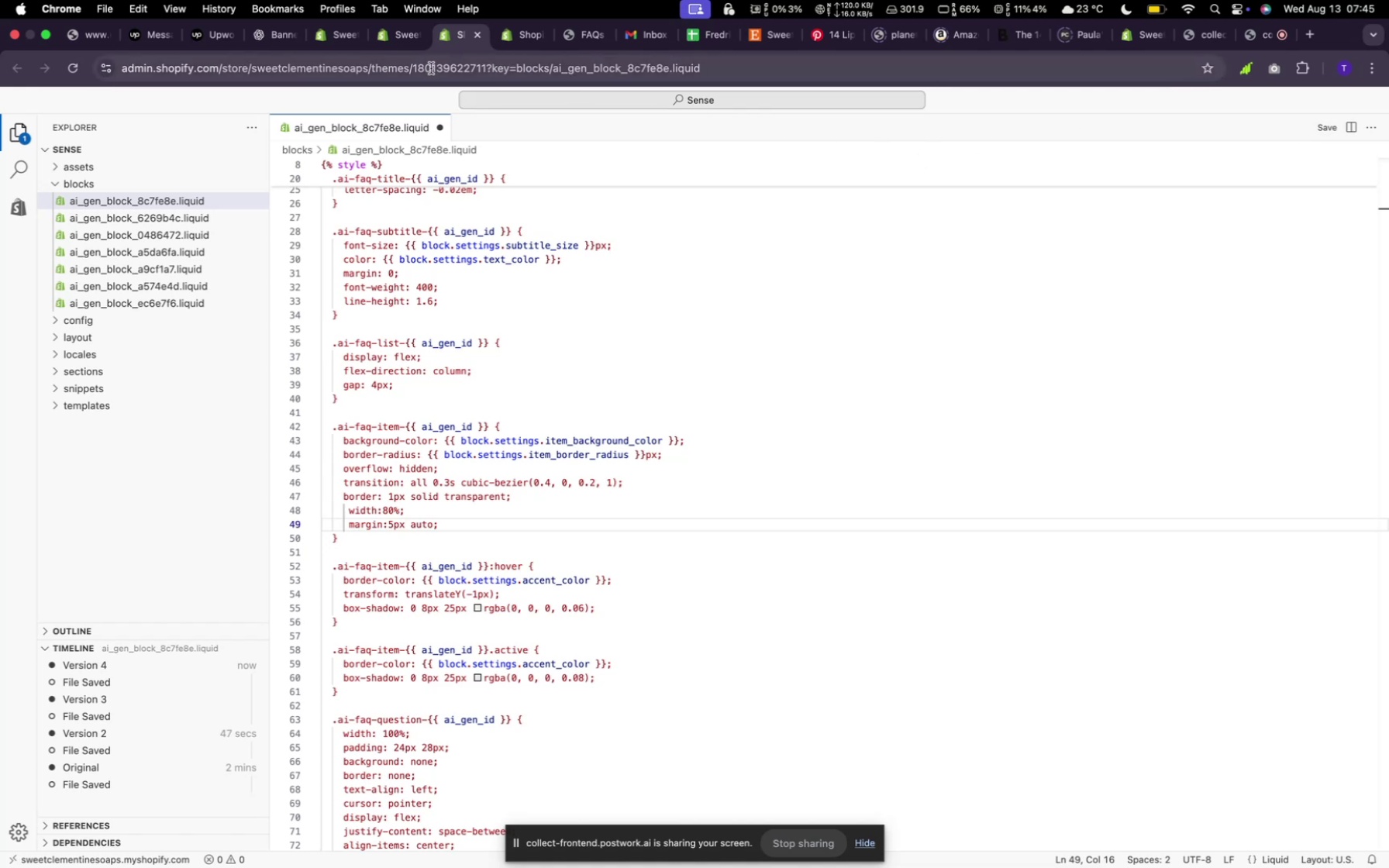 
left_click([381, 33])
 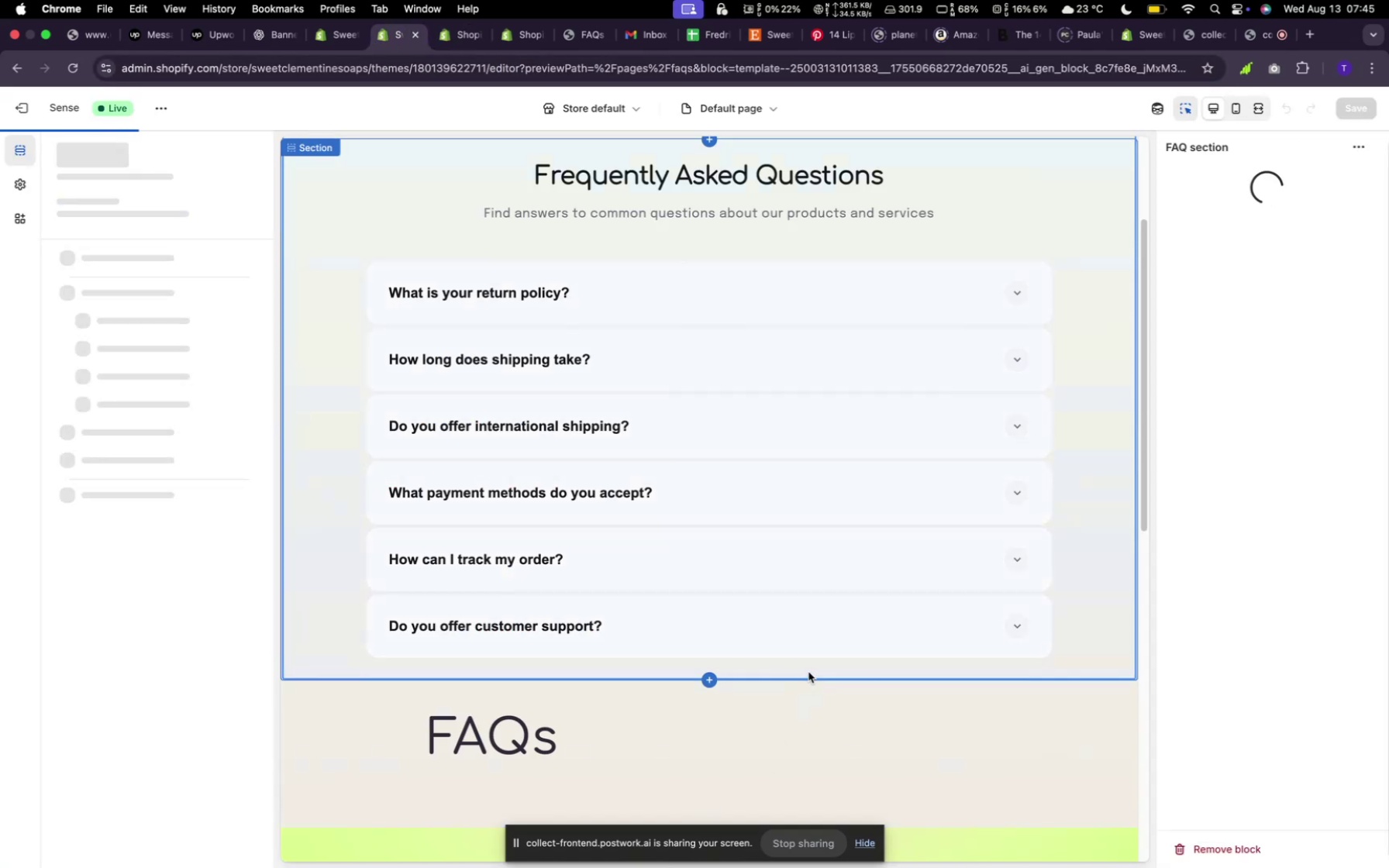 
wait(8.6)
 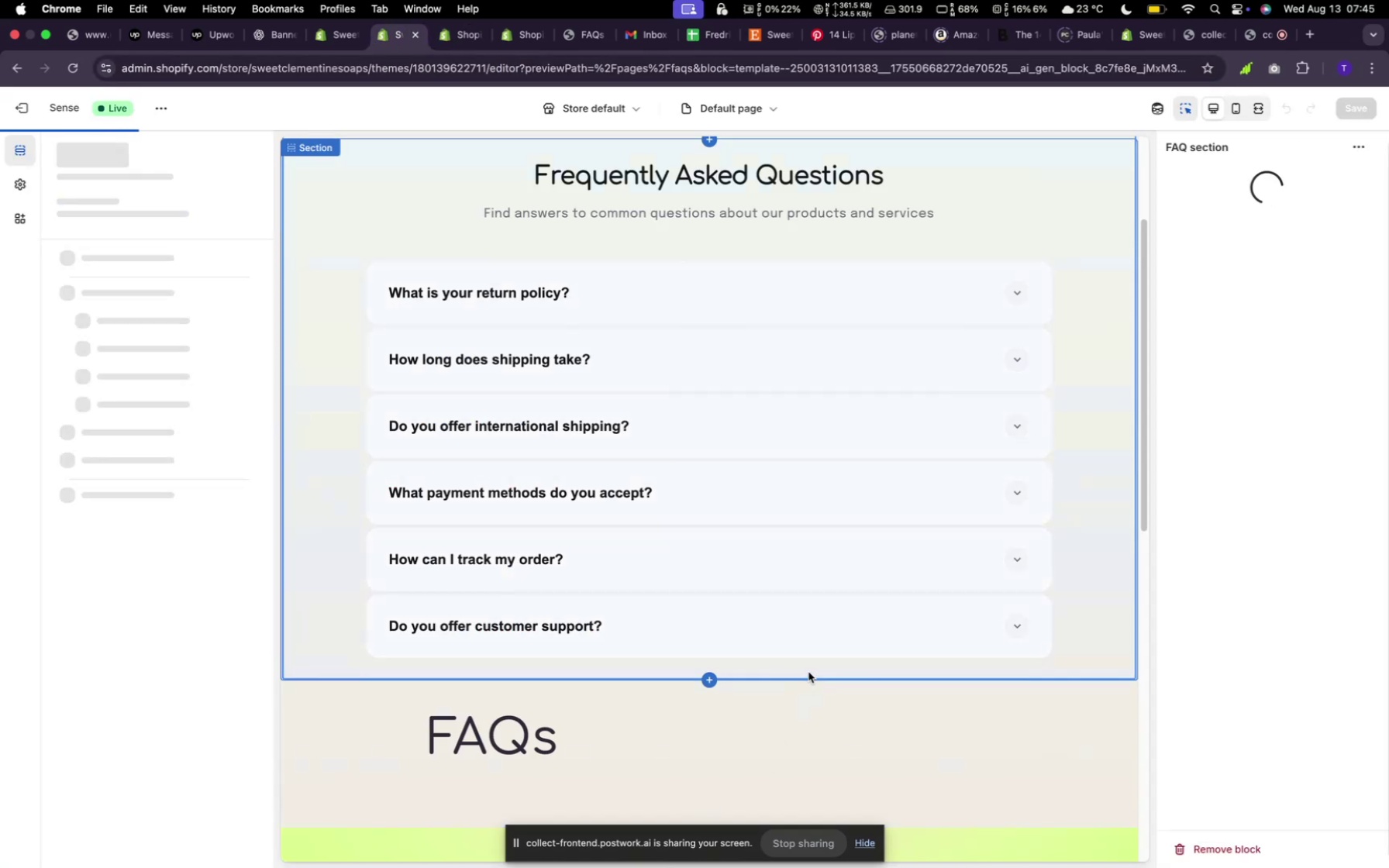 
left_click([956, 312])
 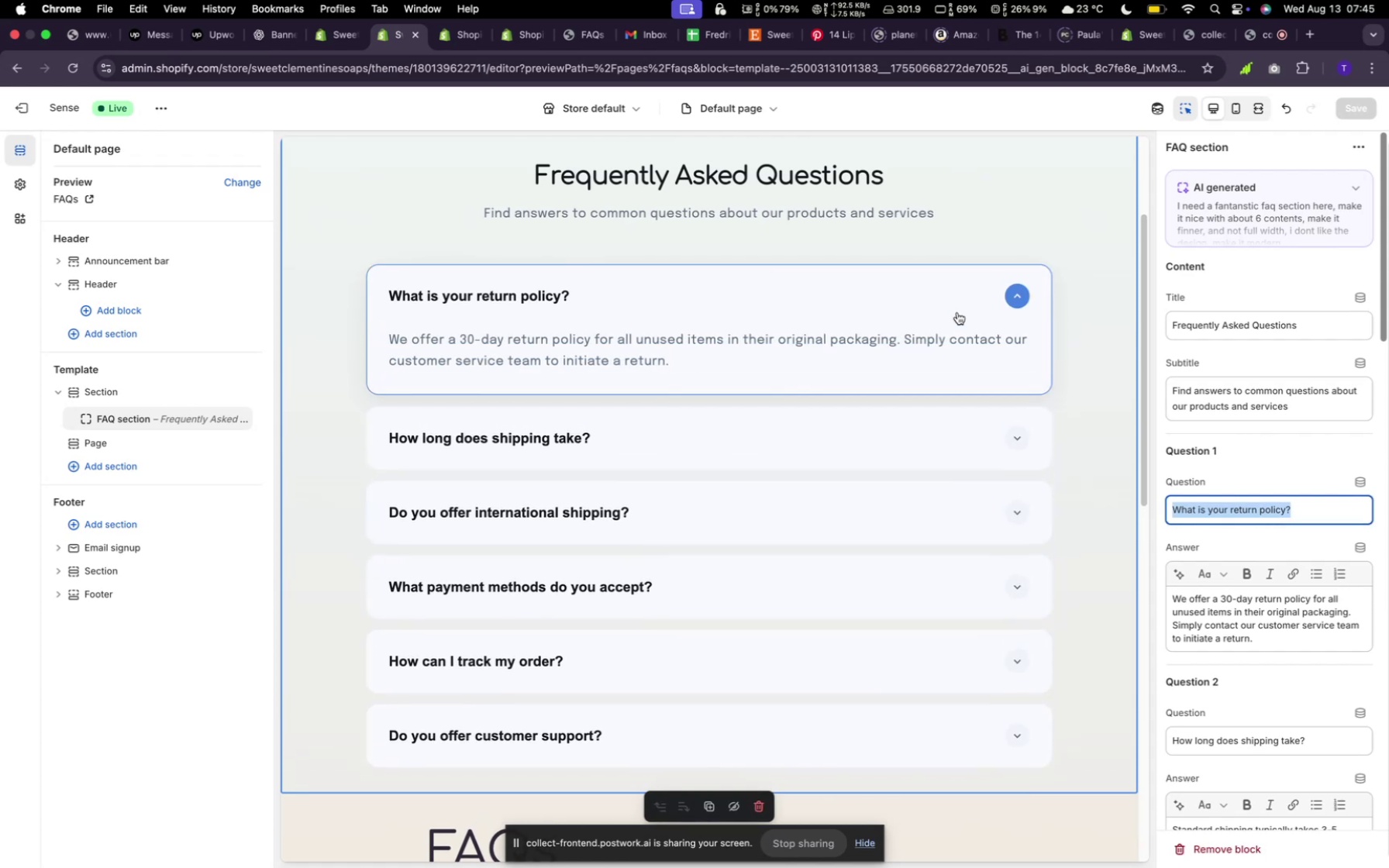 
left_click([957, 312])
 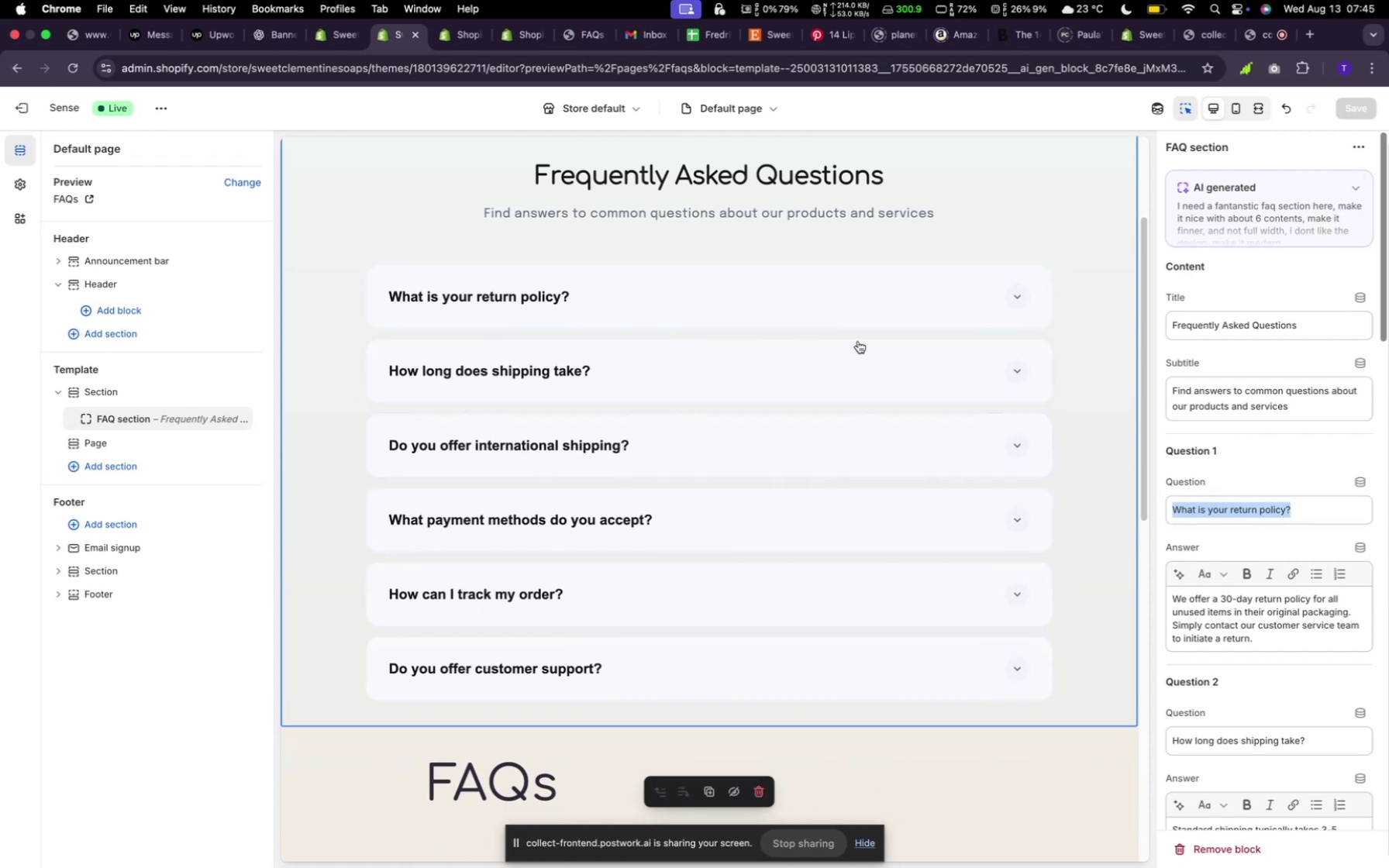 
left_click([855, 367])
 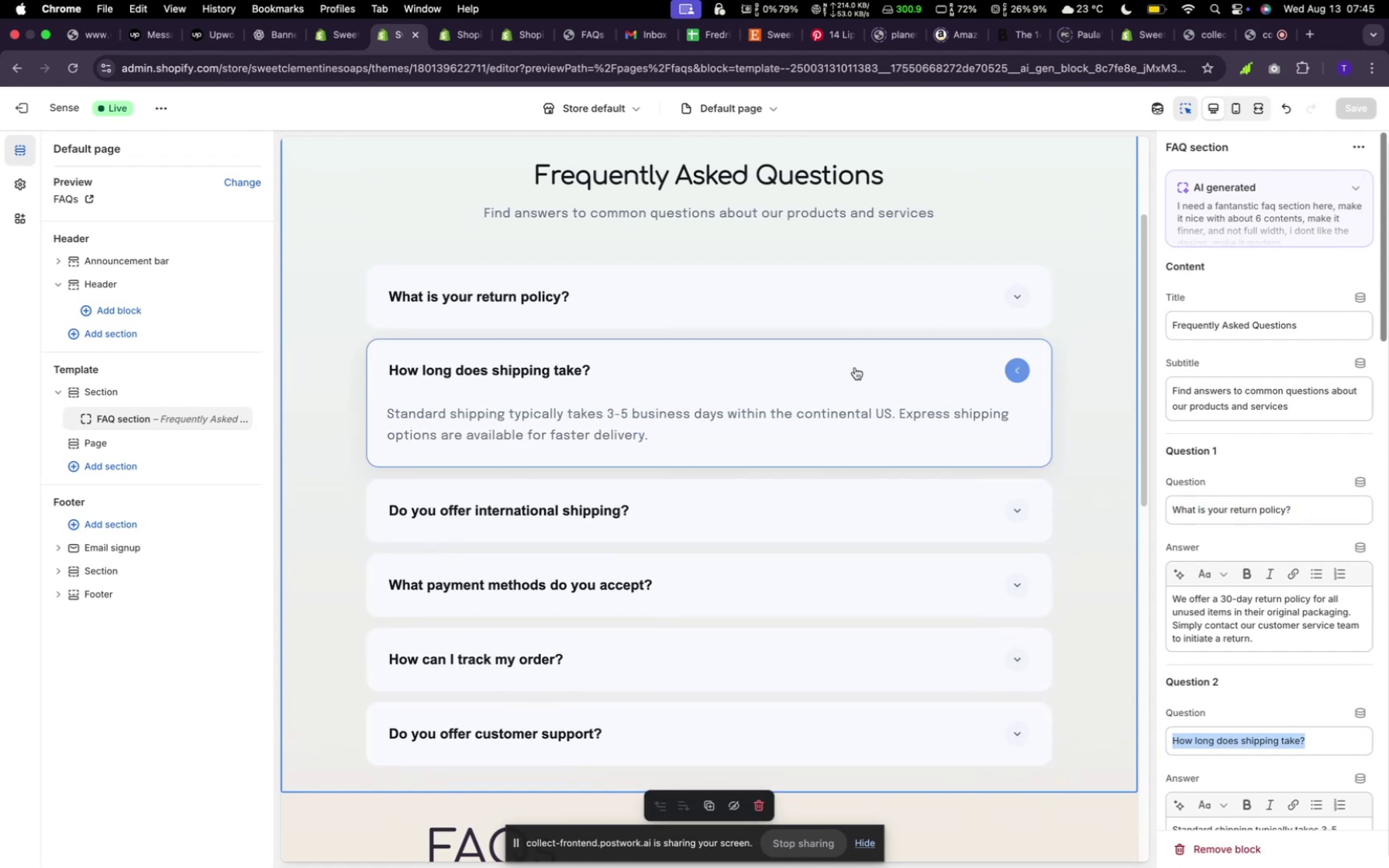 
mouse_move([870, 458])
 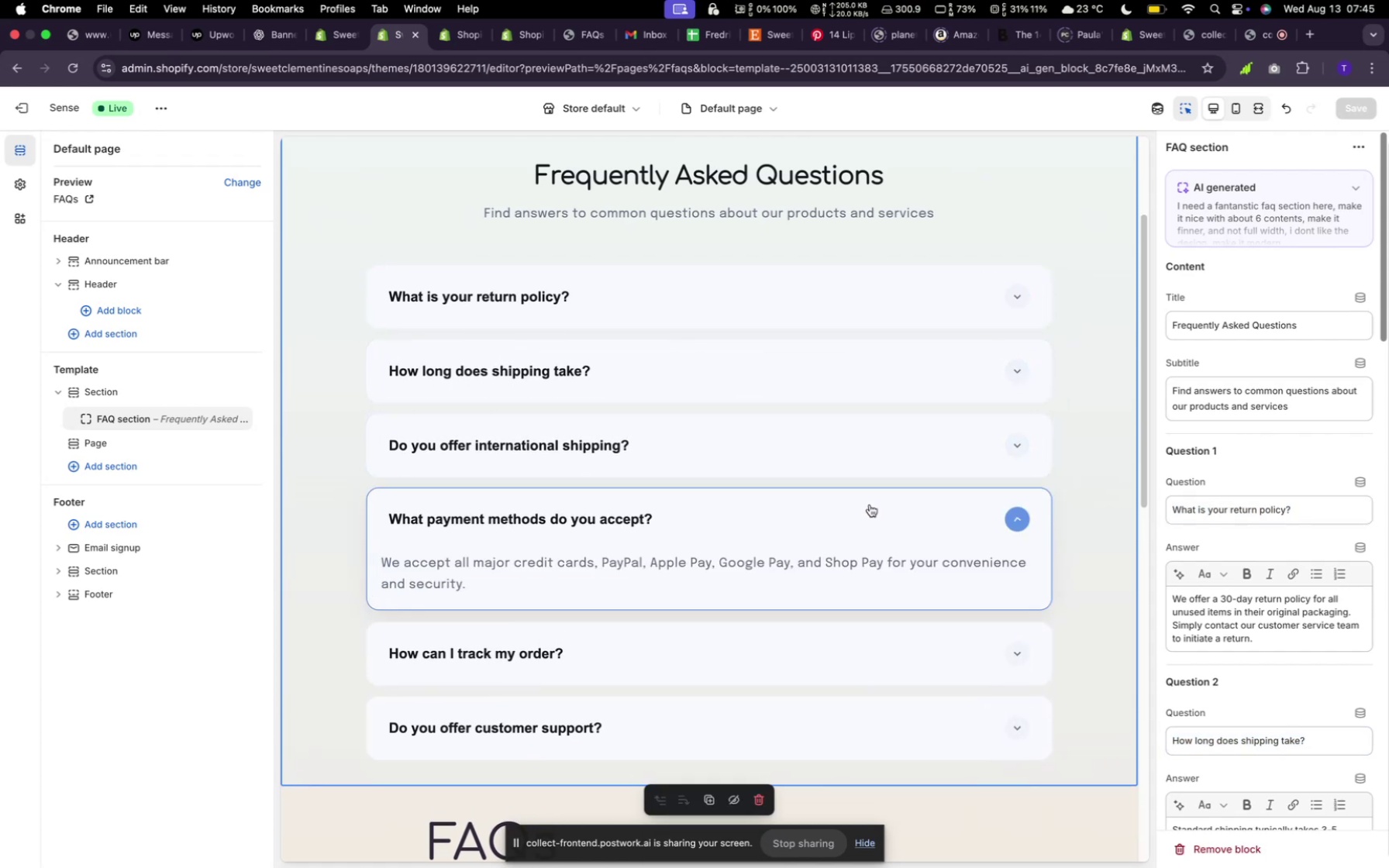 
left_click([871, 505])
 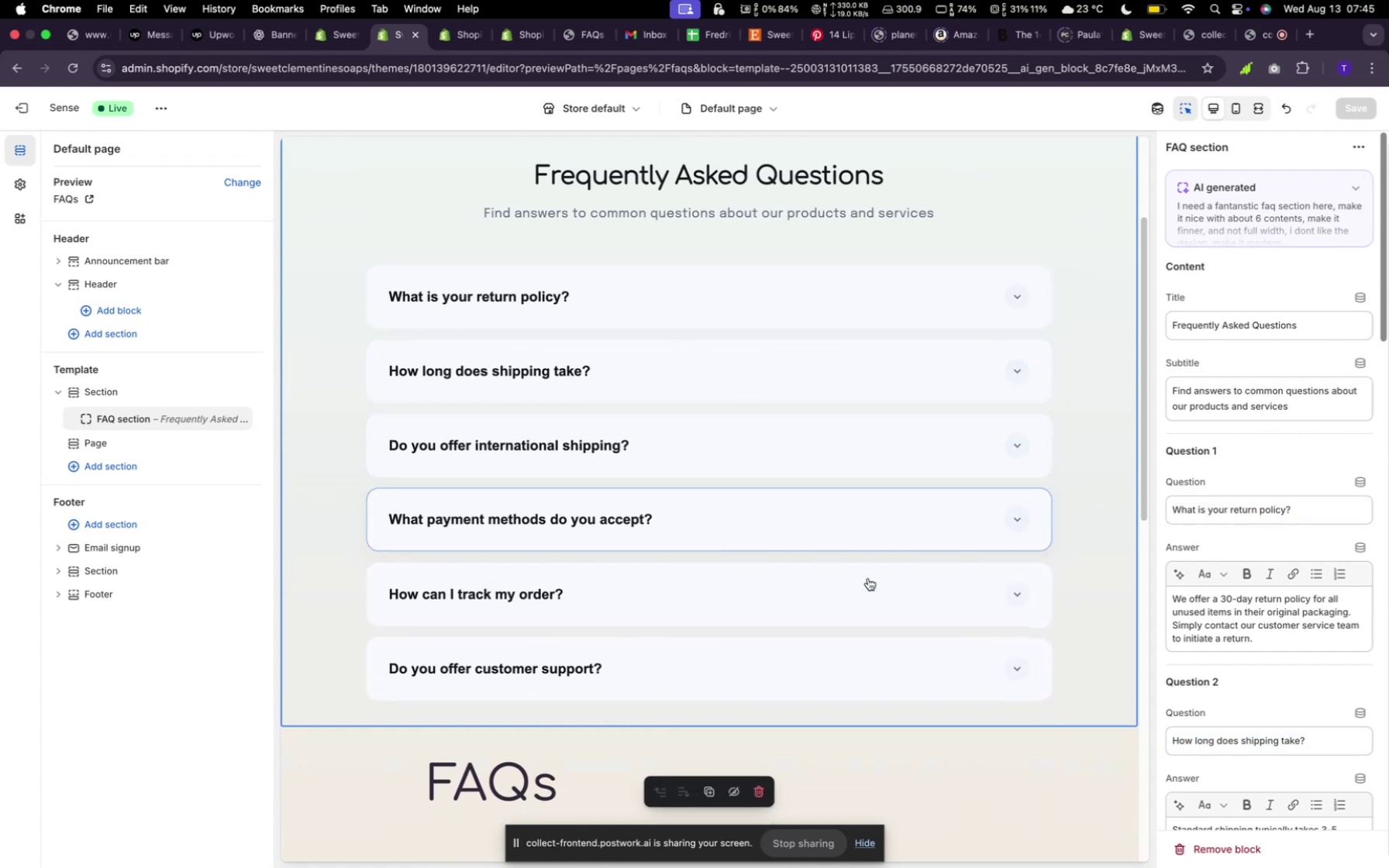 
left_click([860, 615])
 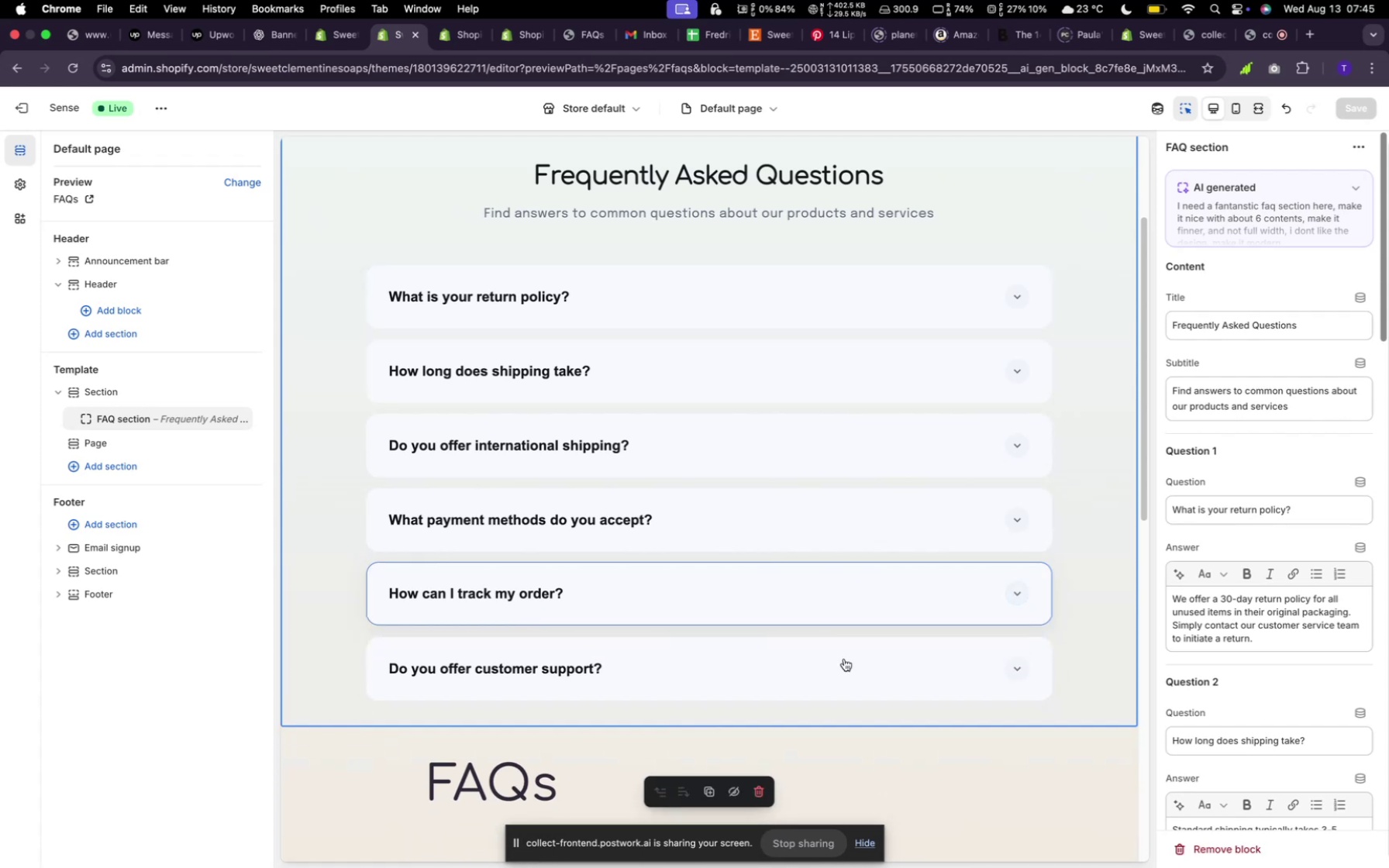 
left_click([841, 670])
 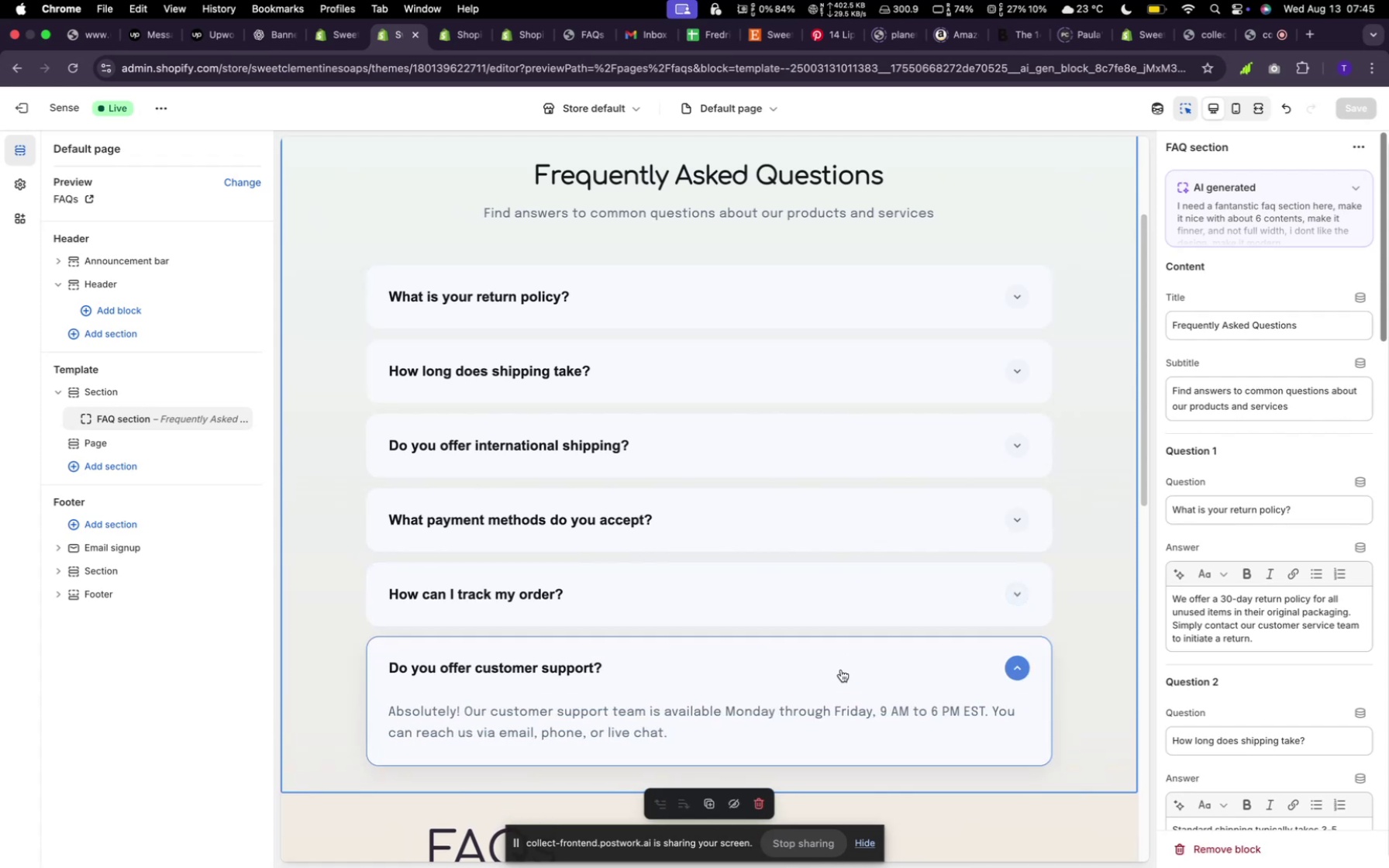 
left_click([841, 670])
 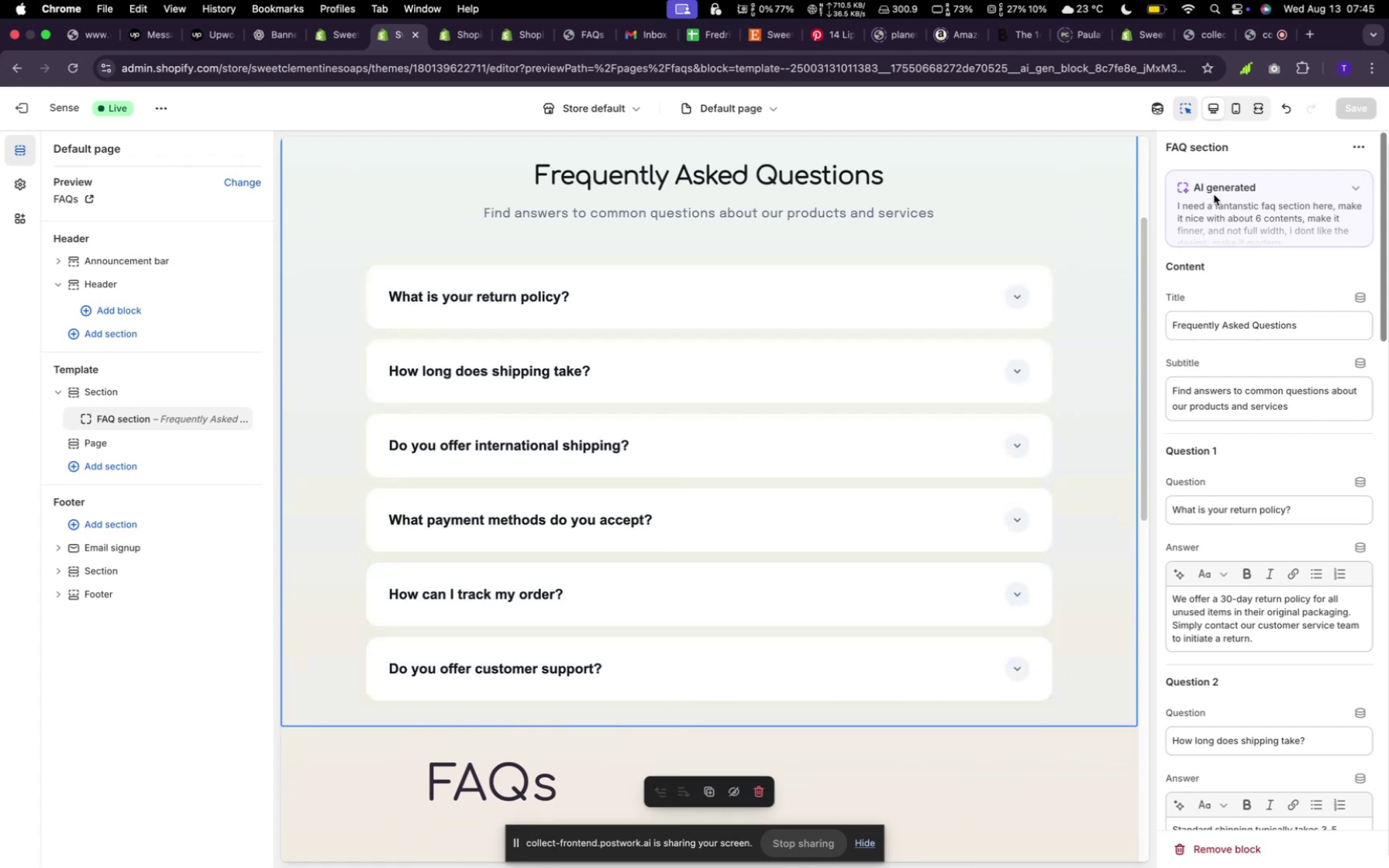 
scroll: coordinate [805, 388], scroll_direction: down, amount: 11.0
 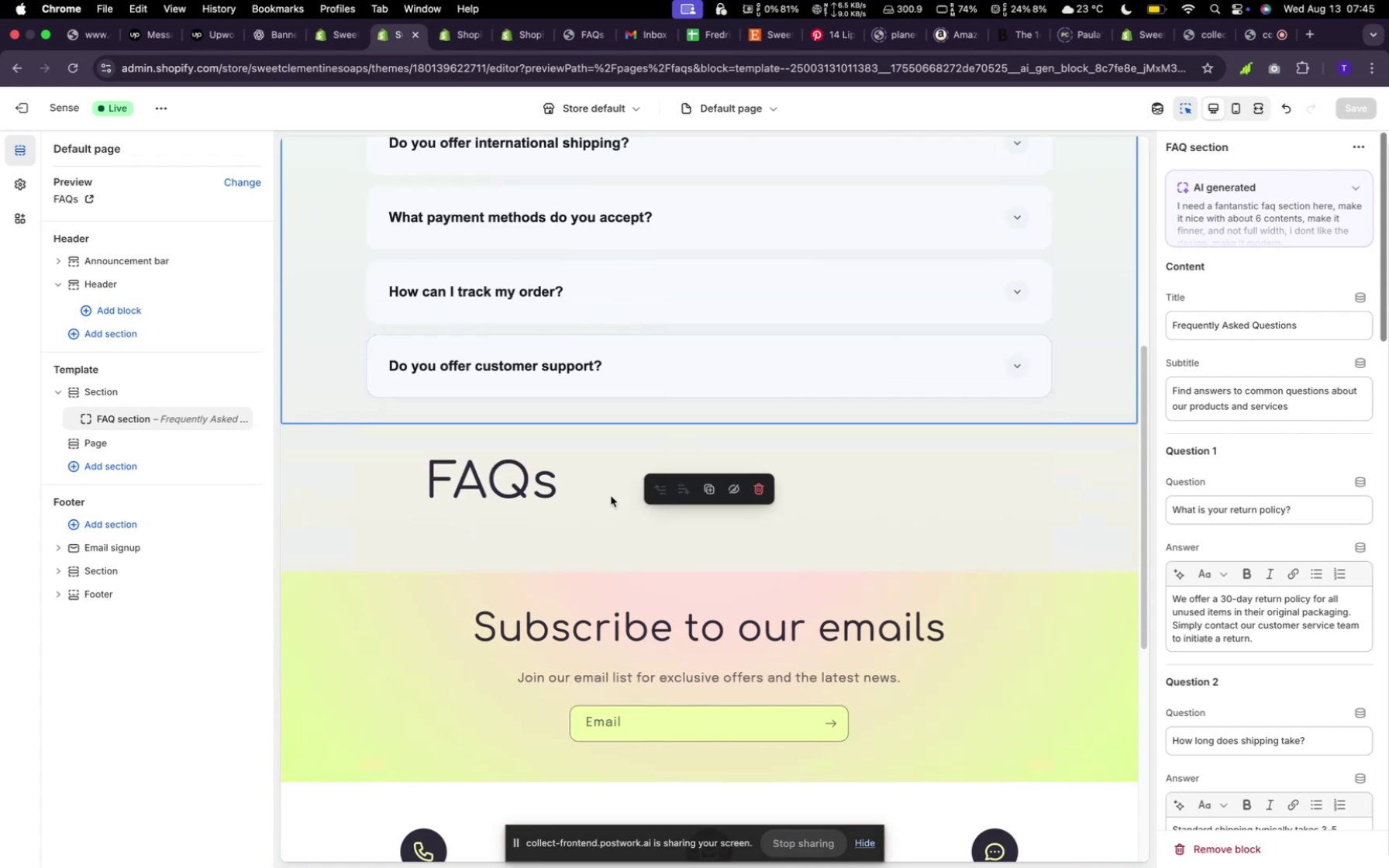 
left_click([611, 496])
 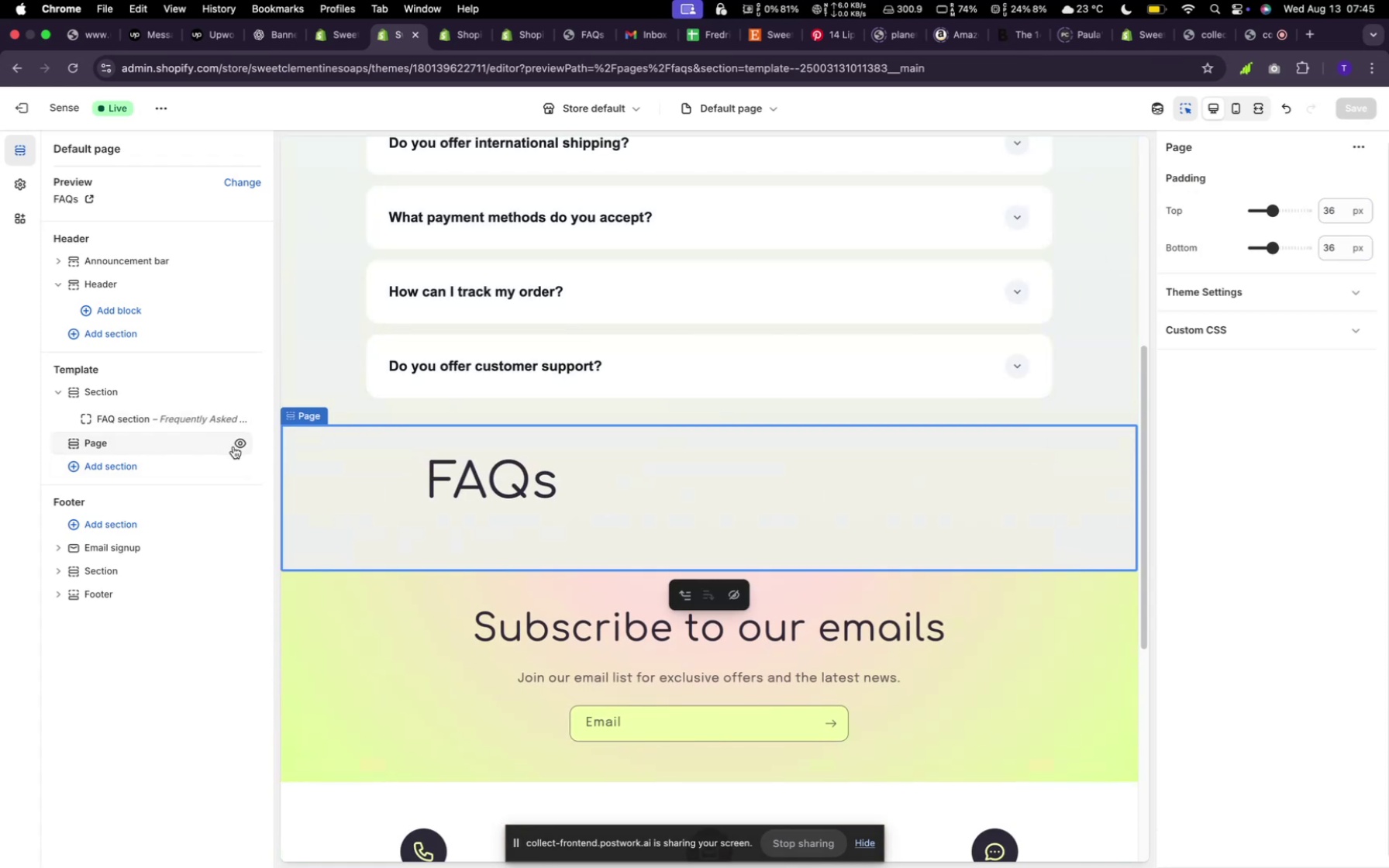 
left_click([238, 442])
 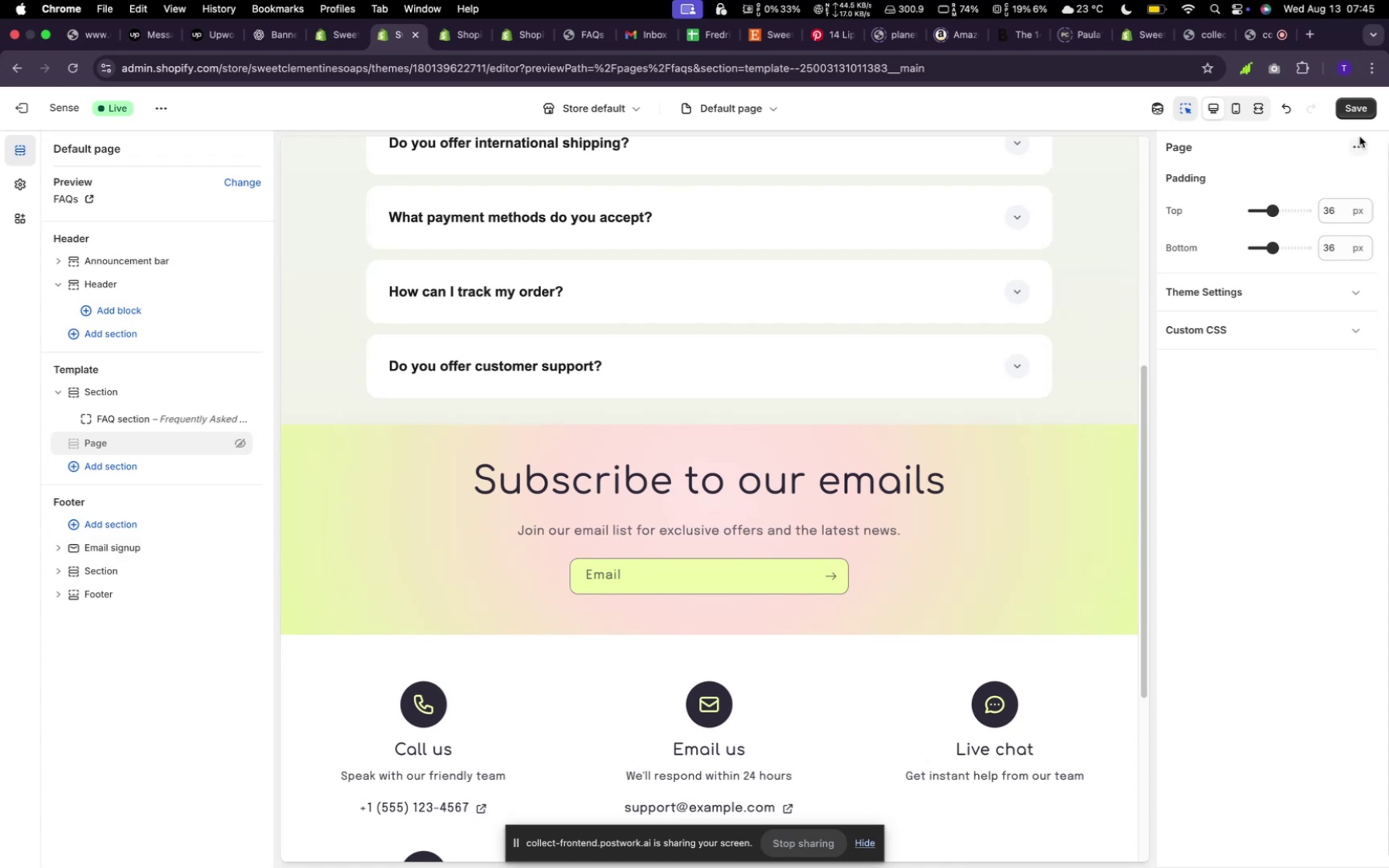 
left_click([1346, 102])
 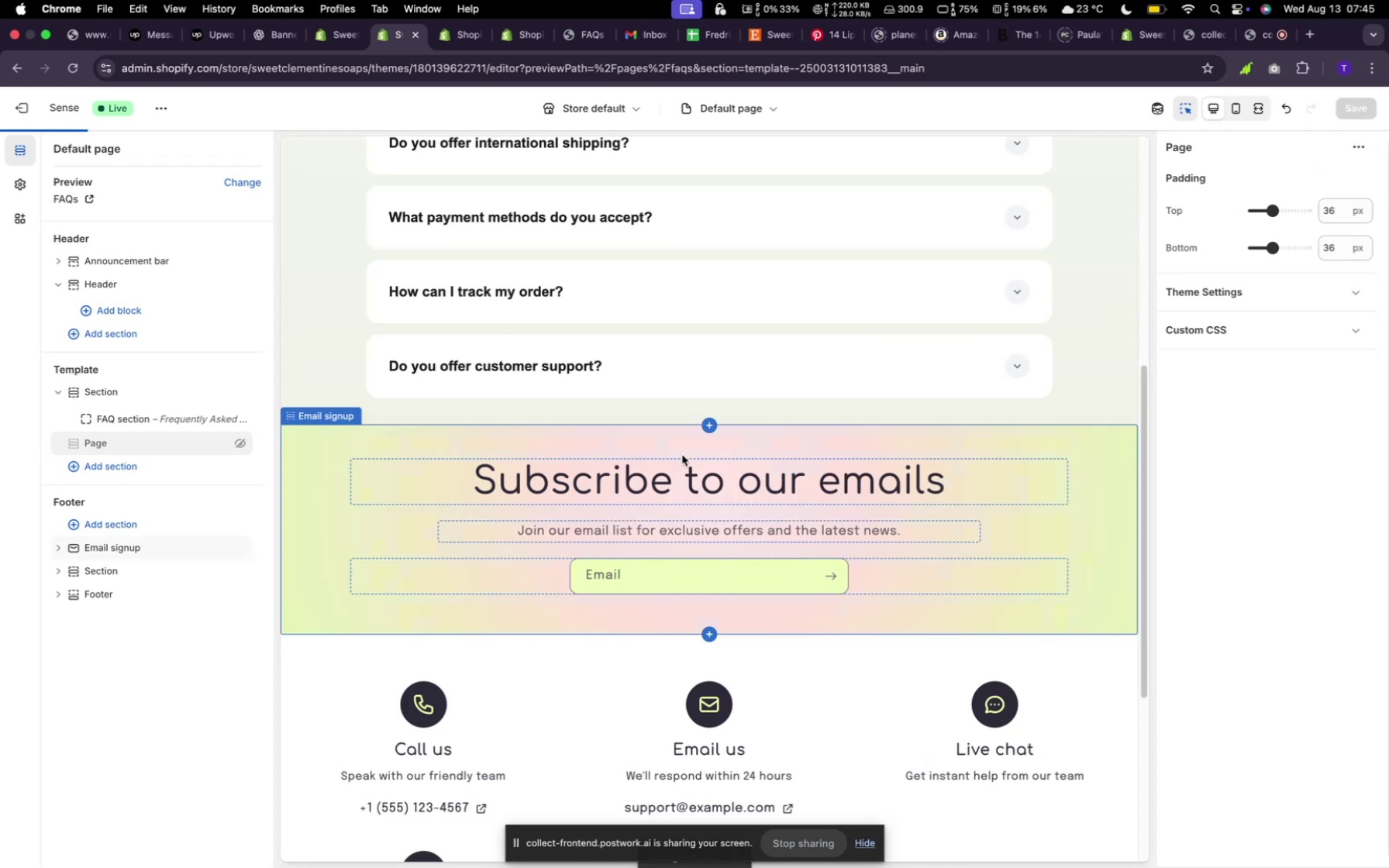 
scroll: coordinate [705, 477], scroll_direction: up, amount: 32.0
 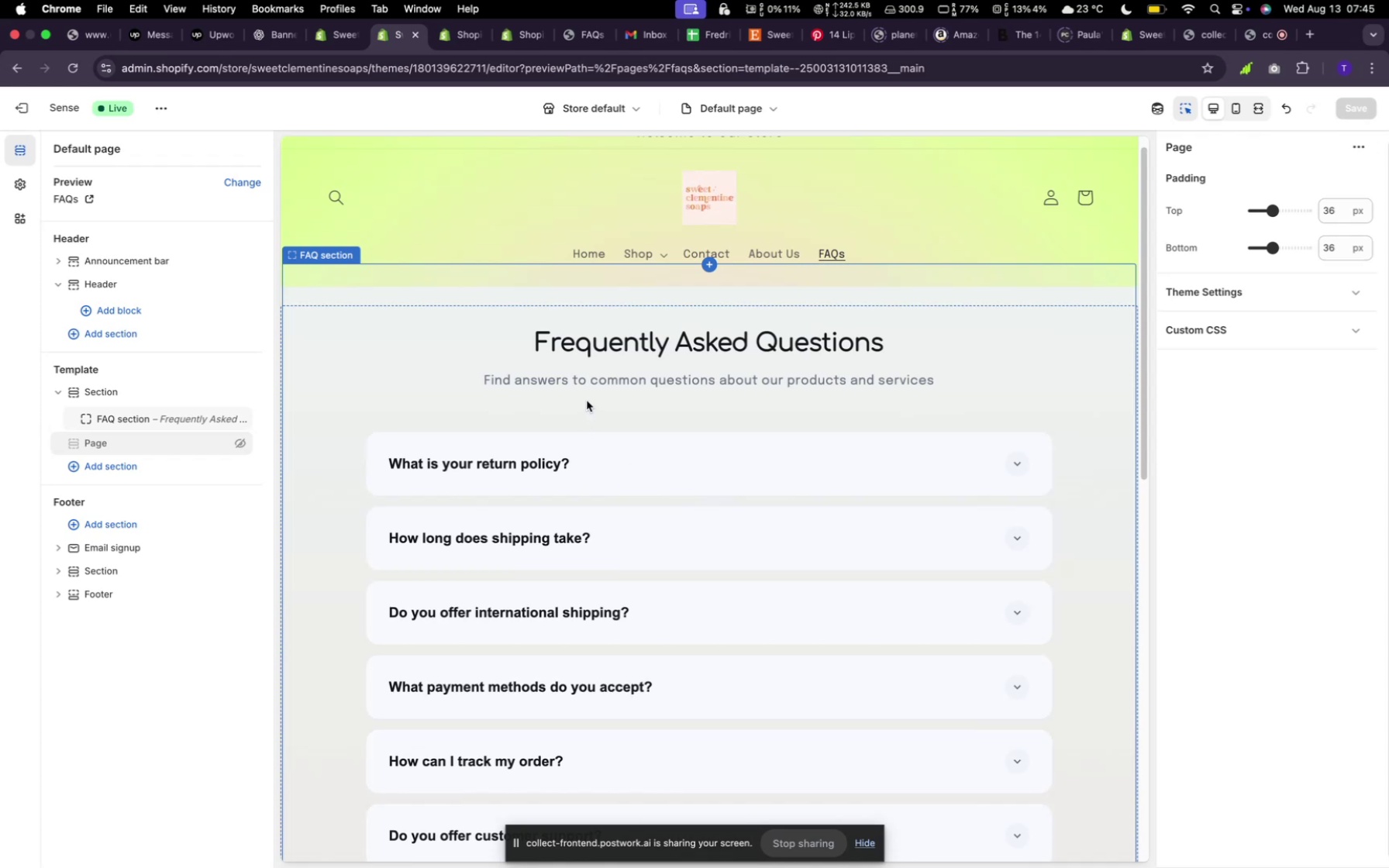 
wait(10.82)
 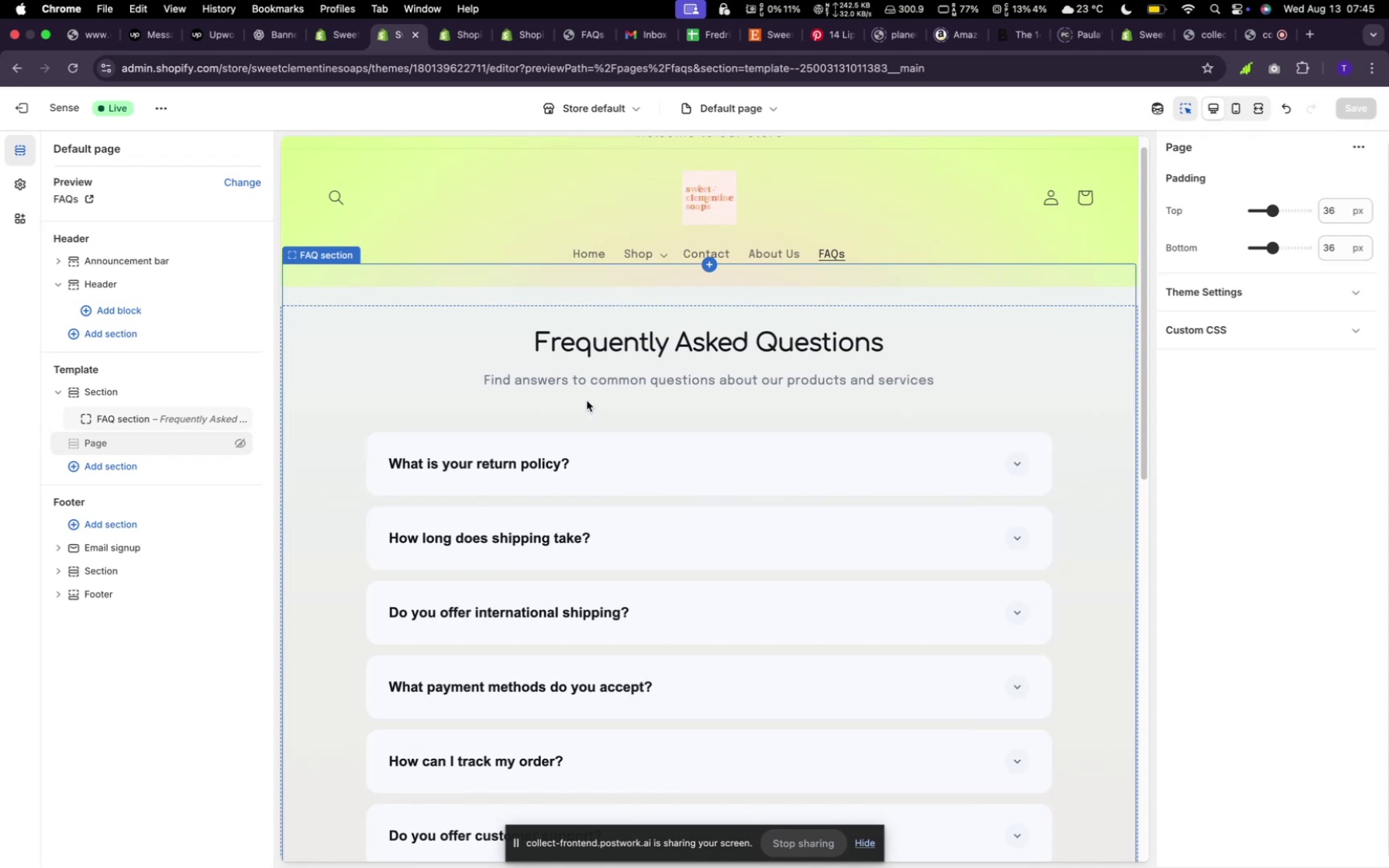 
left_click([771, 259])
 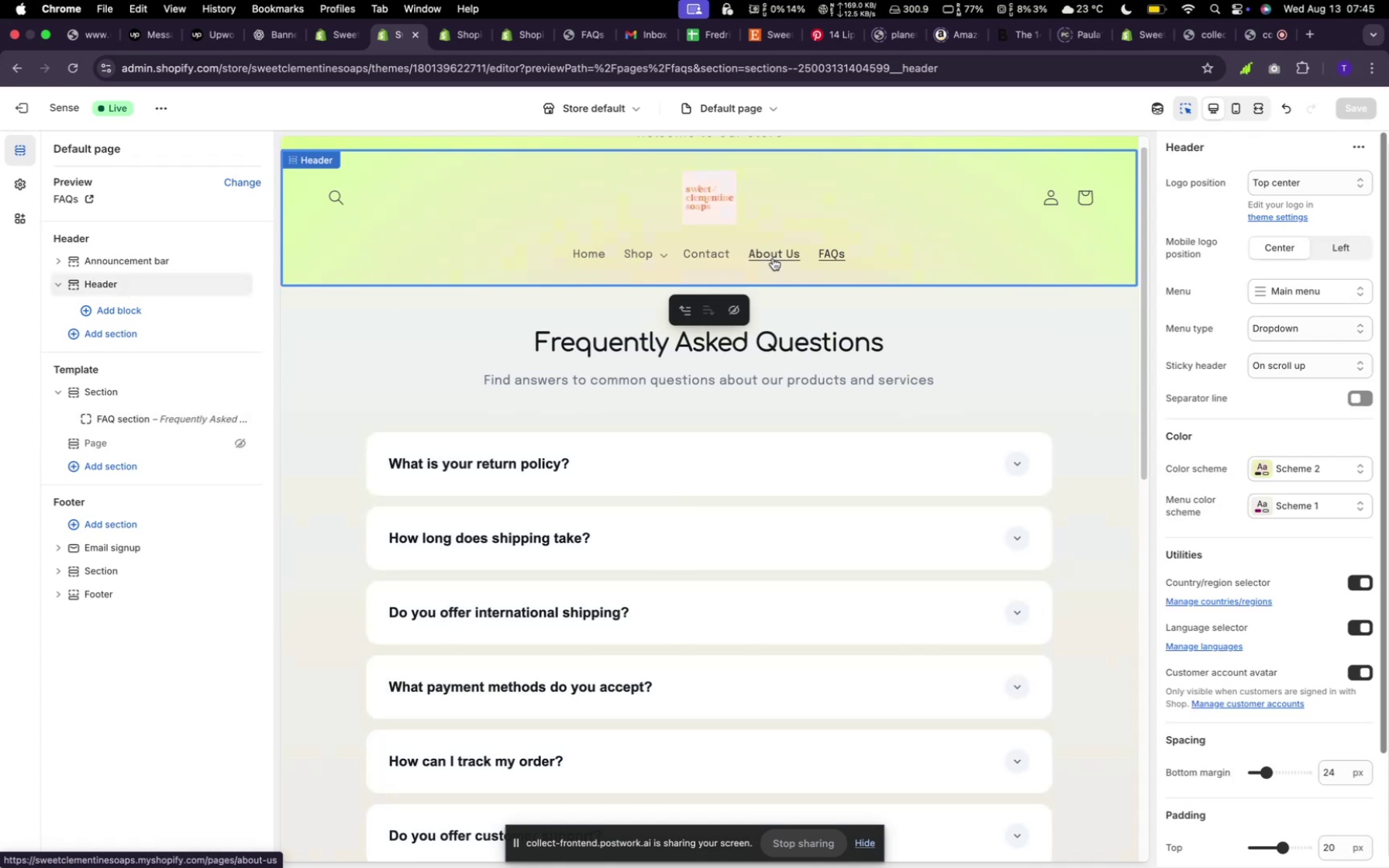 
left_click([773, 258])
 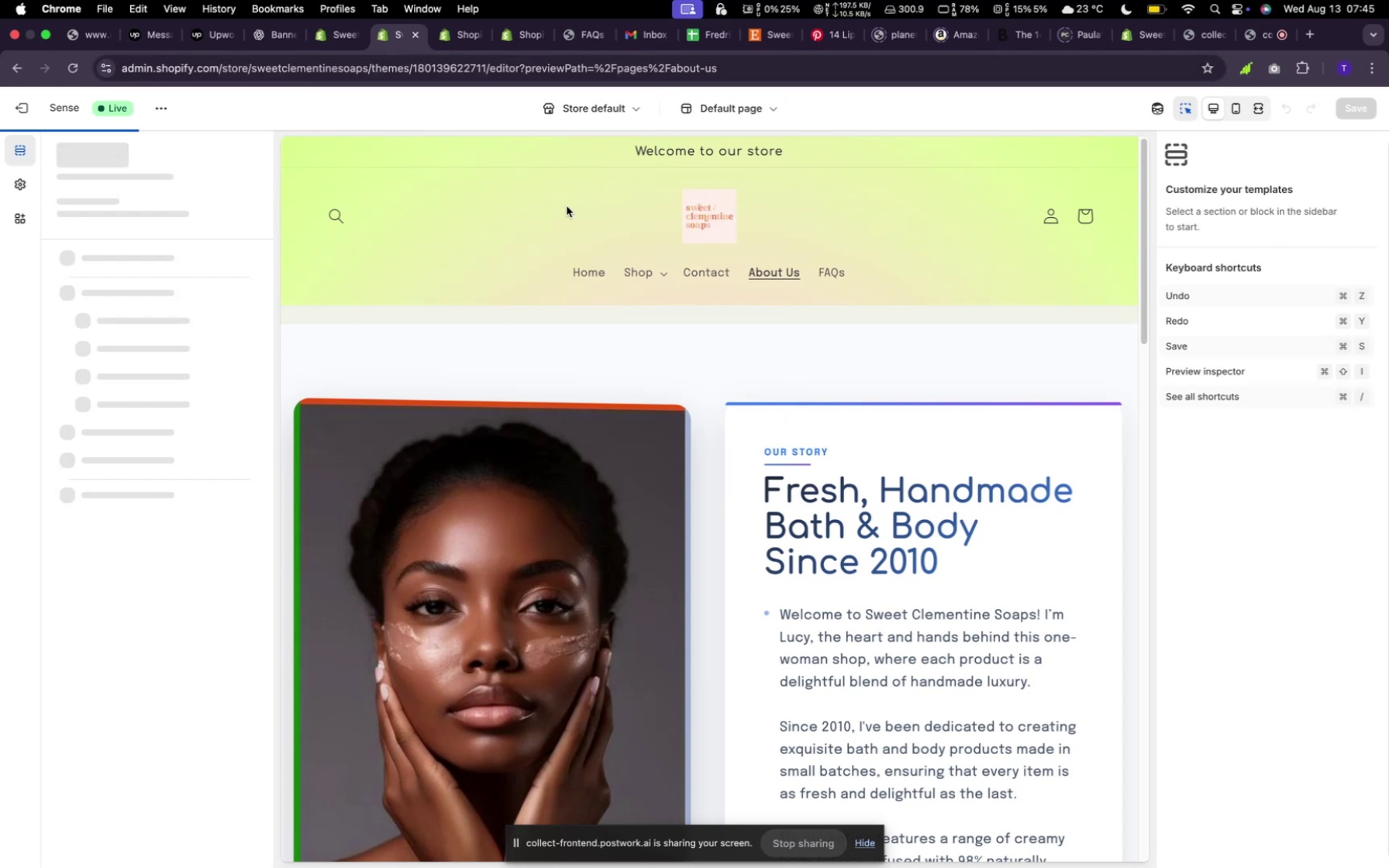 
scroll: coordinate [892, 545], scroll_direction: down, amount: 15.0
 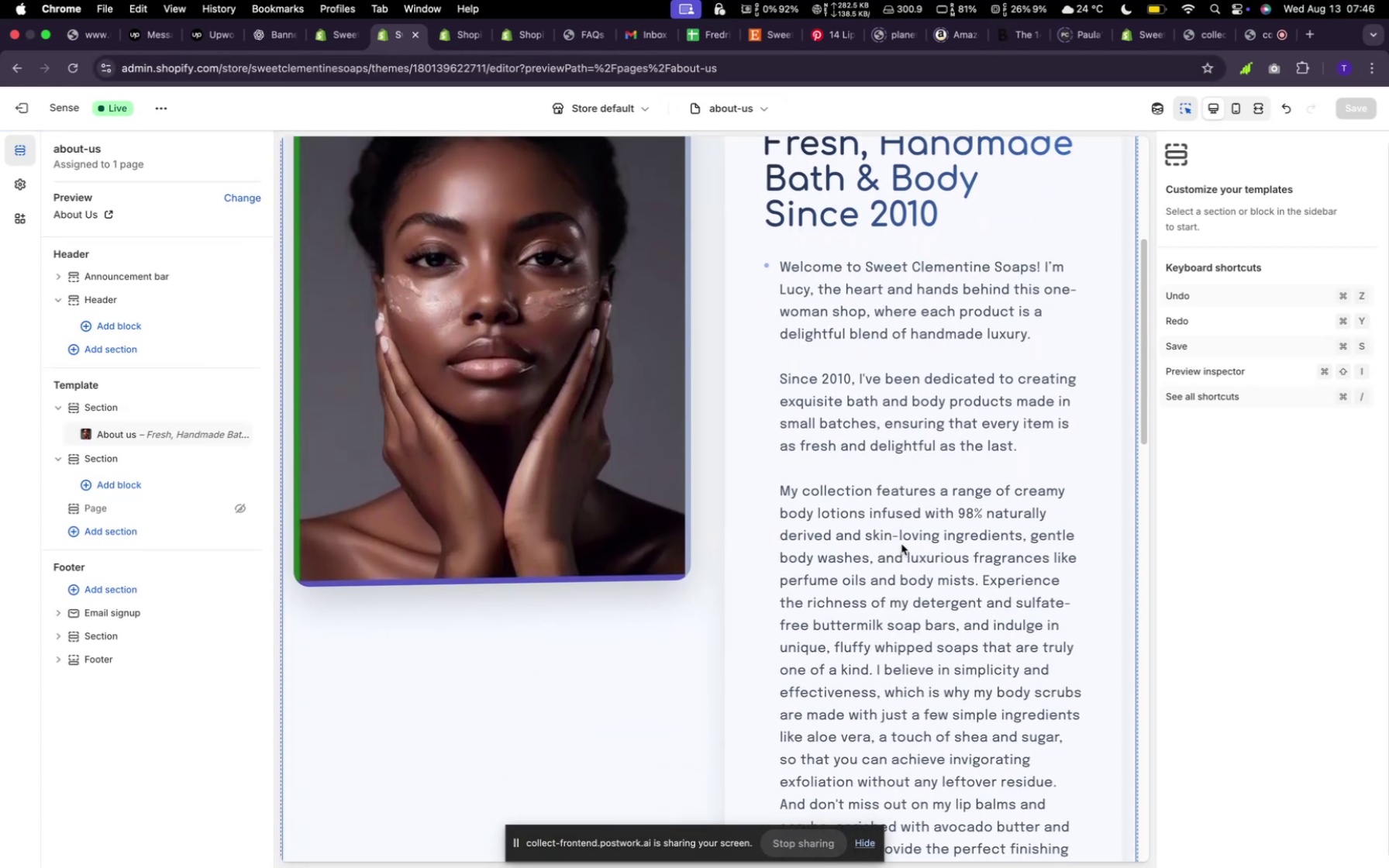 
left_click([943, 474])
 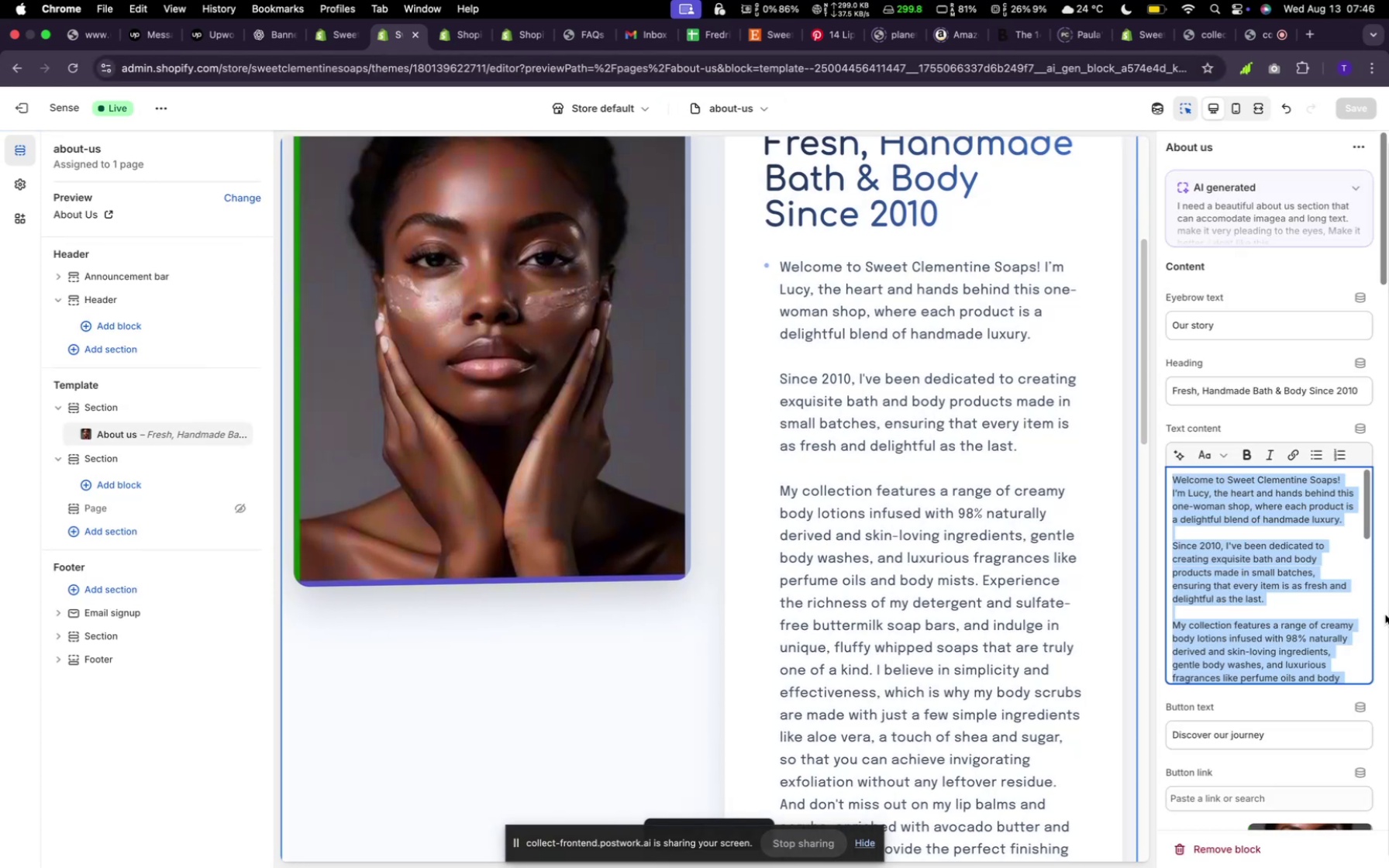 
left_click([1332, 592])
 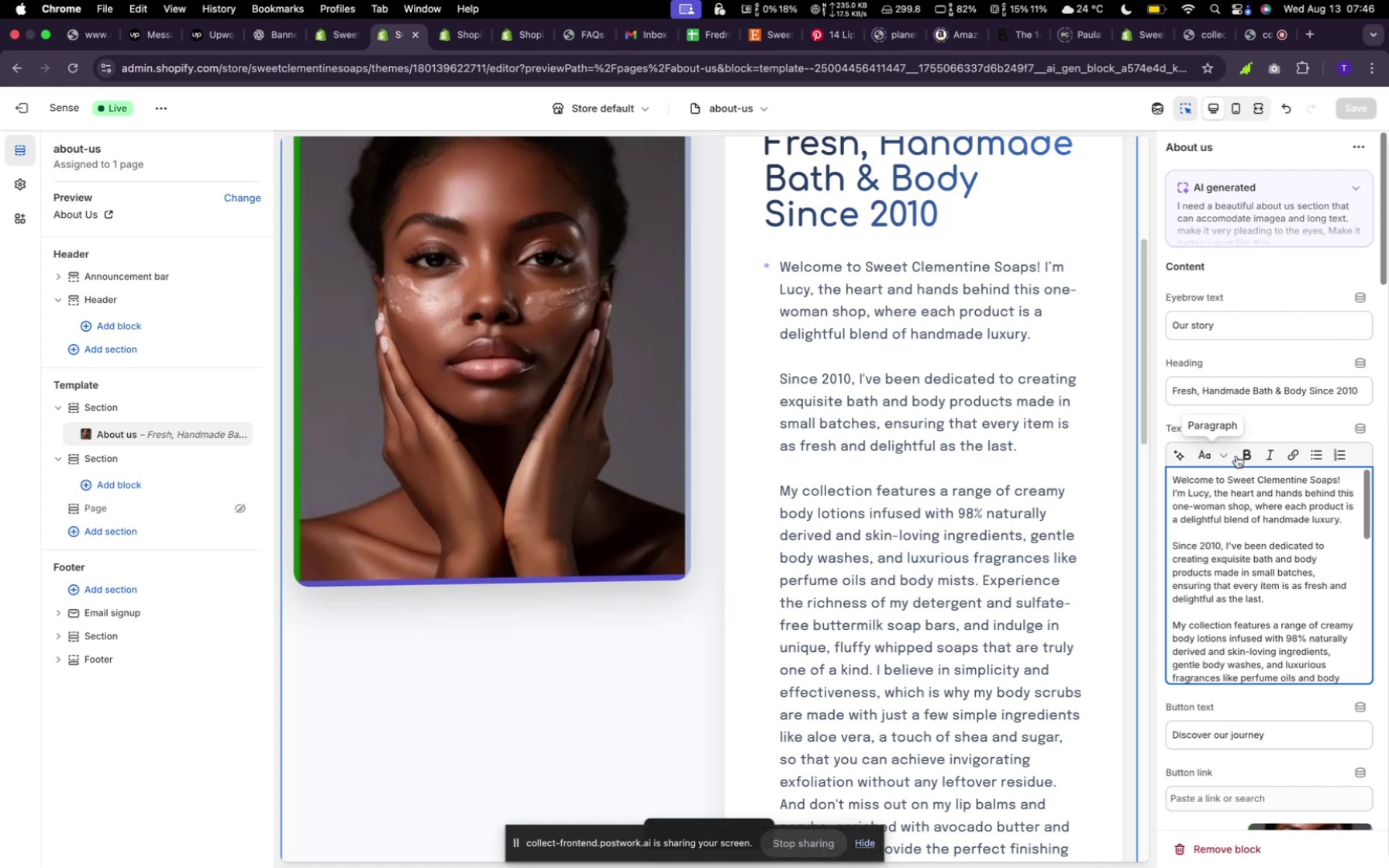 
wait(5.42)
 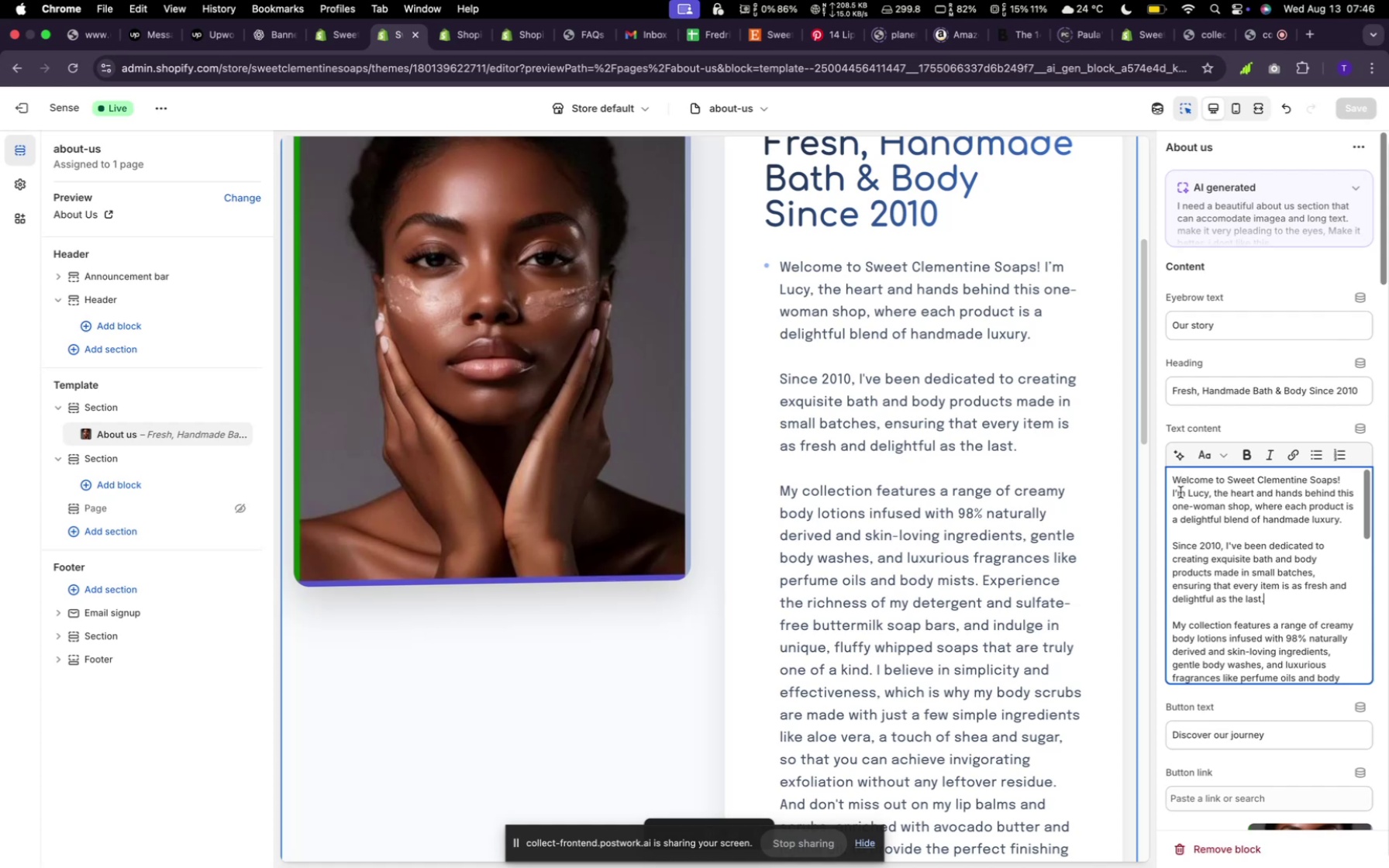 
left_click([1317, 454])
 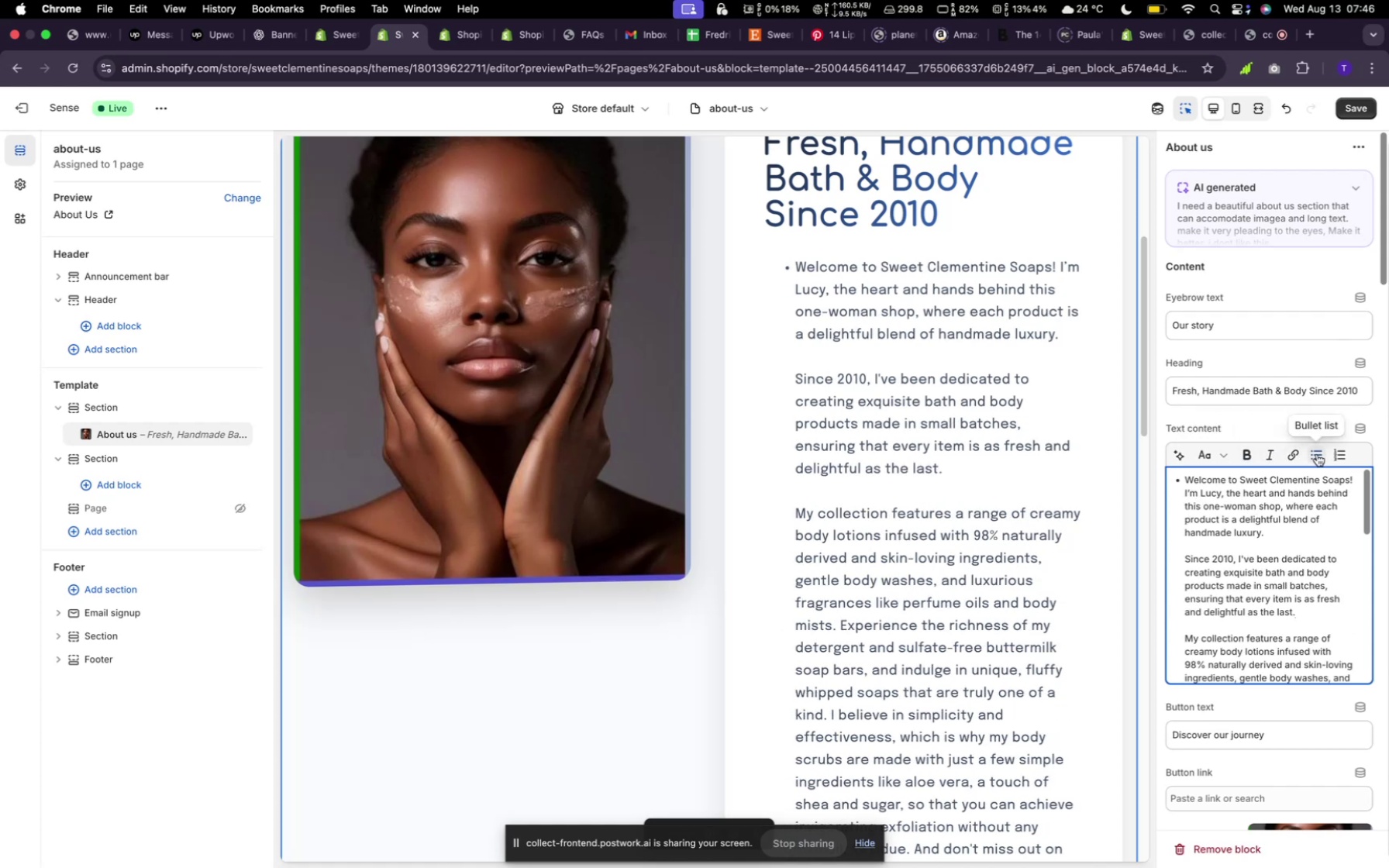 
left_click([1317, 454])
 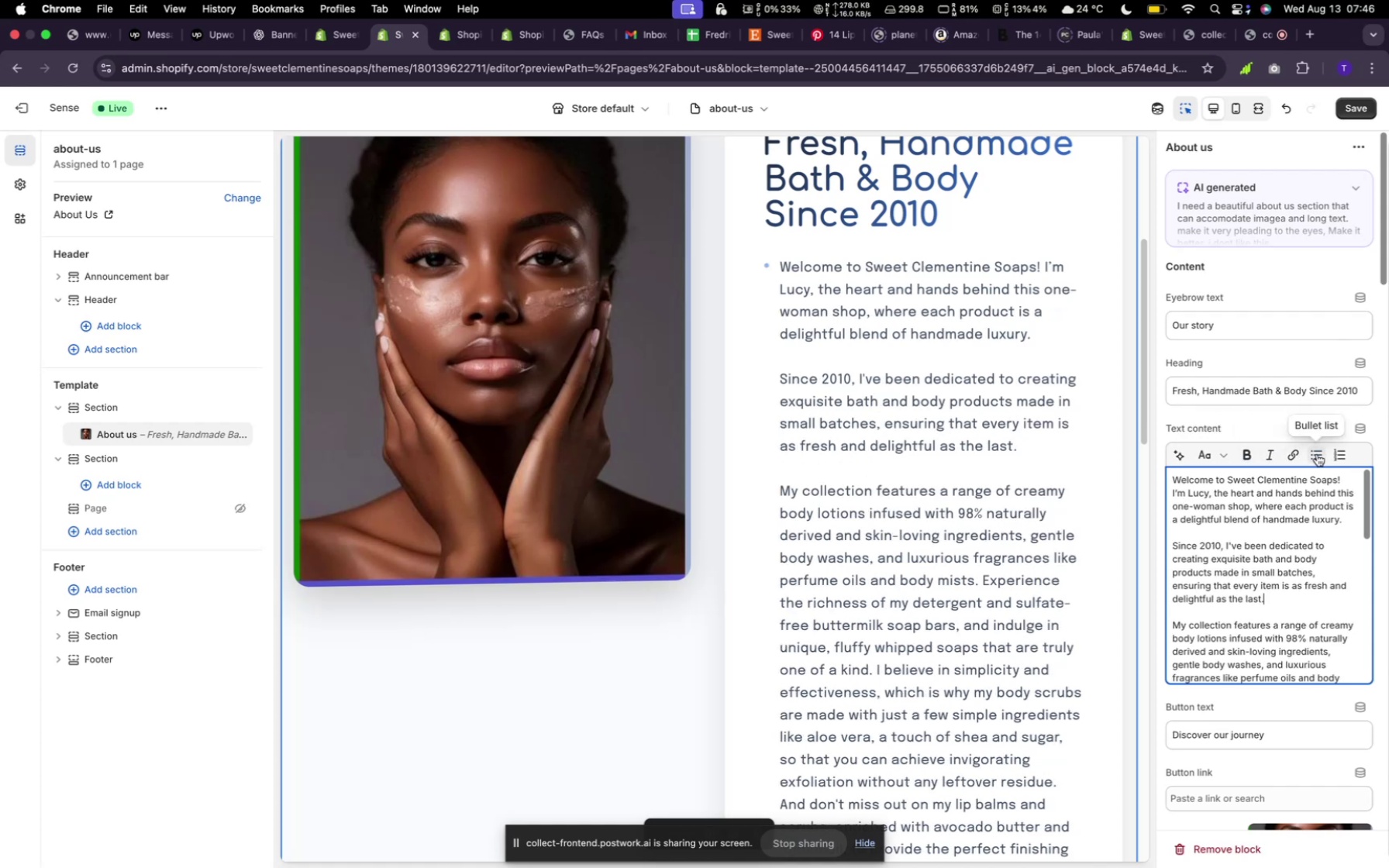 
left_click([1317, 454])
 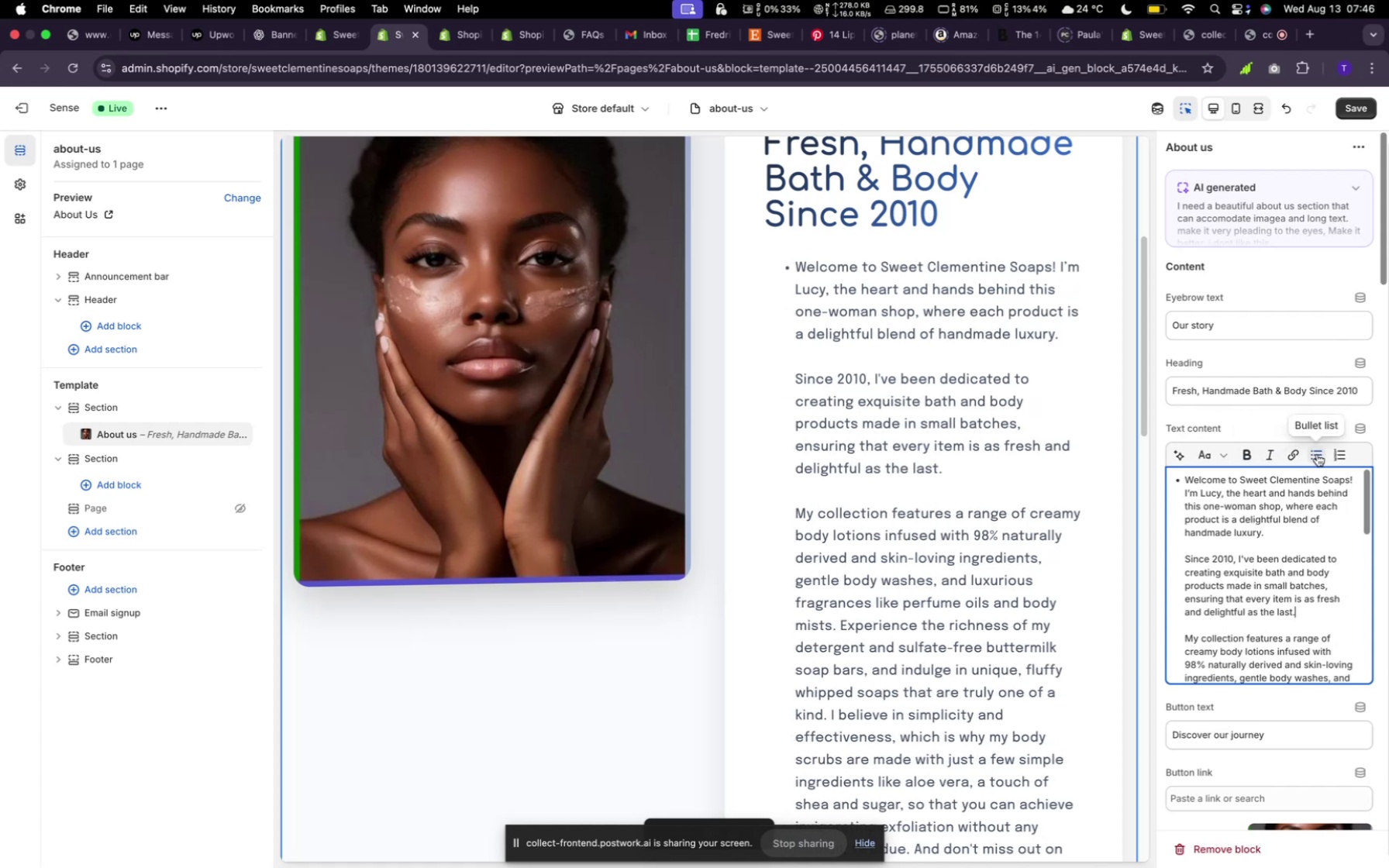 
left_click([1317, 454])
 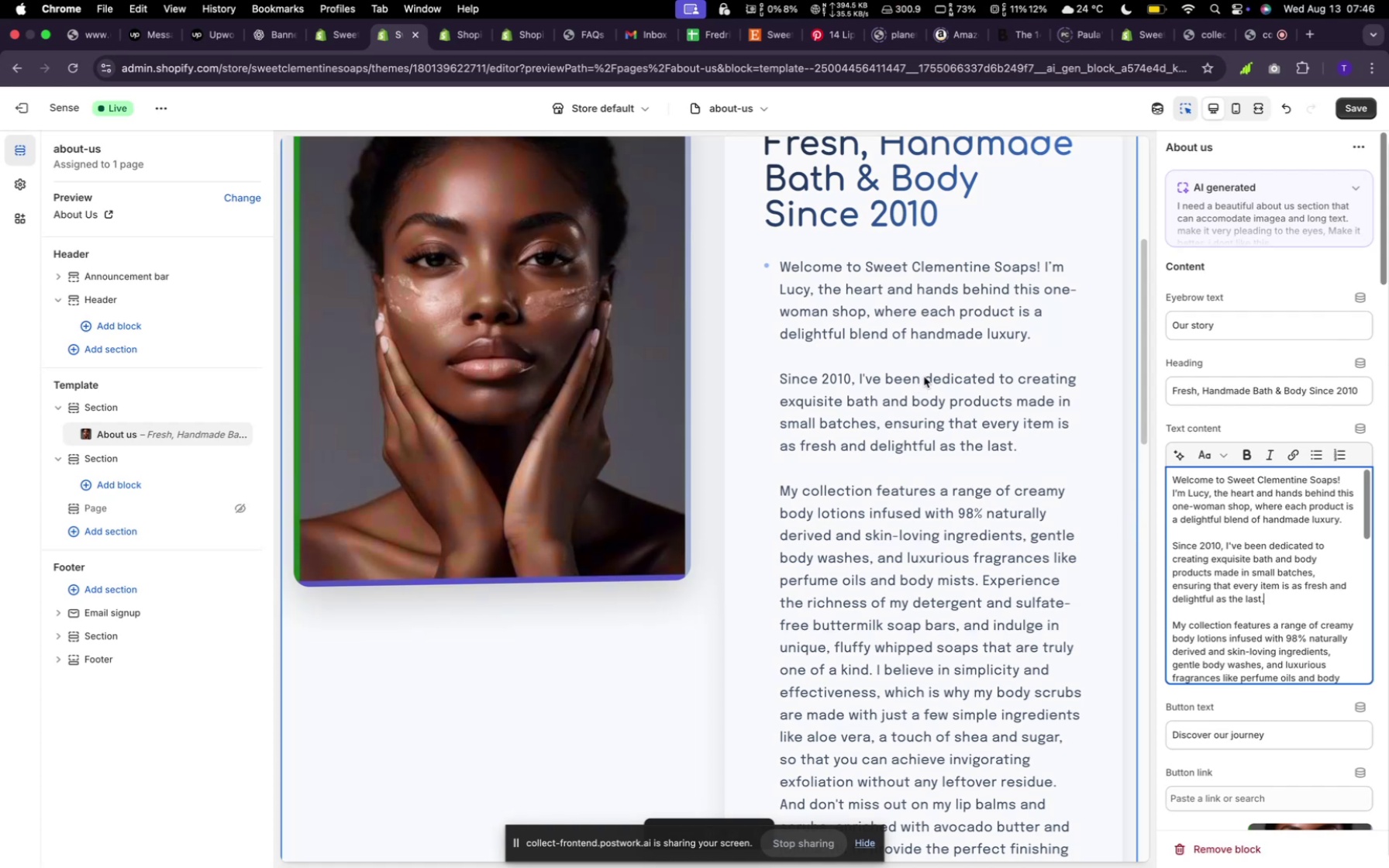 
wait(10.5)
 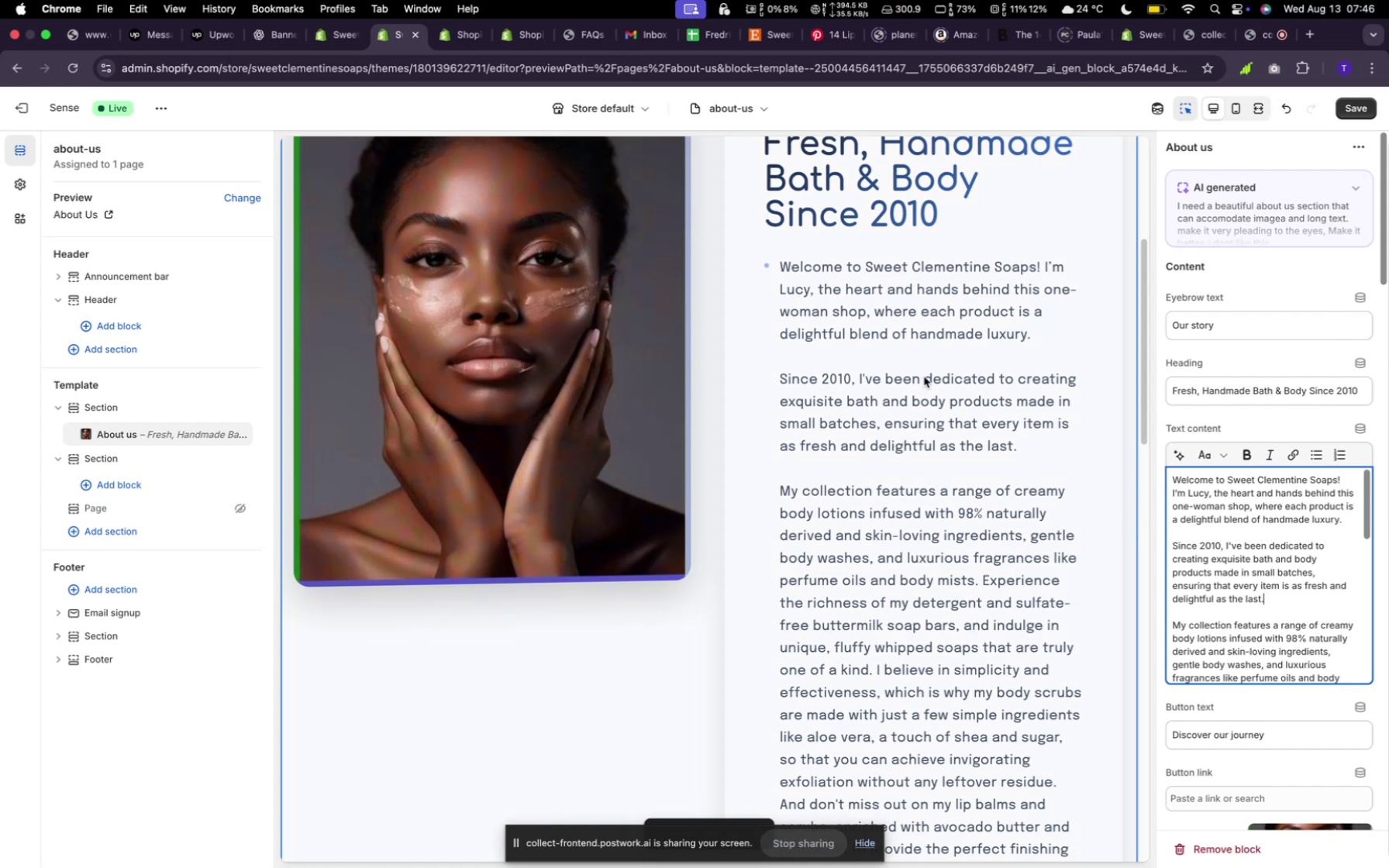 
scroll: coordinate [918, 432], scroll_direction: down, amount: 24.0
 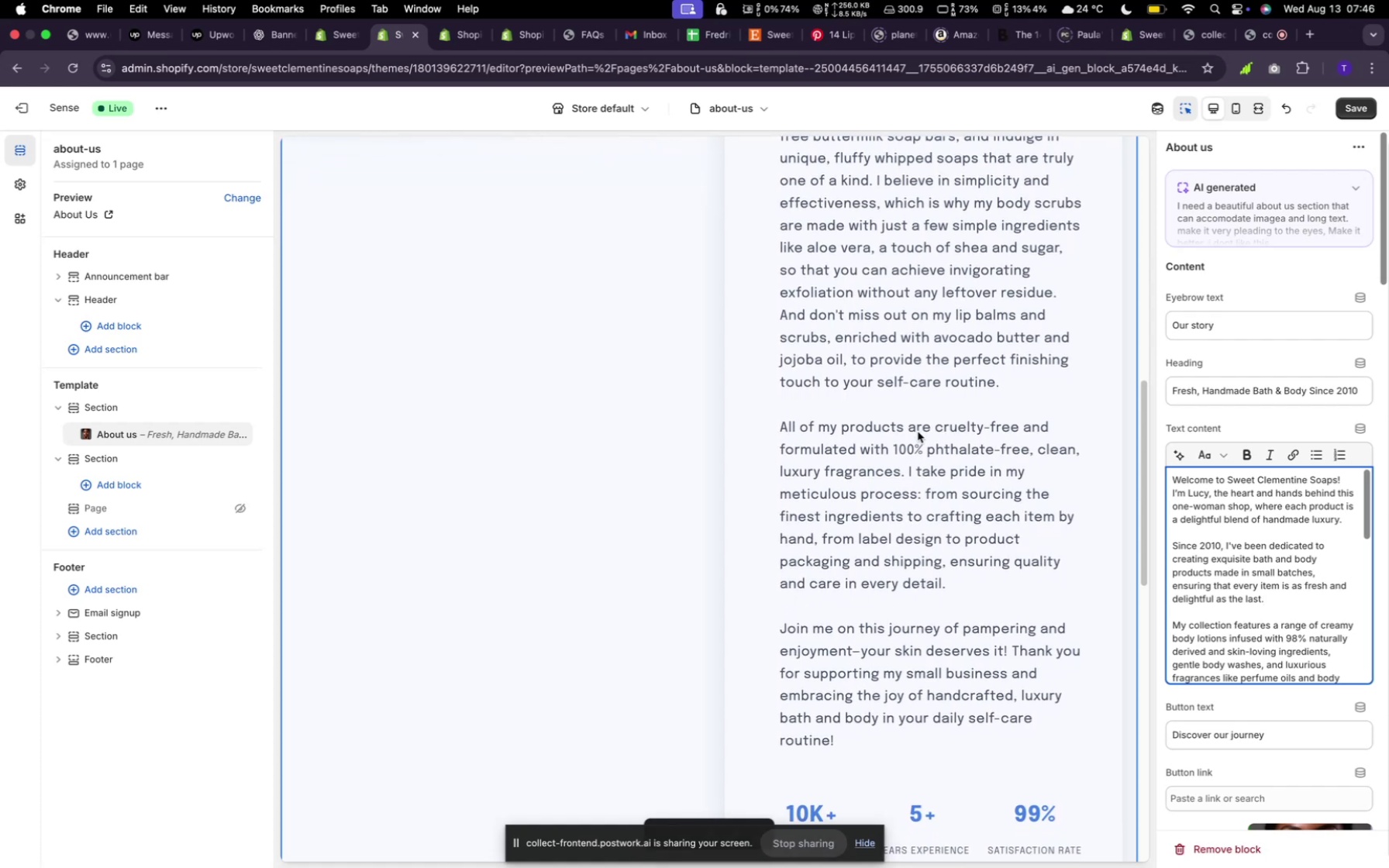 
scroll: coordinate [749, 386], scroll_direction: up, amount: 25.0
 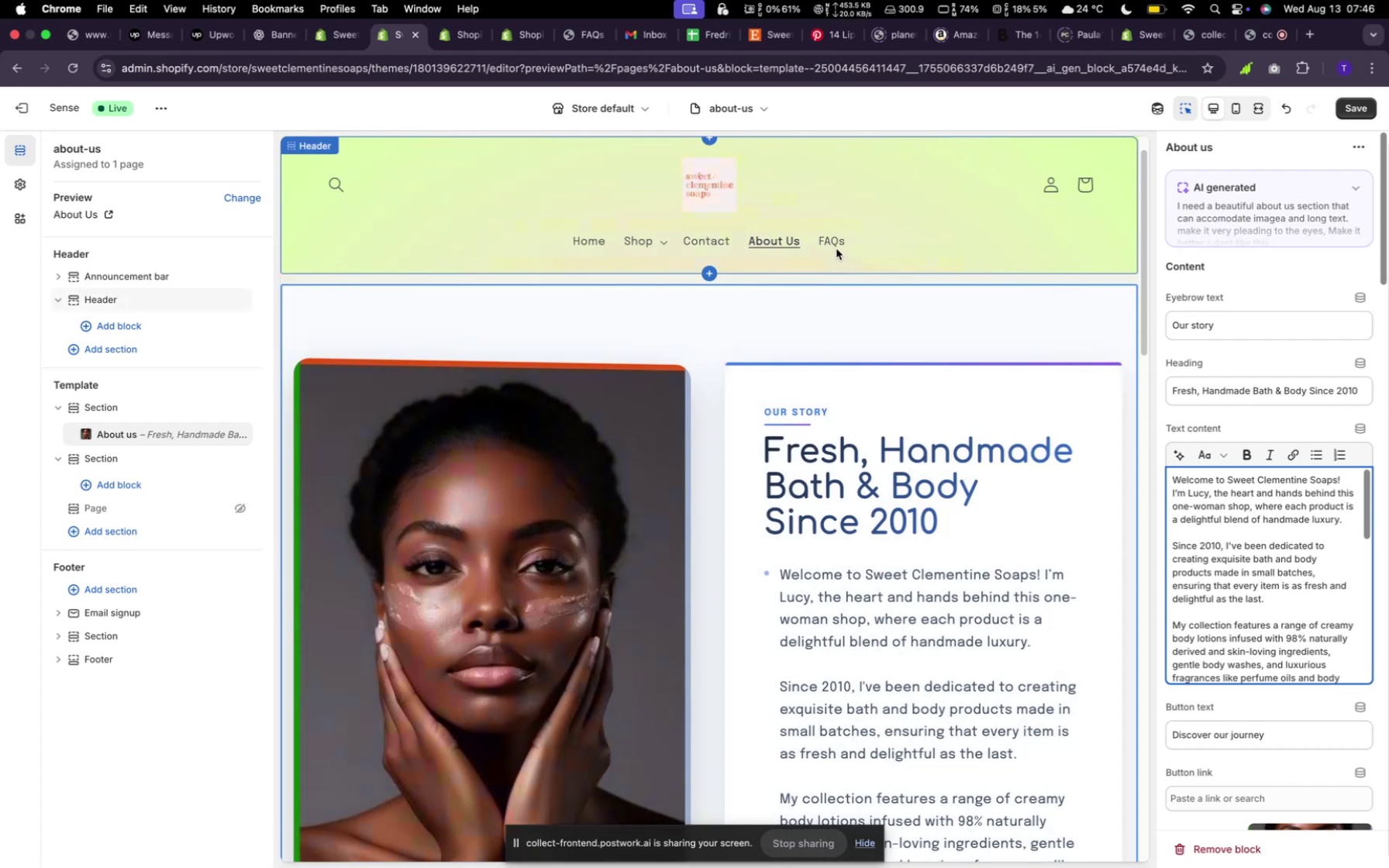 
left_click([834, 241])
 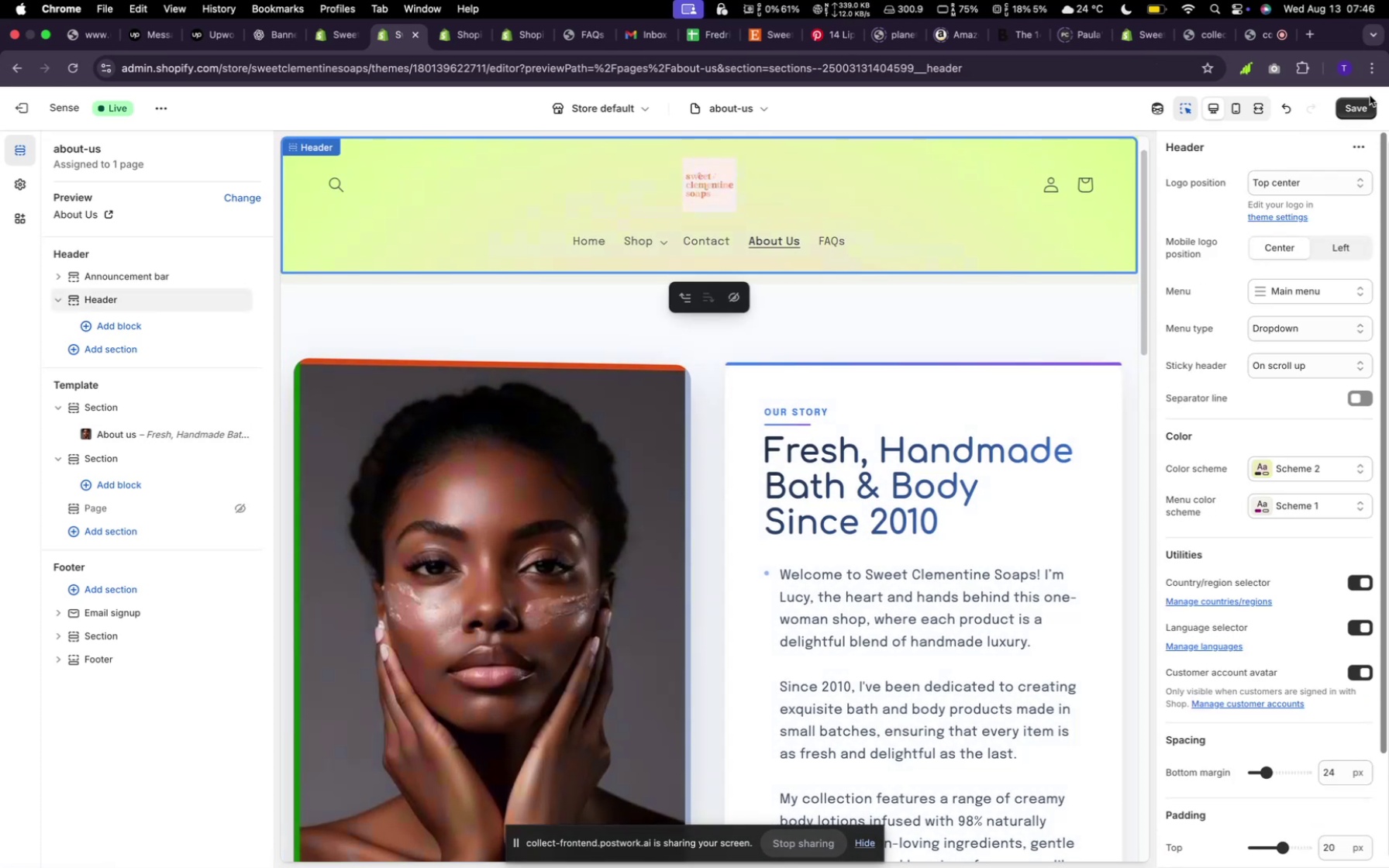 
left_click([1356, 112])
 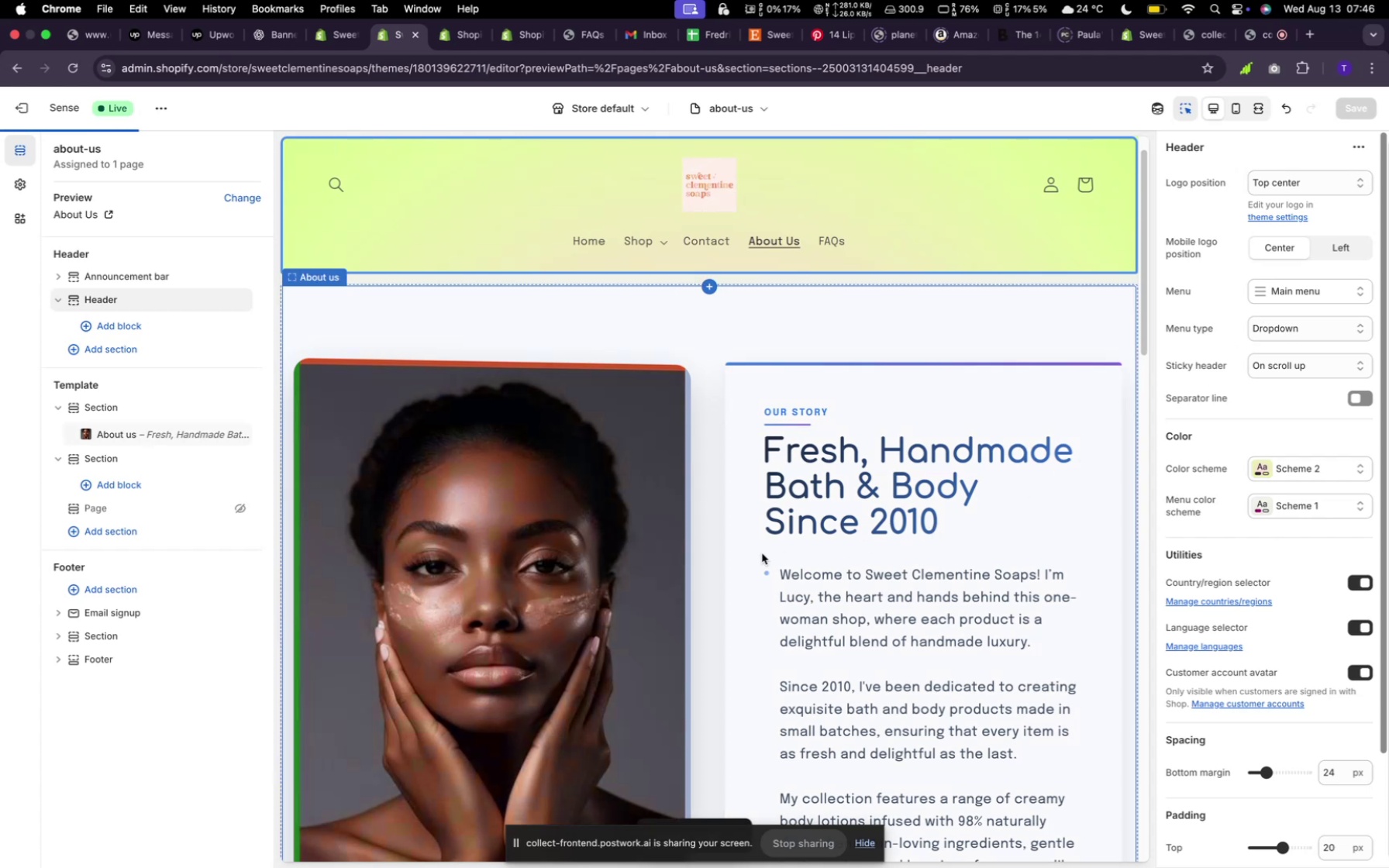 
scroll: coordinate [670, 581], scroll_direction: down, amount: 7.0
 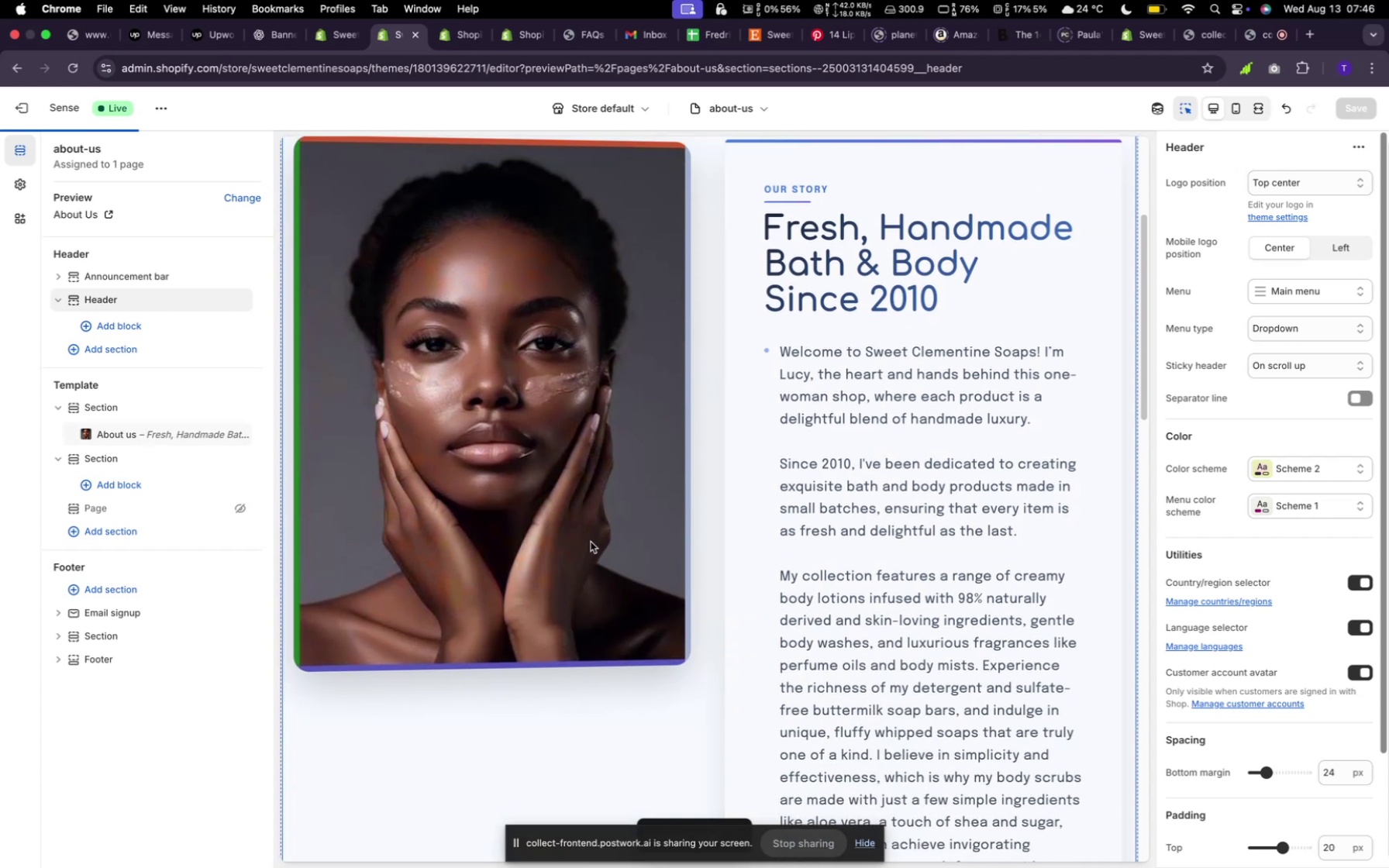 
right_click([591, 542])
 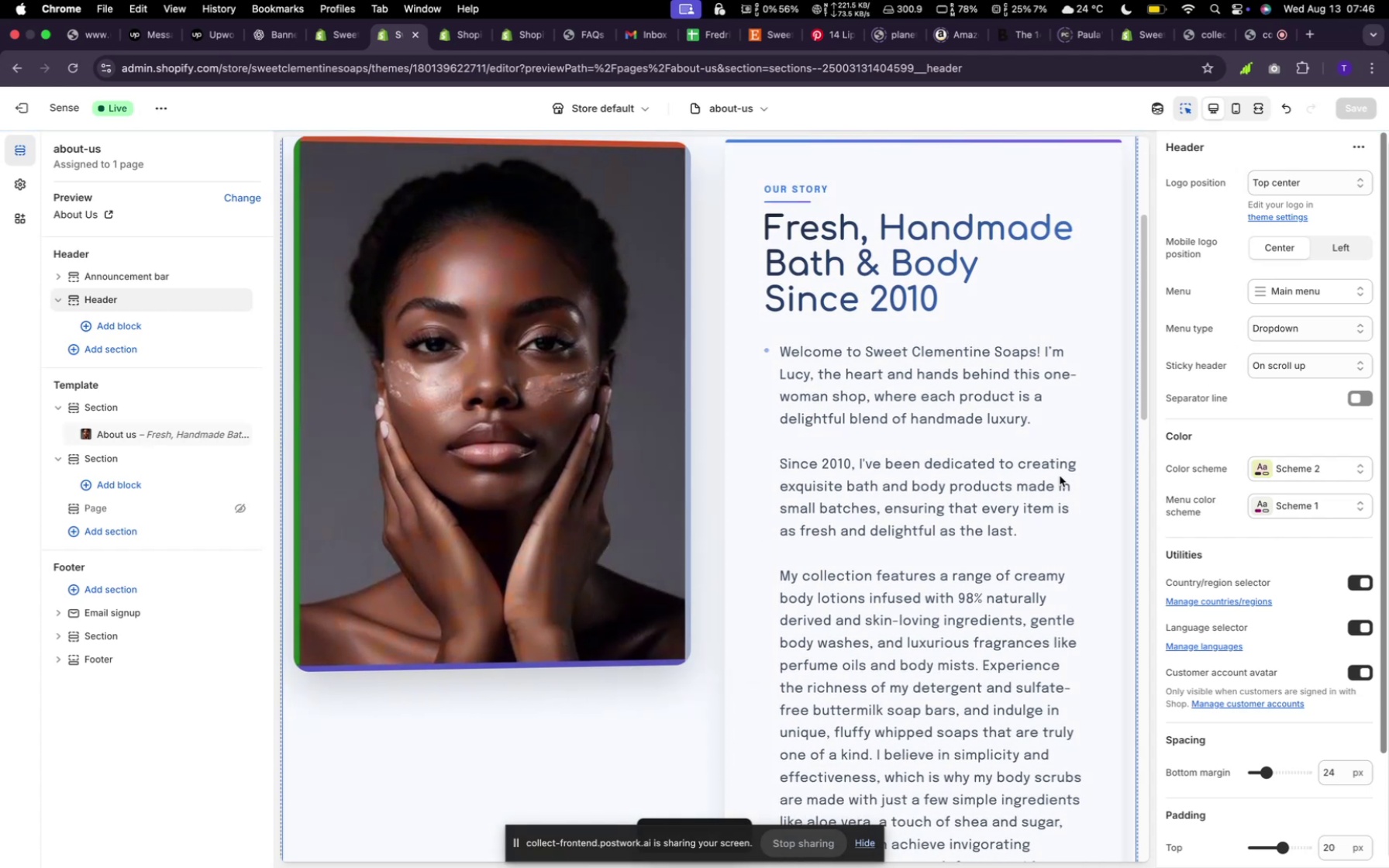 
scroll: coordinate [1260, 536], scroll_direction: down, amount: 18.0
 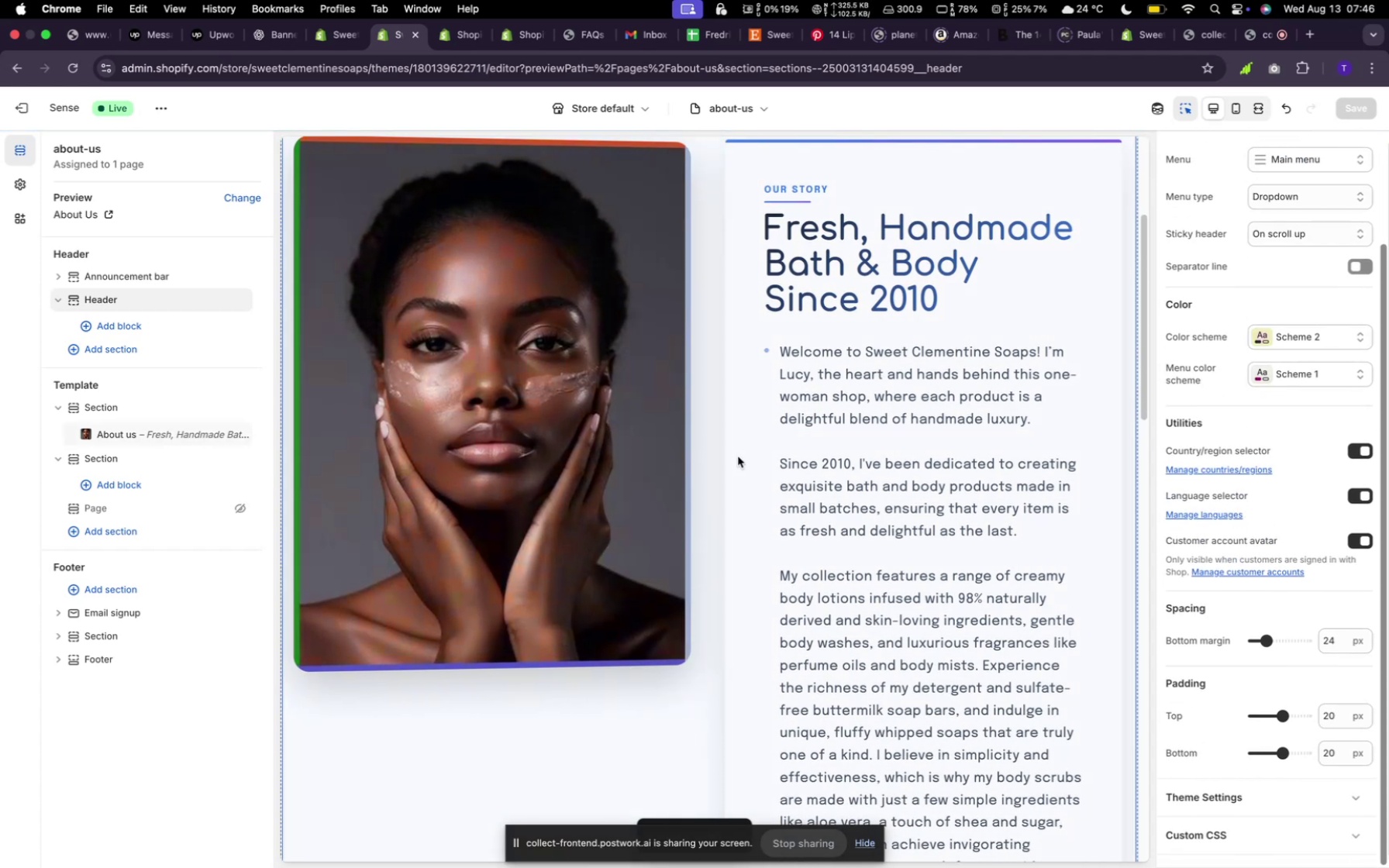 
left_click([923, 443])
 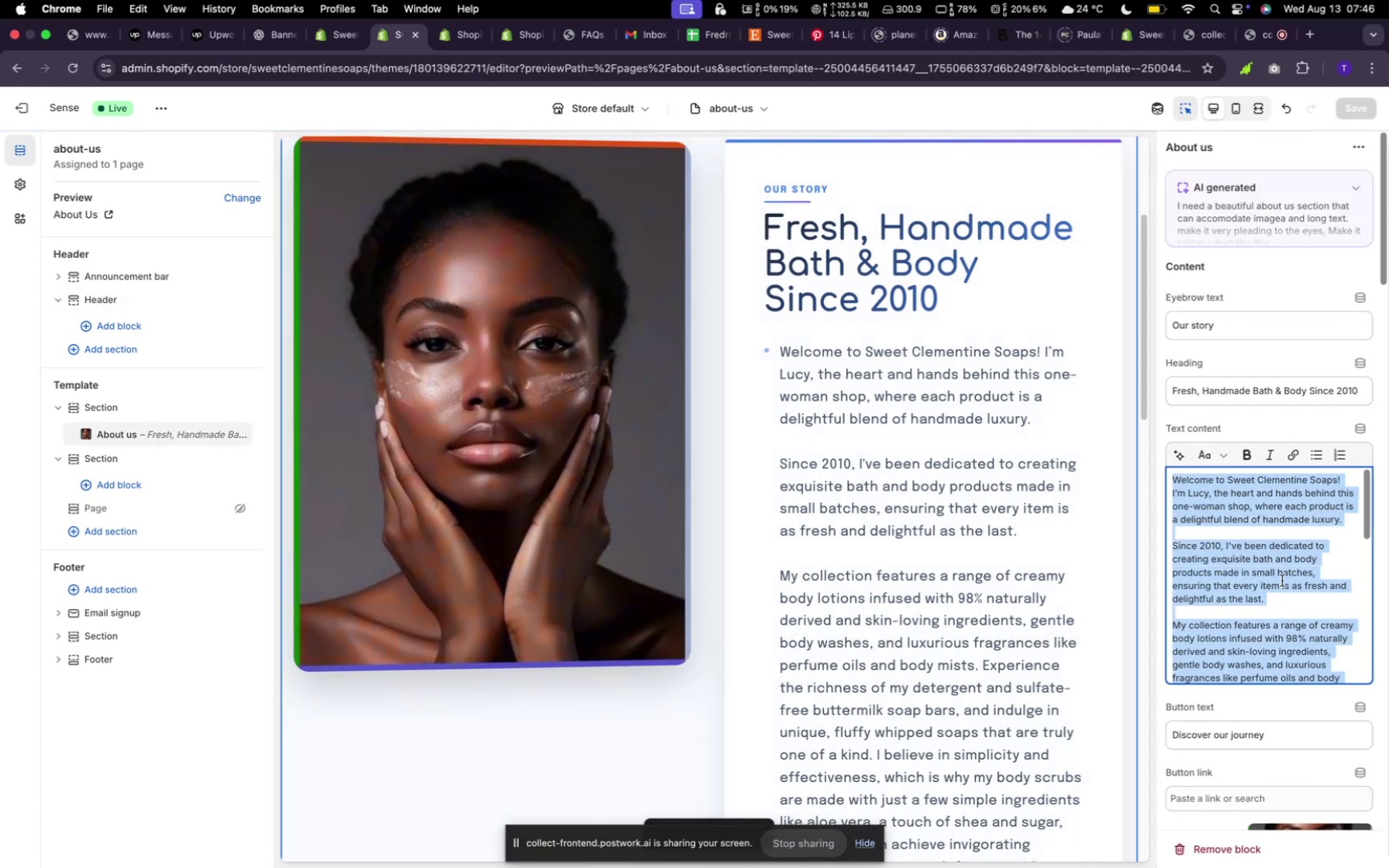 
scroll: coordinate [1305, 732], scroll_direction: down, amount: 19.0
 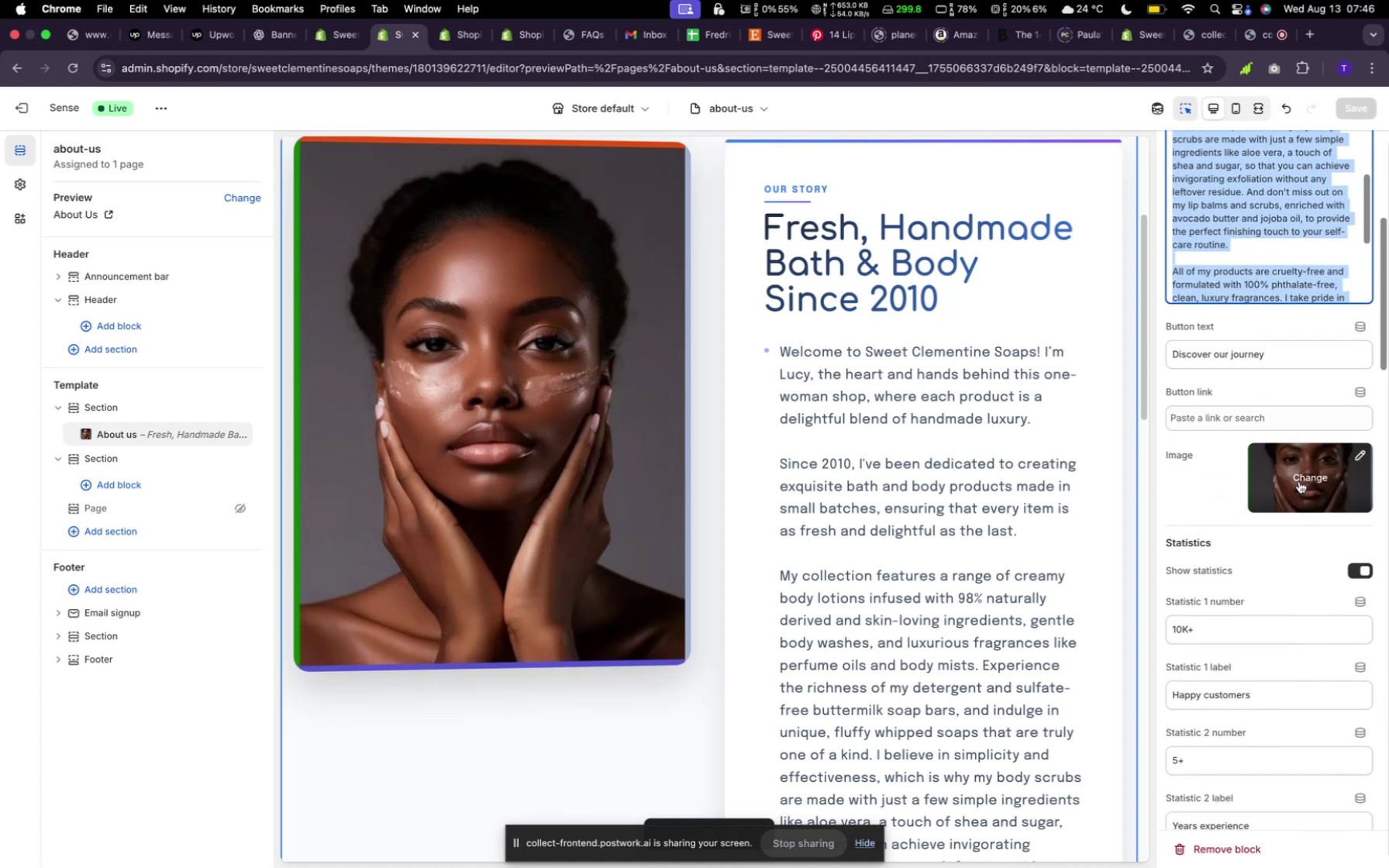 
left_click([1308, 456])
 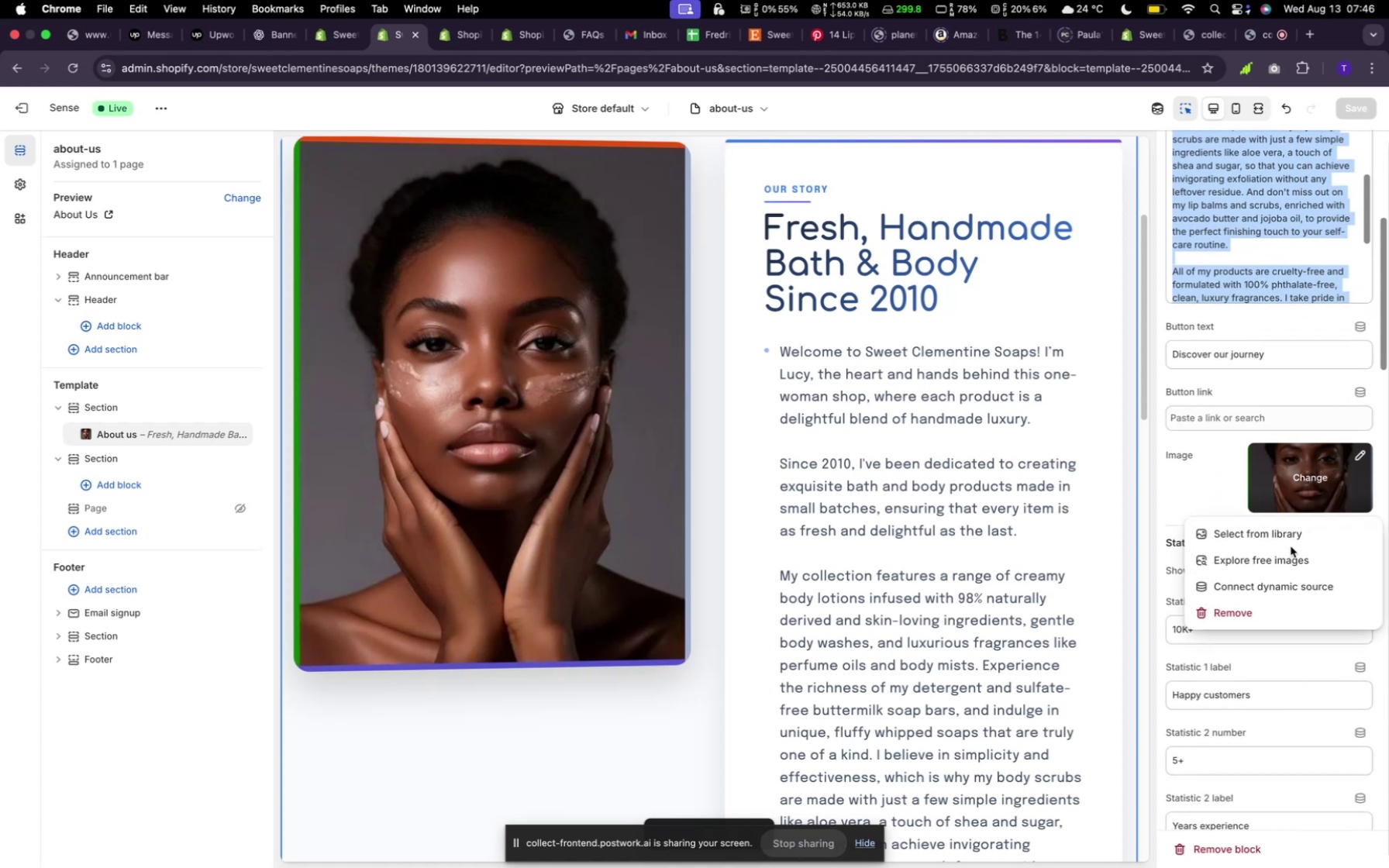 
left_click([1291, 535])
 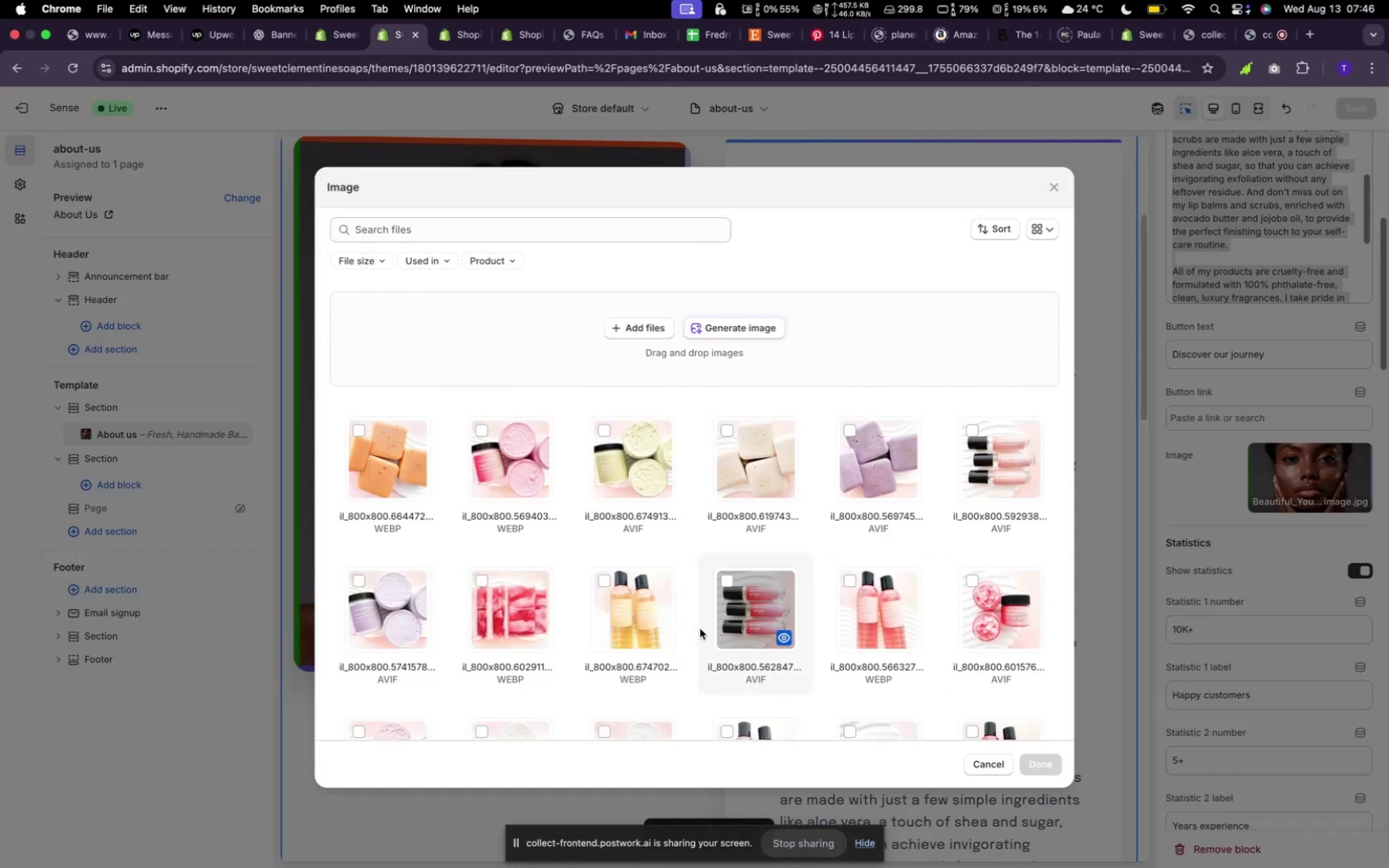 
scroll: coordinate [889, 636], scroll_direction: down, amount: 30.0
 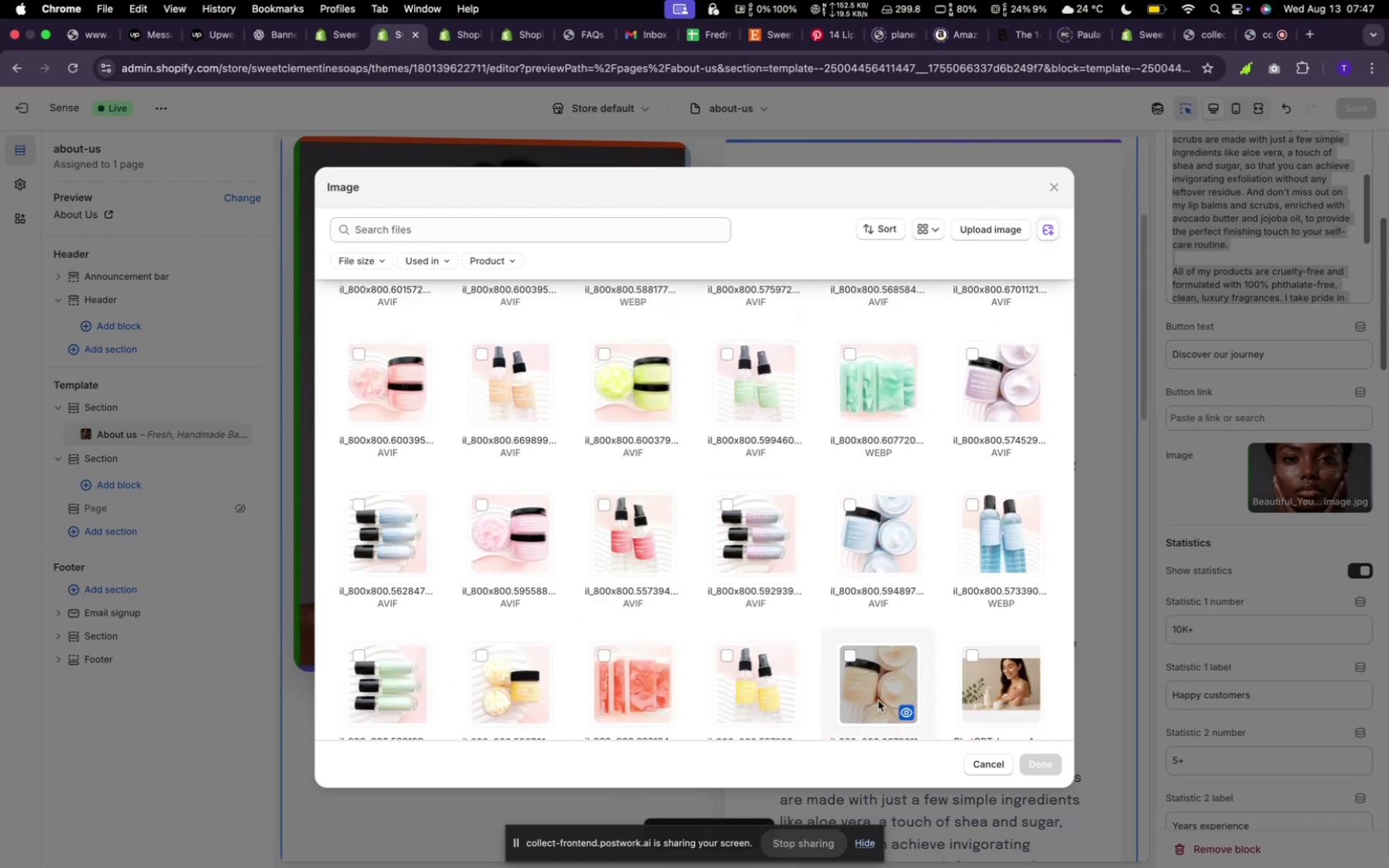 
left_click([887, 696])
 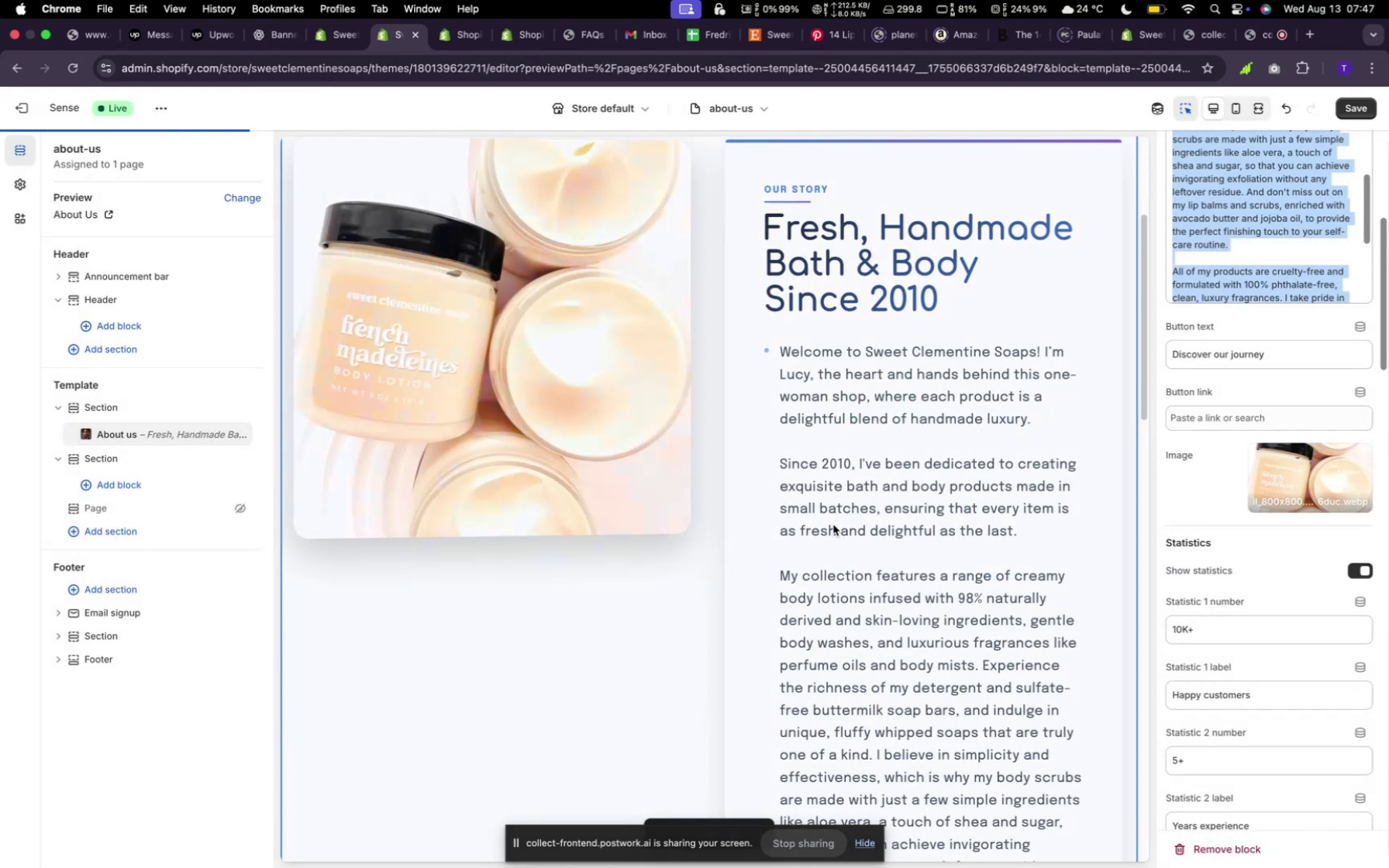 
scroll: coordinate [558, 504], scroll_direction: up, amount: 7.0
 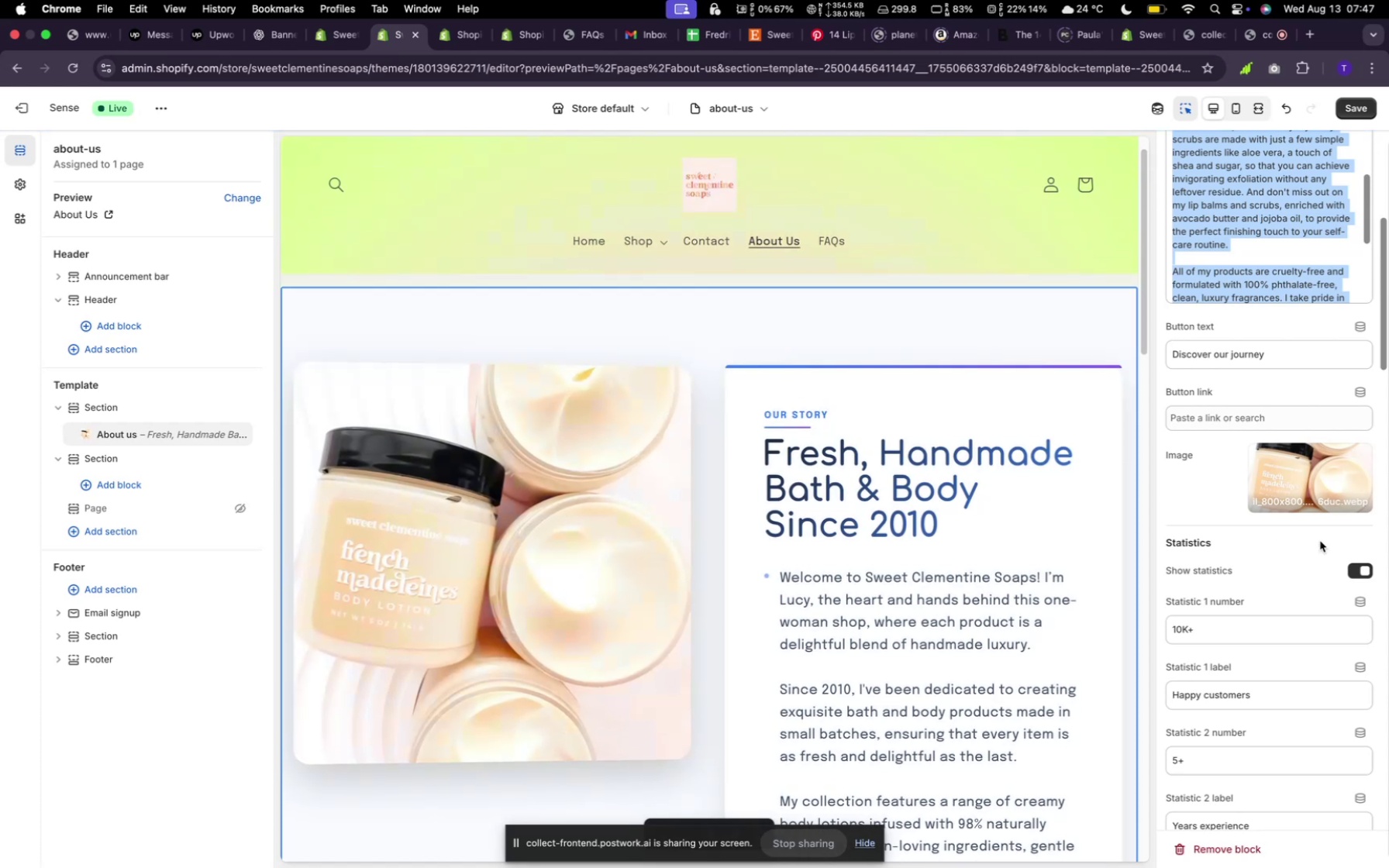 
left_click([1317, 485])
 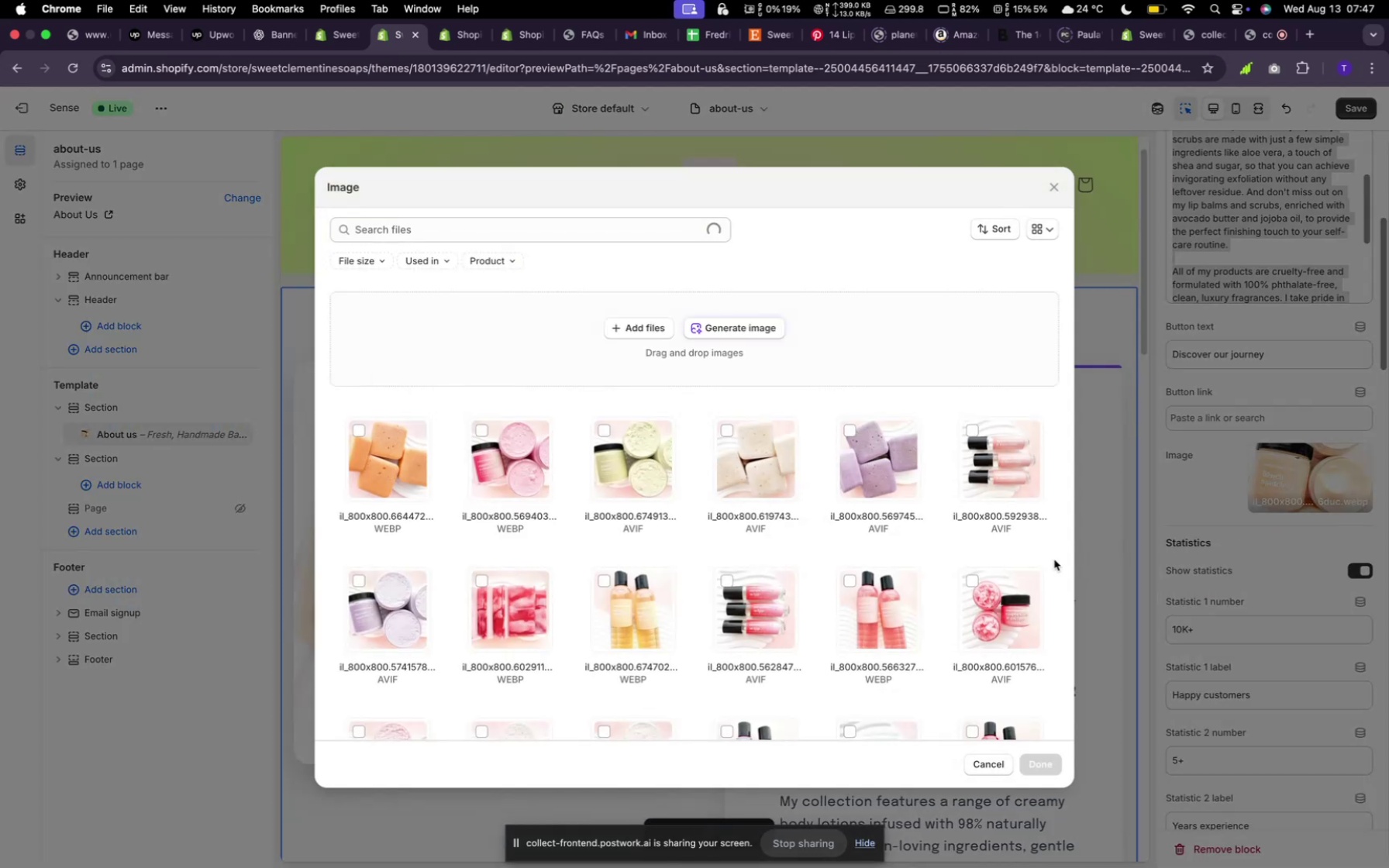 
scroll: coordinate [786, 605], scroll_direction: down, amount: 31.0
 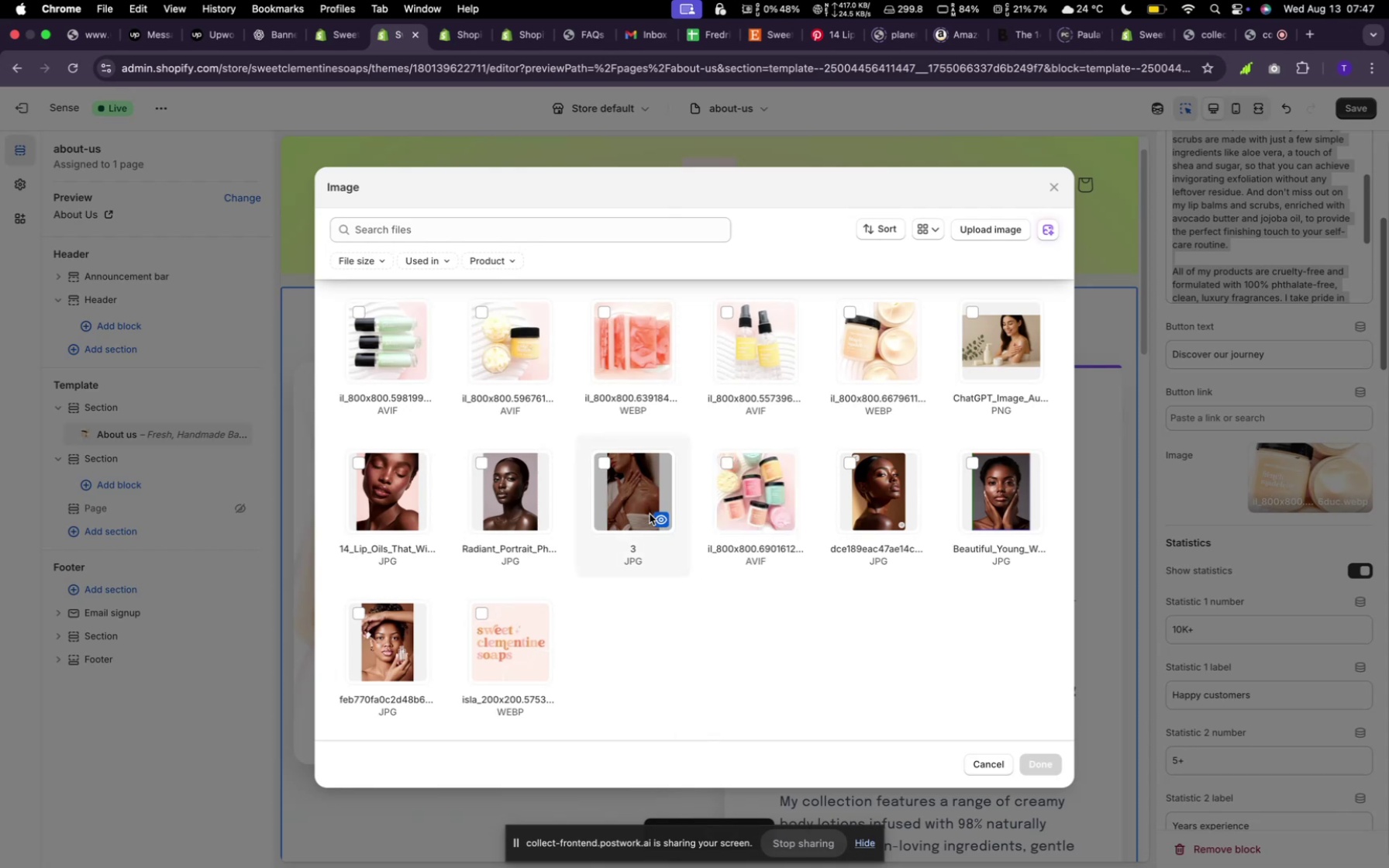 
left_click([640, 509])
 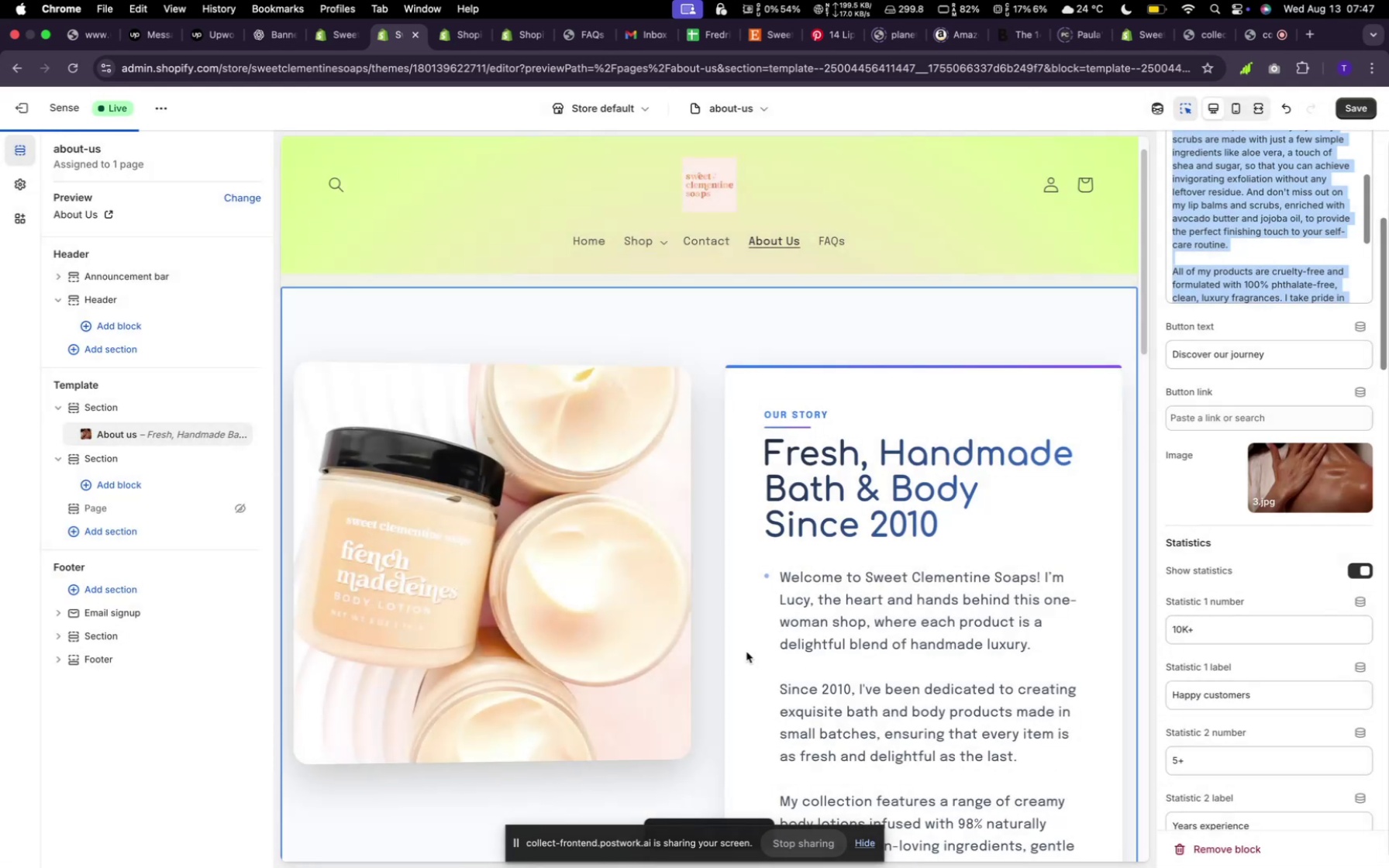 
wait(5.38)
 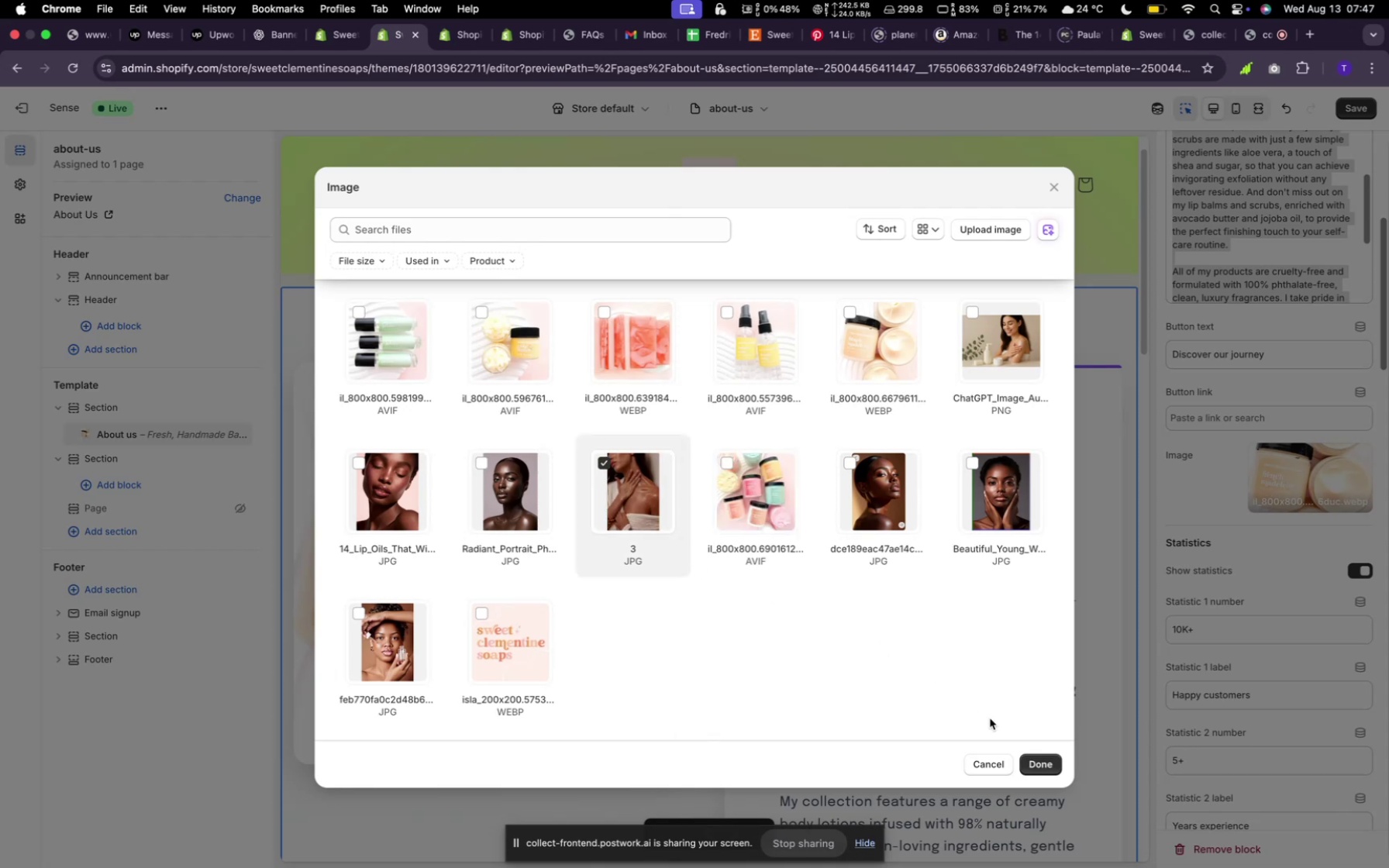 
scroll: coordinate [721, 597], scroll_direction: down, amount: 11.0
 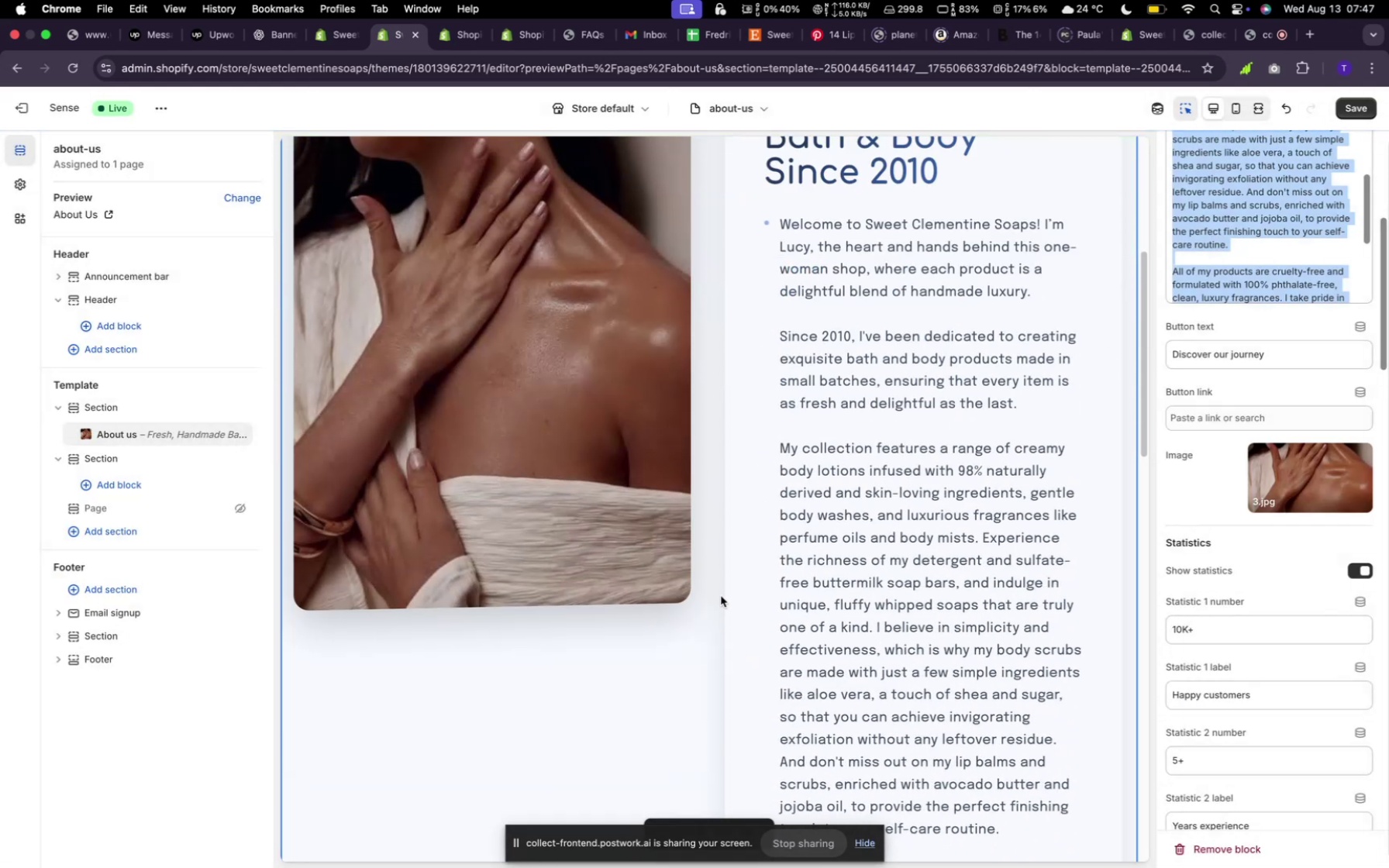 
scroll: coordinate [721, 596], scroll_direction: up, amount: 16.0
 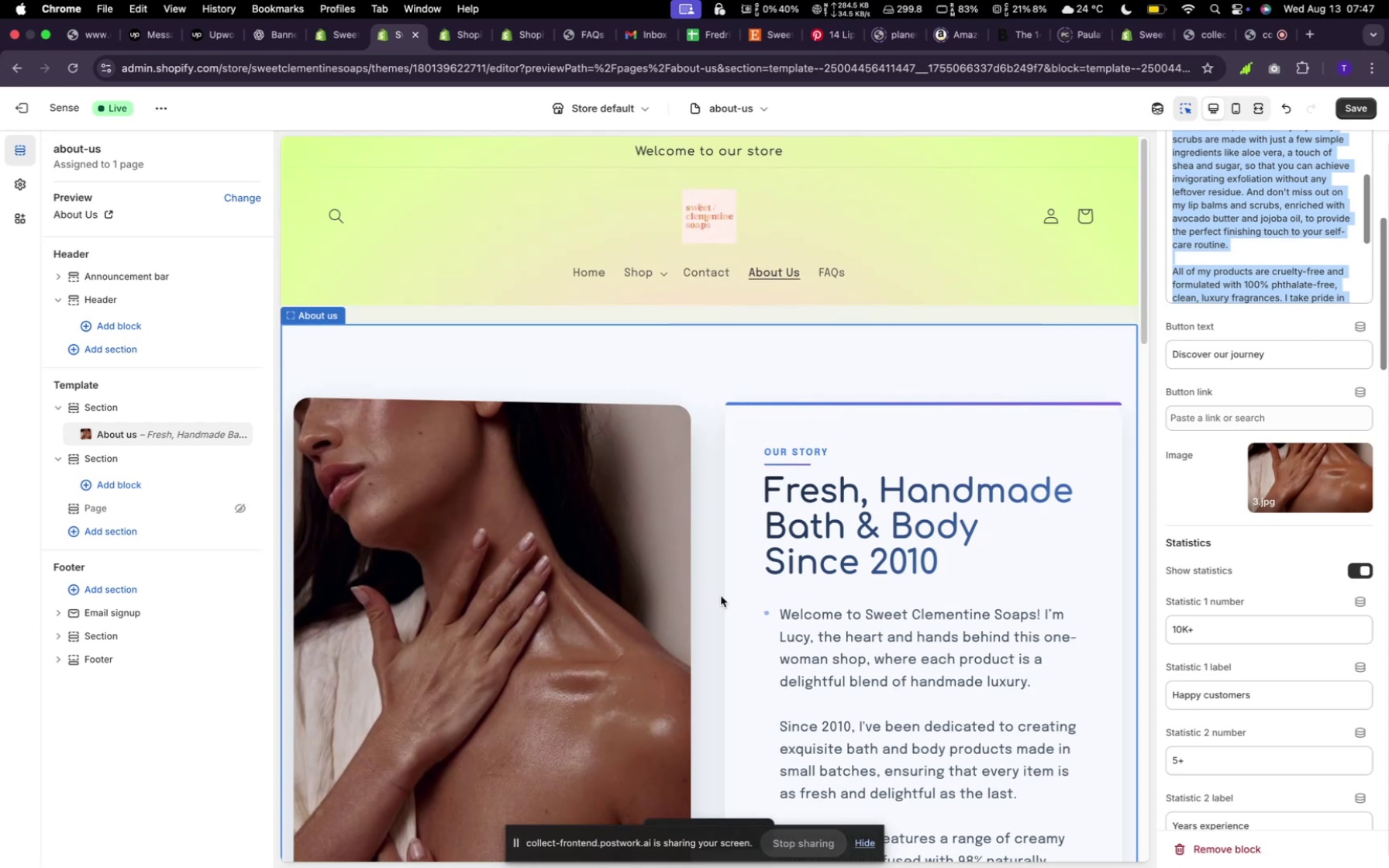 
scroll: coordinate [722, 596], scroll_direction: down, amount: 28.0
 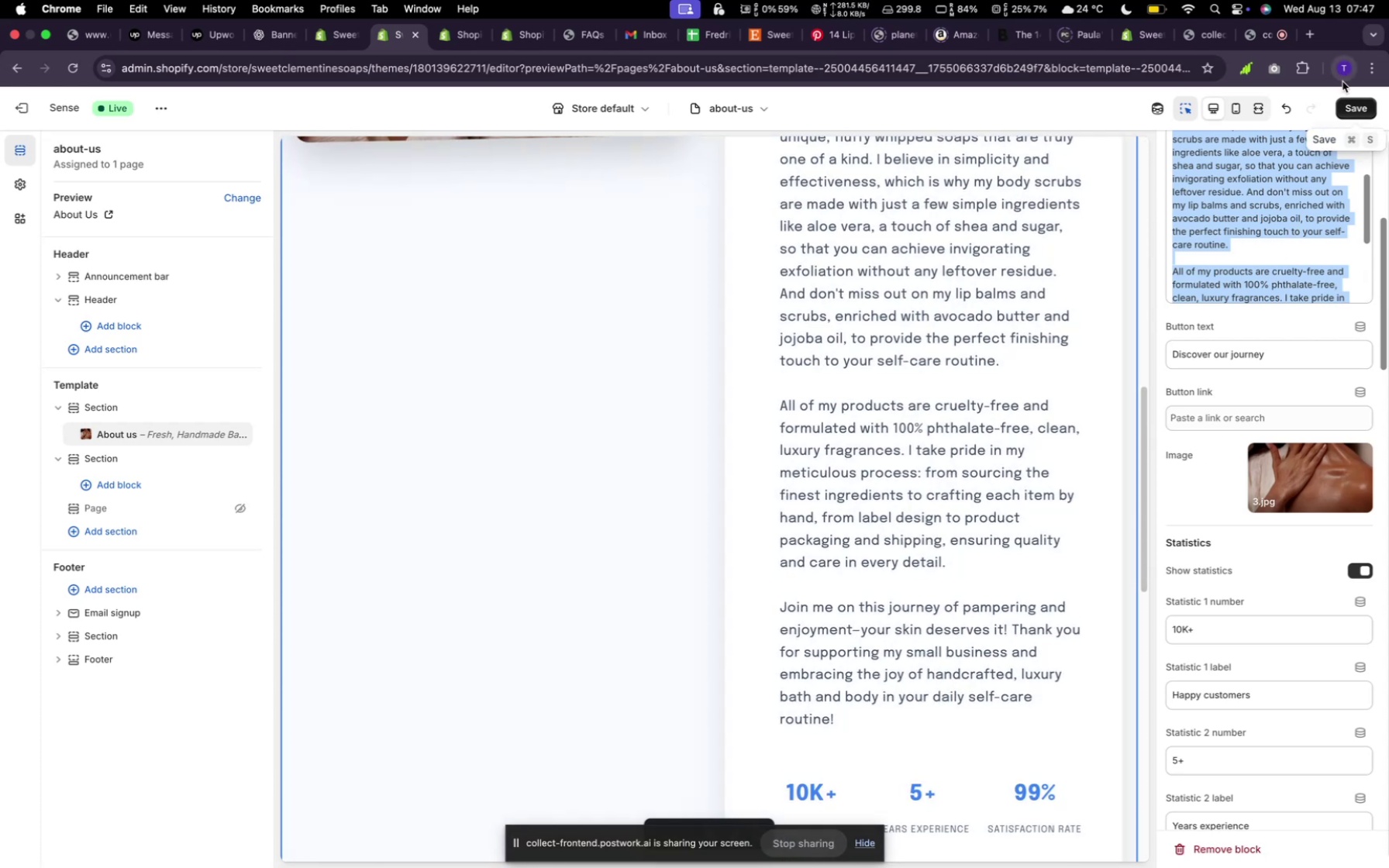 
left_click([1354, 96])
 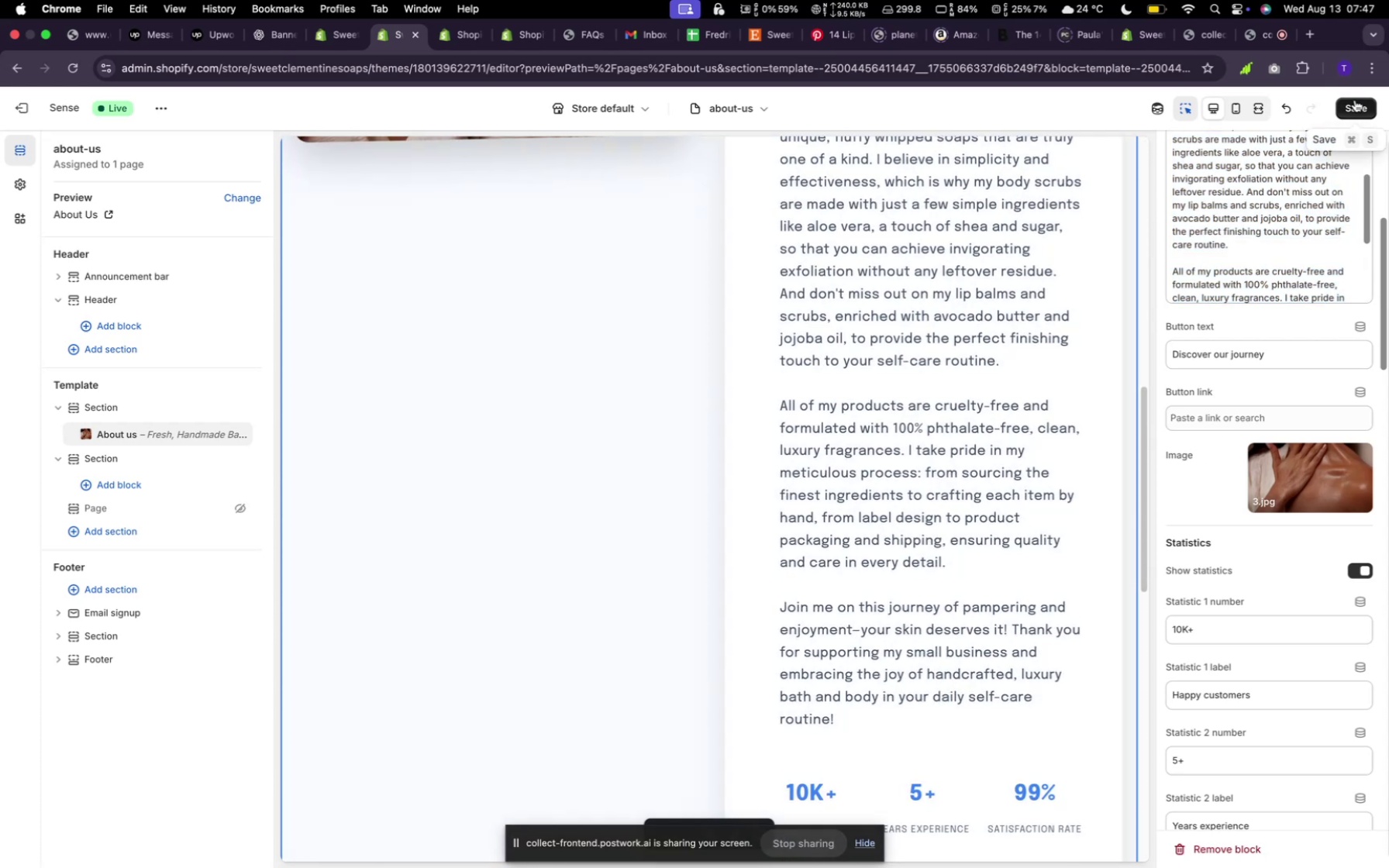 
left_click([1355, 101])
 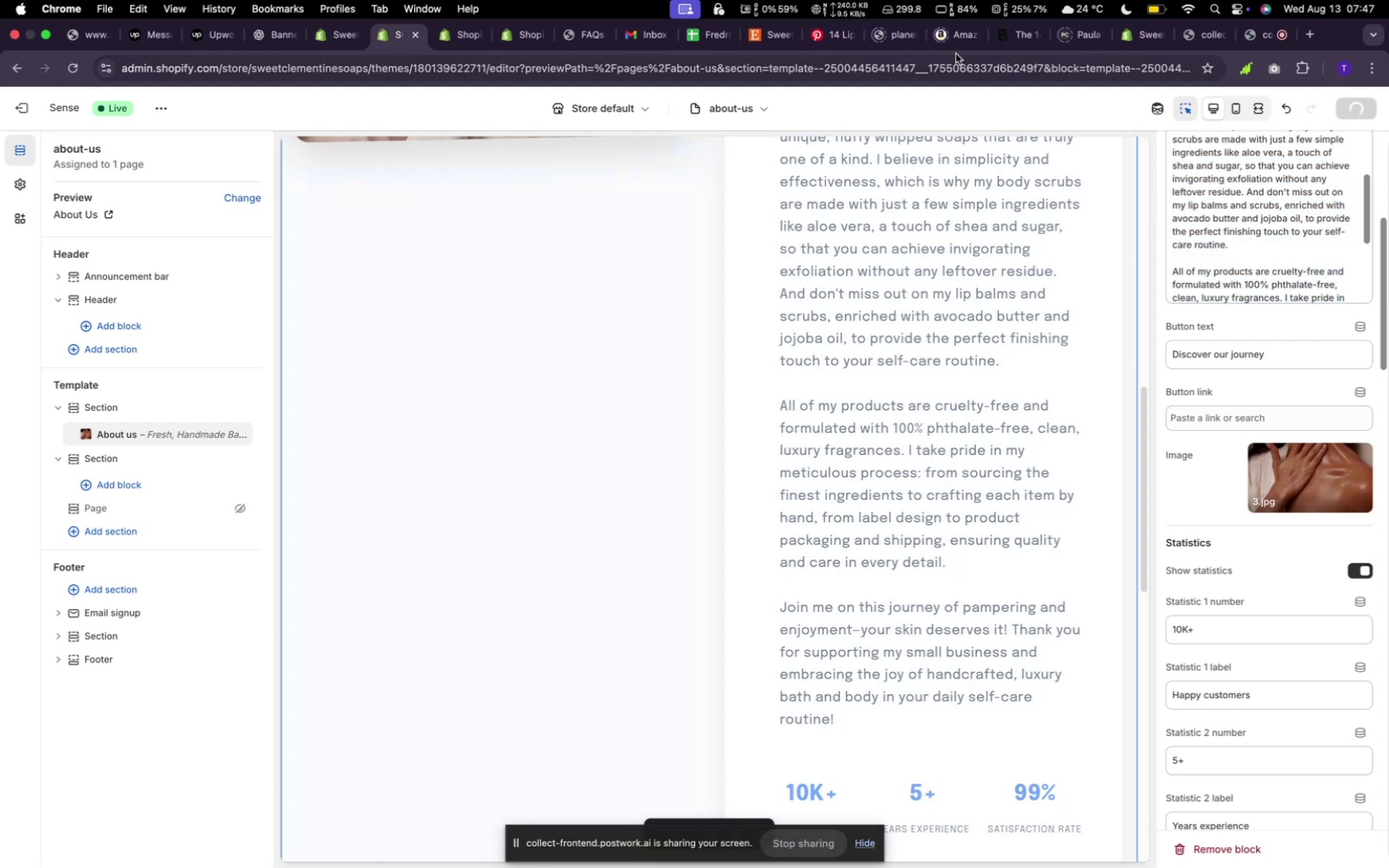 
mouse_move([498, 62])
 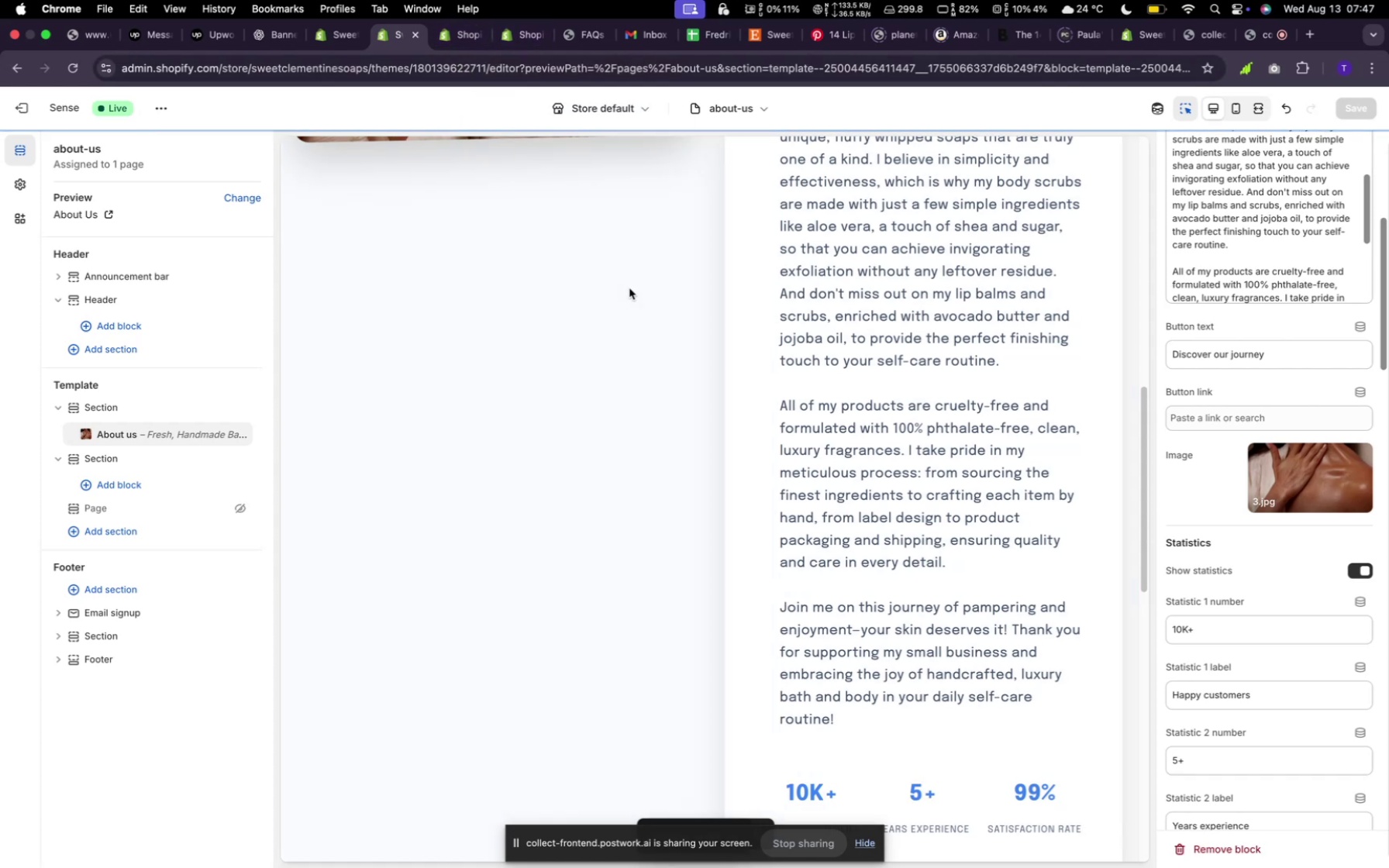 
scroll: coordinate [602, 236], scroll_direction: up, amount: 2.0
 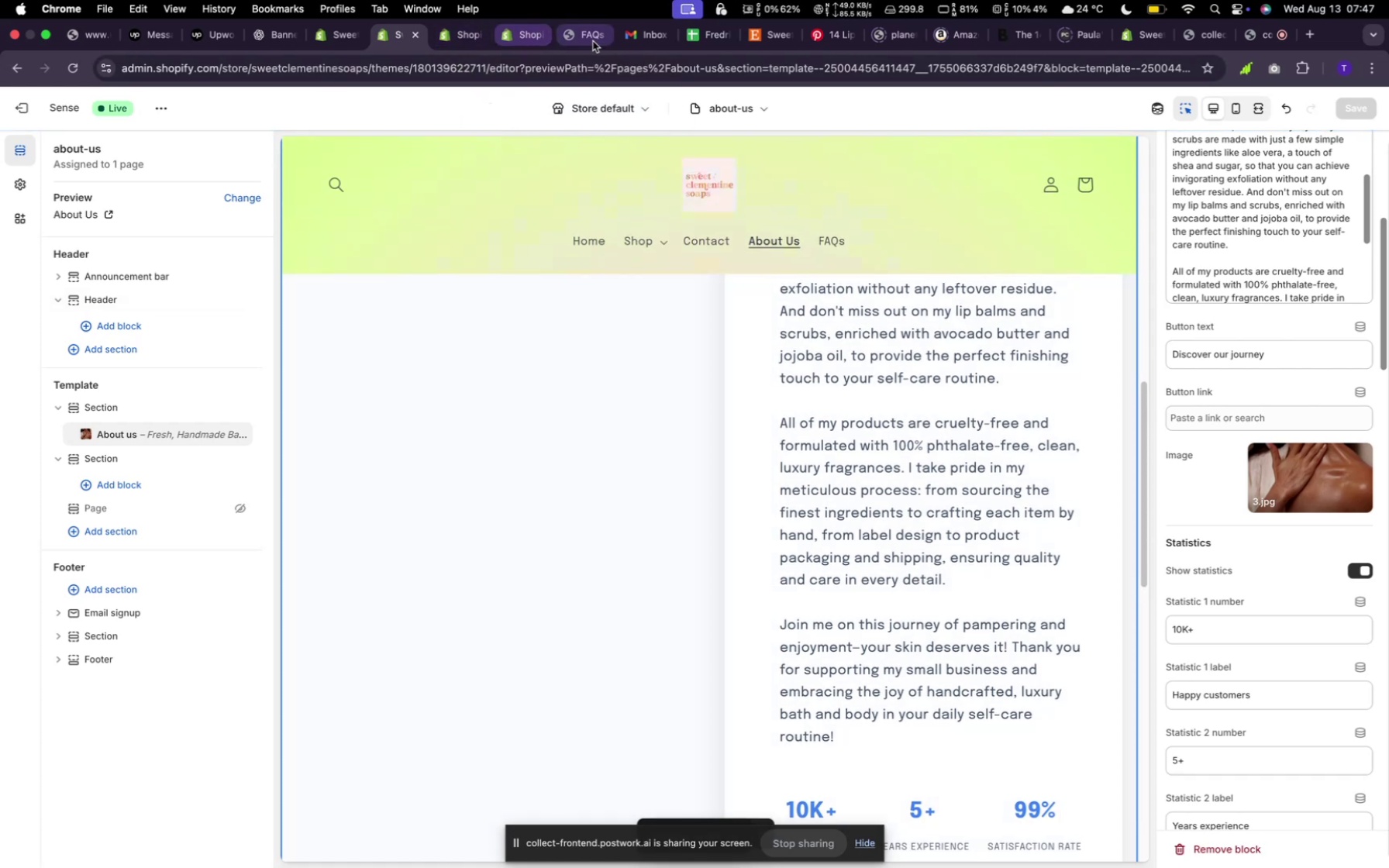 
left_click([579, 32])
 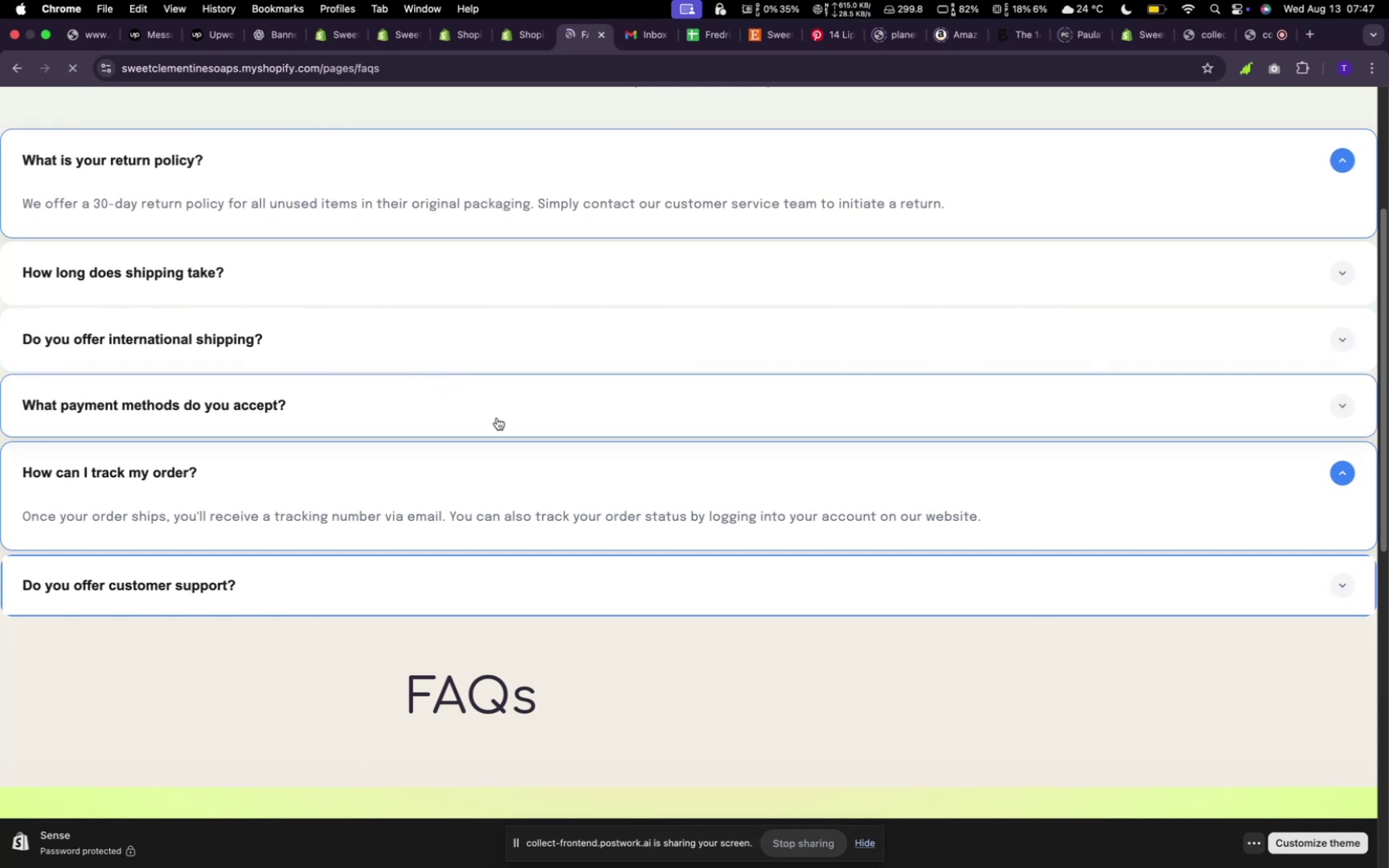 
wait(7.85)
 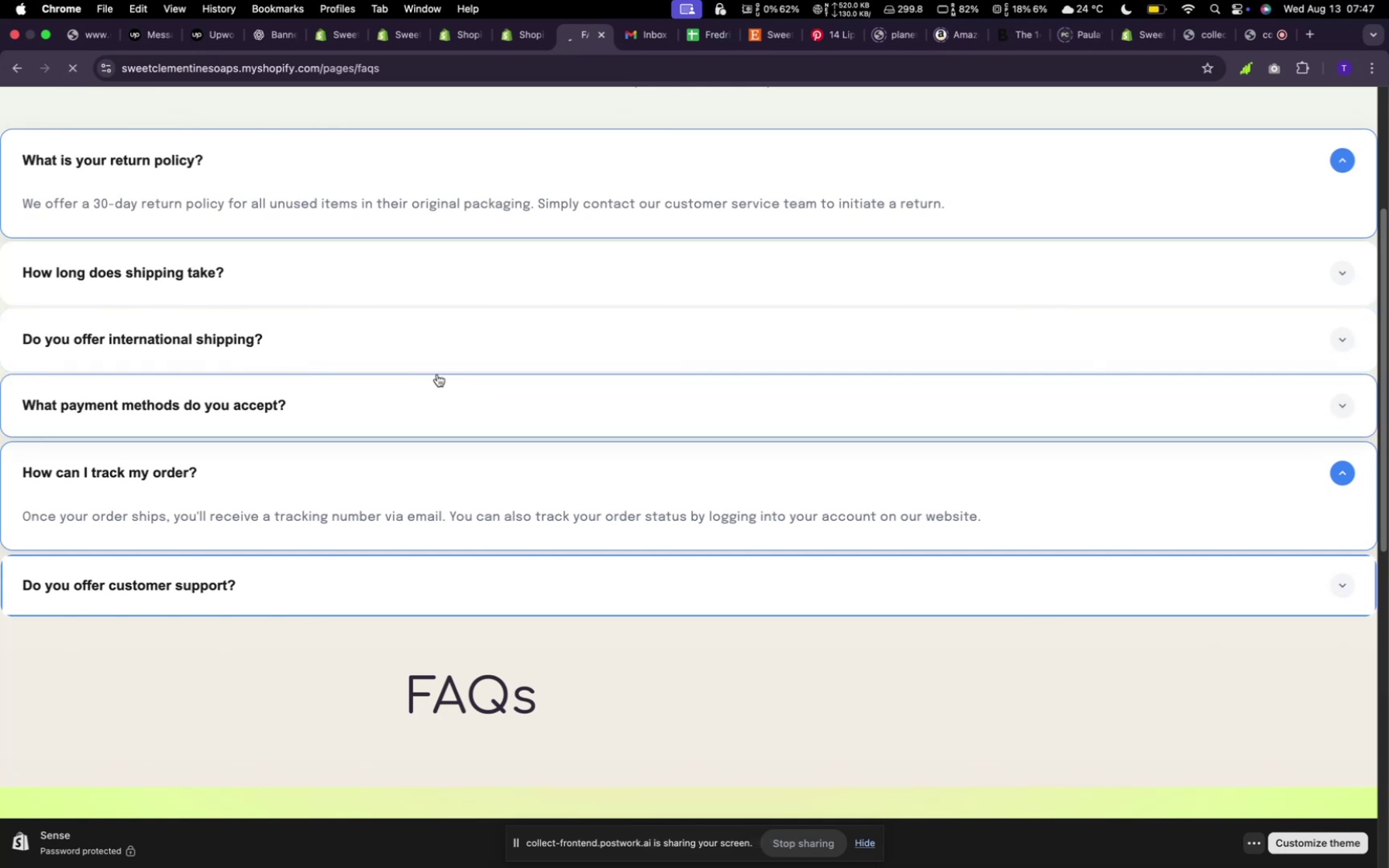 
scroll: coordinate [615, 433], scroll_direction: up, amount: 5.0
 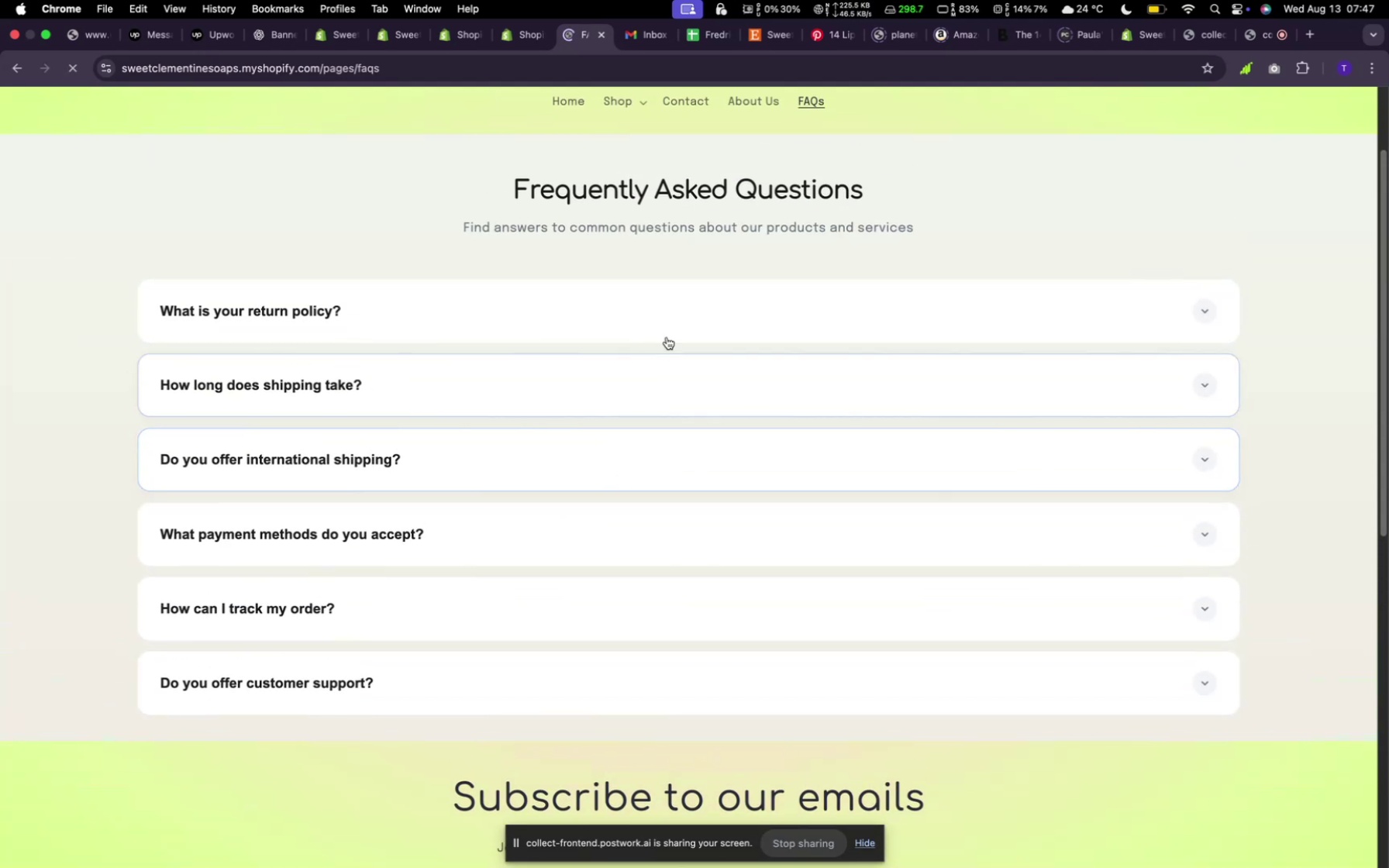 
left_click([678, 308])
 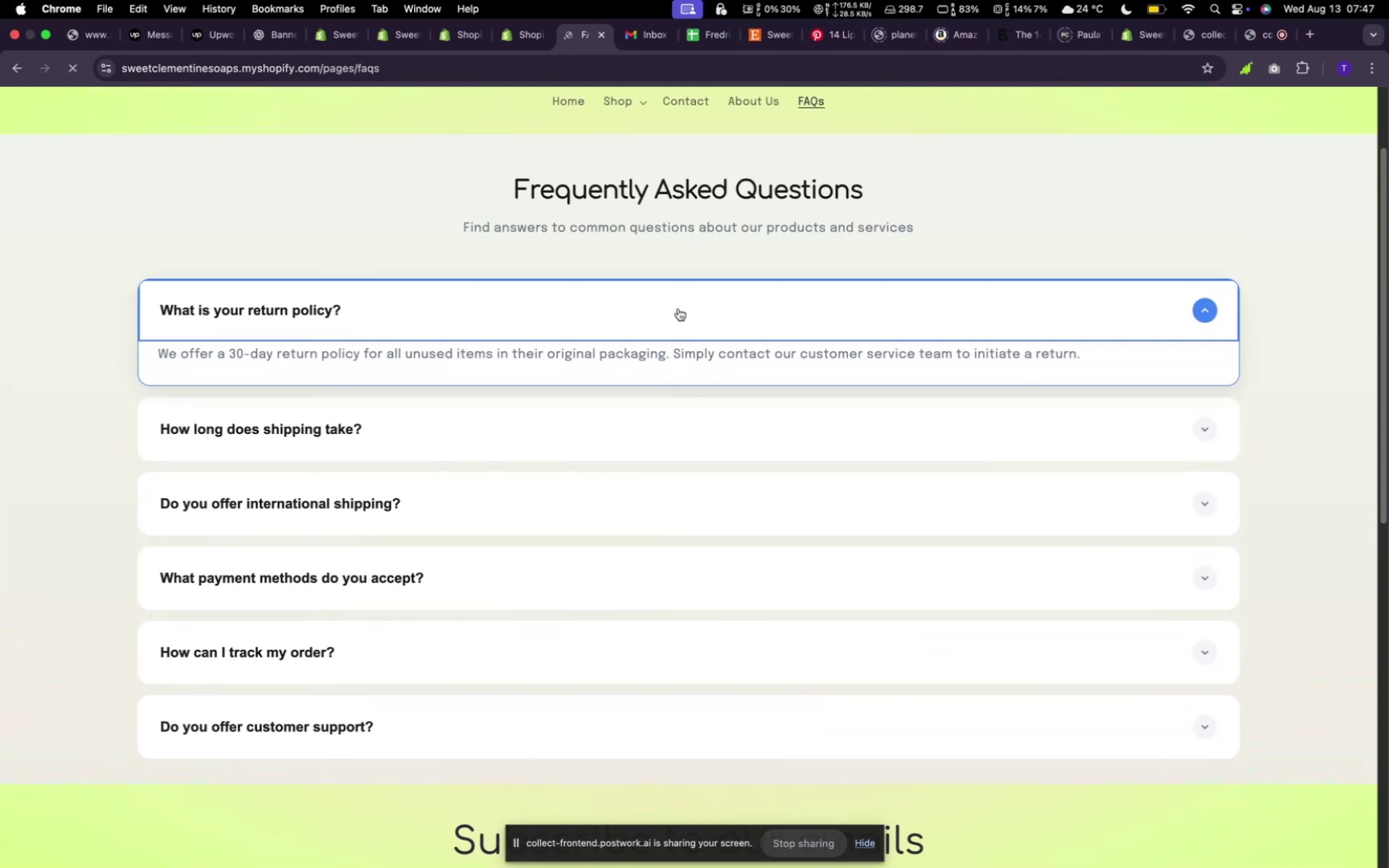 
left_click([678, 308])
 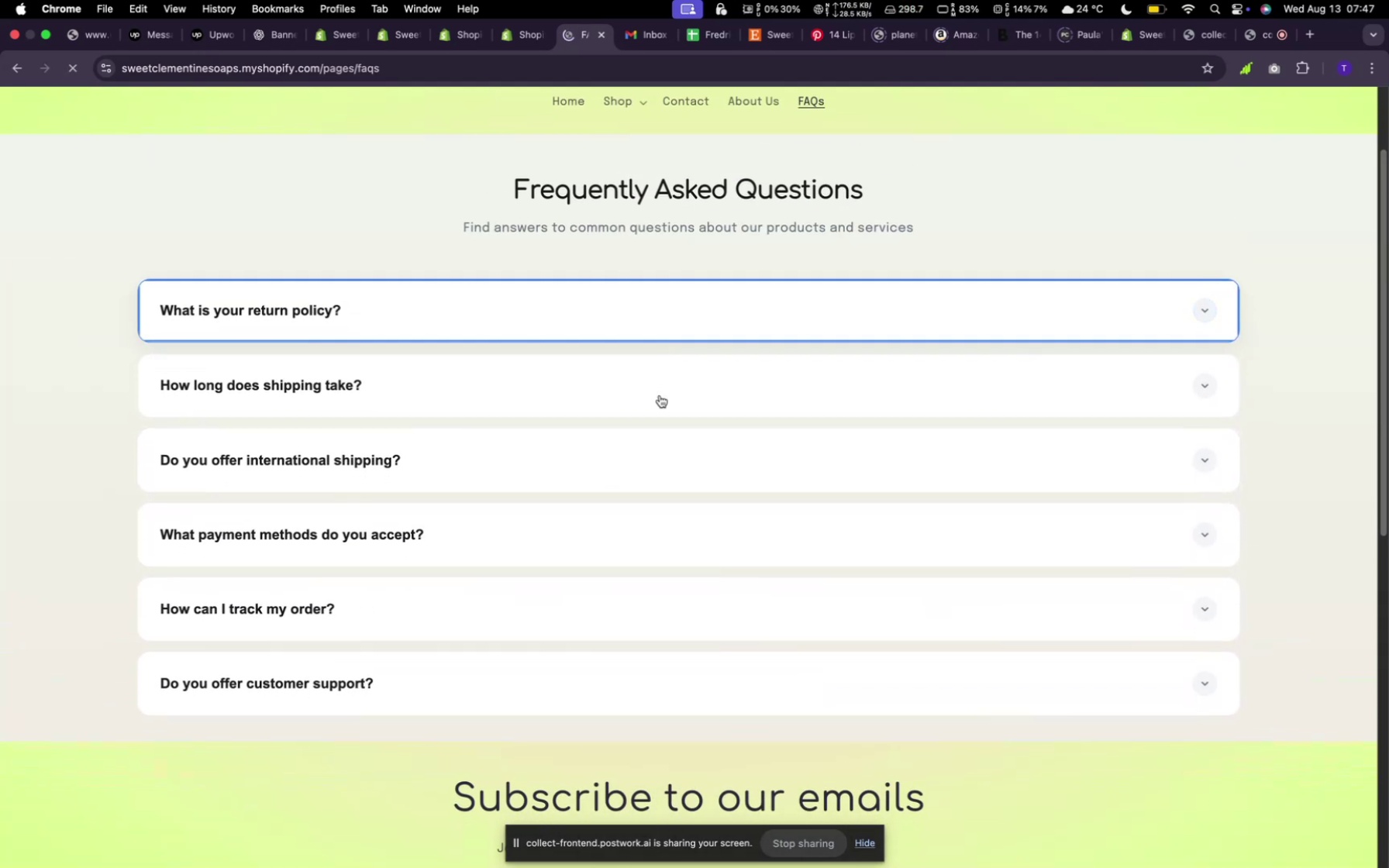 
left_click([660, 396])
 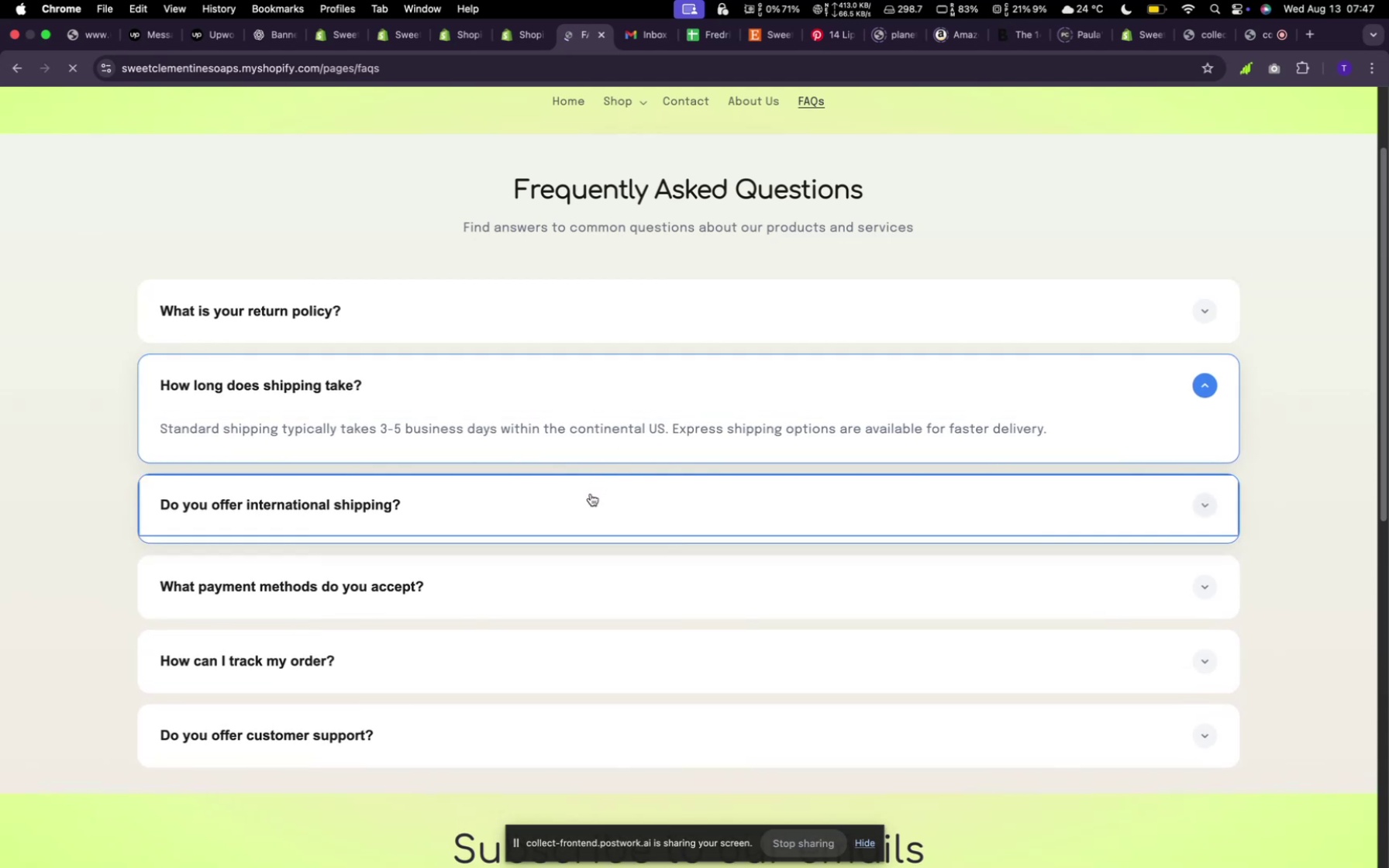 
left_click([590, 495])
 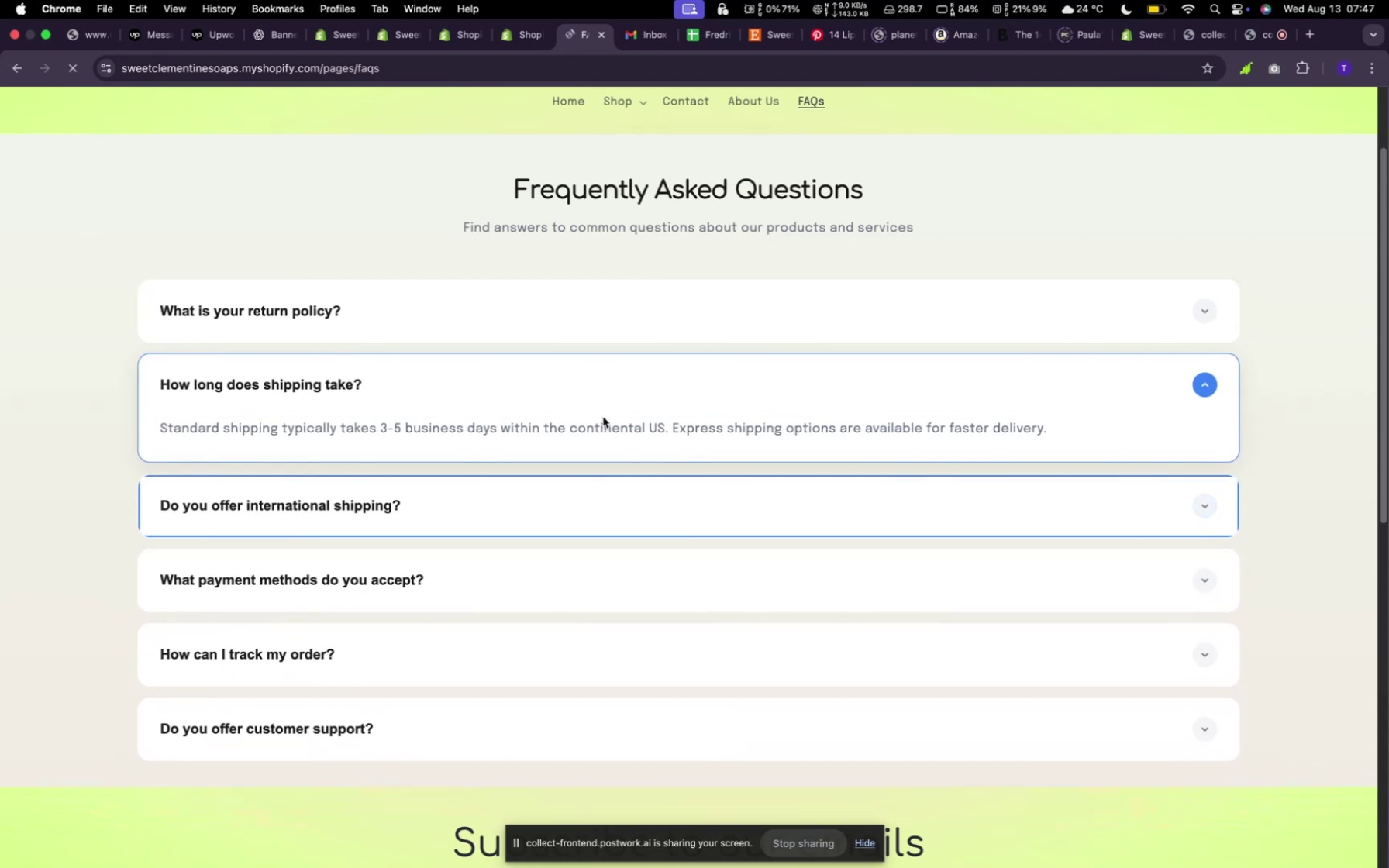 
left_click([608, 388])
 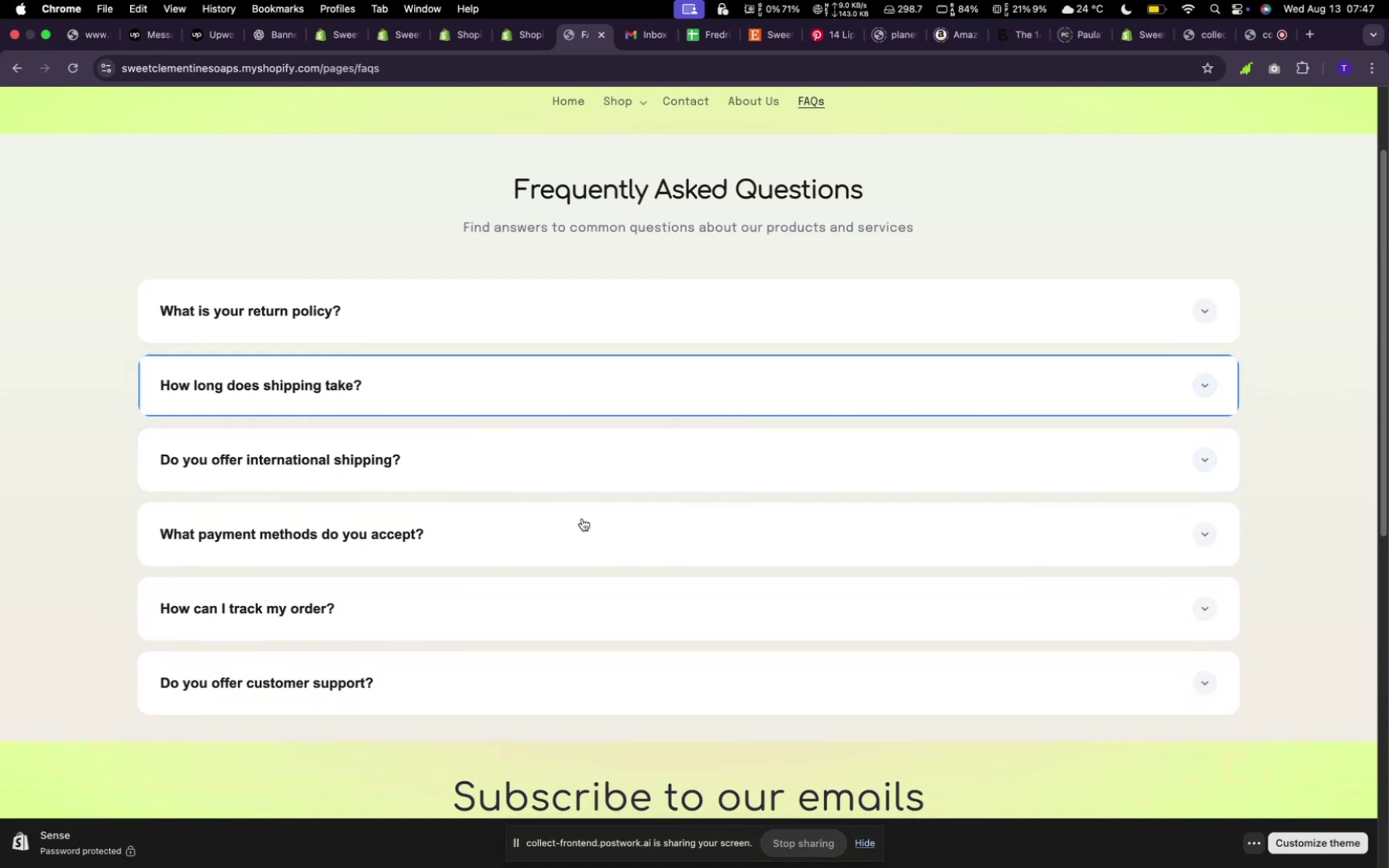 
left_click([578, 526])
 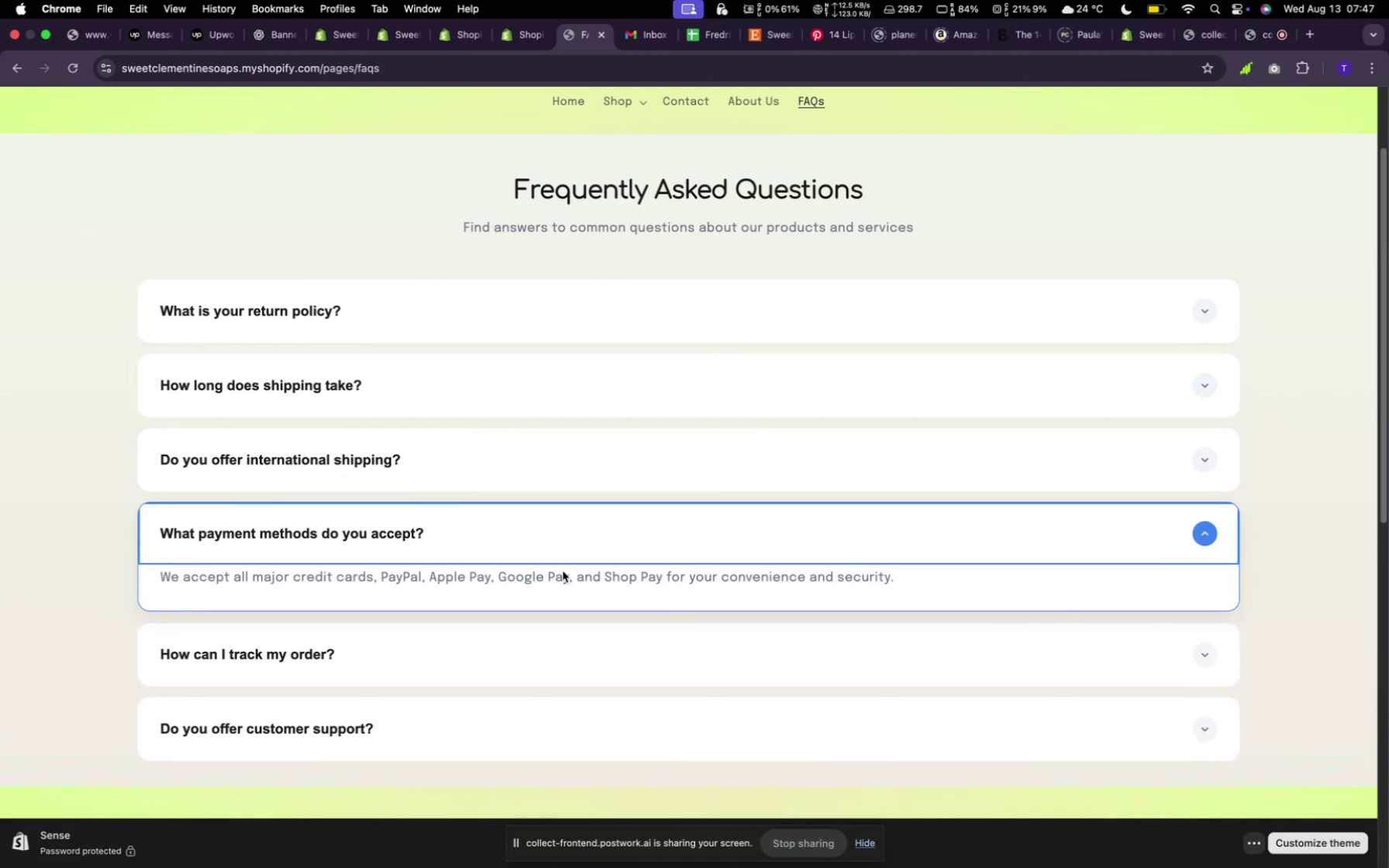 
left_click([556, 536])
 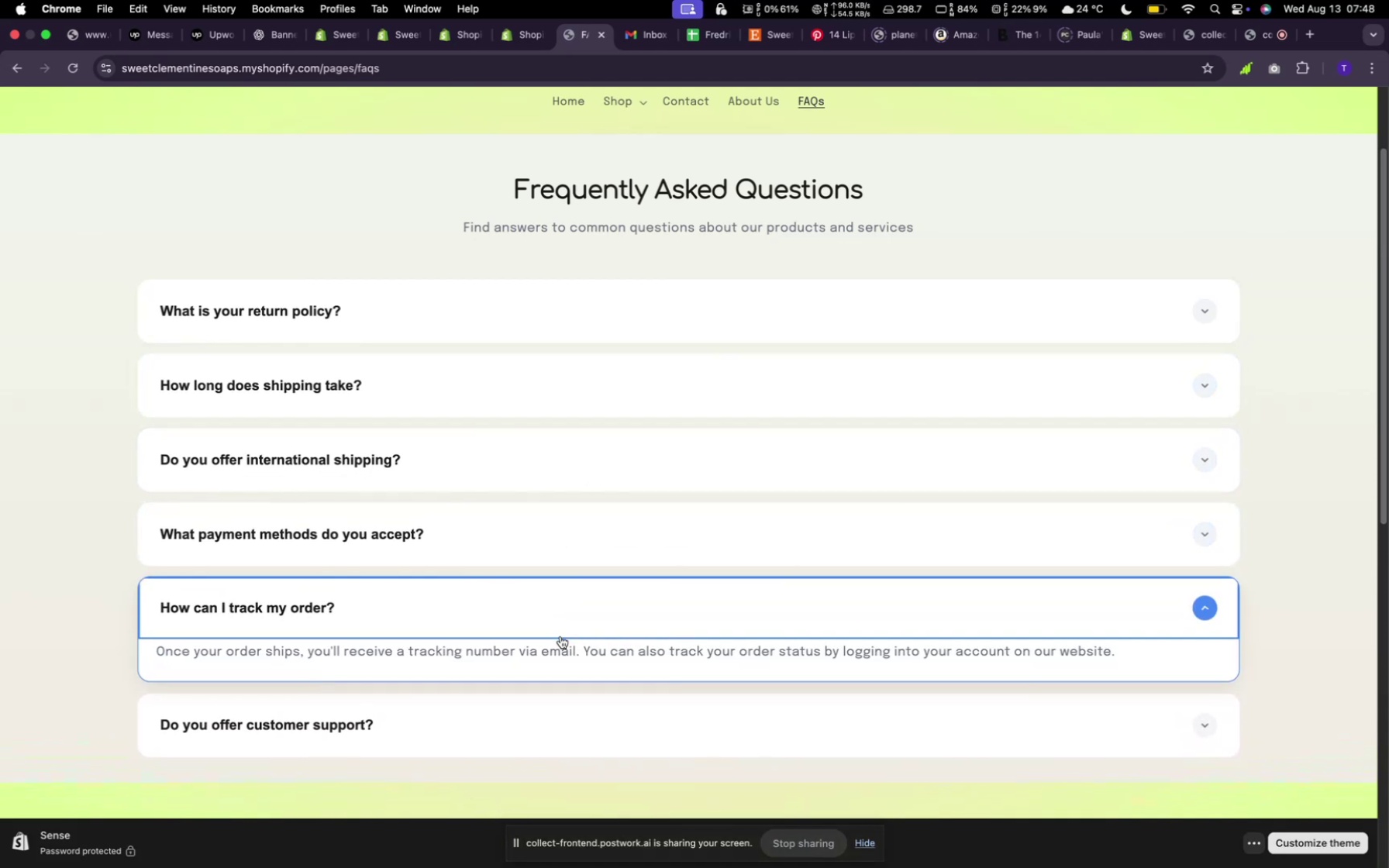 
left_click([553, 603])
 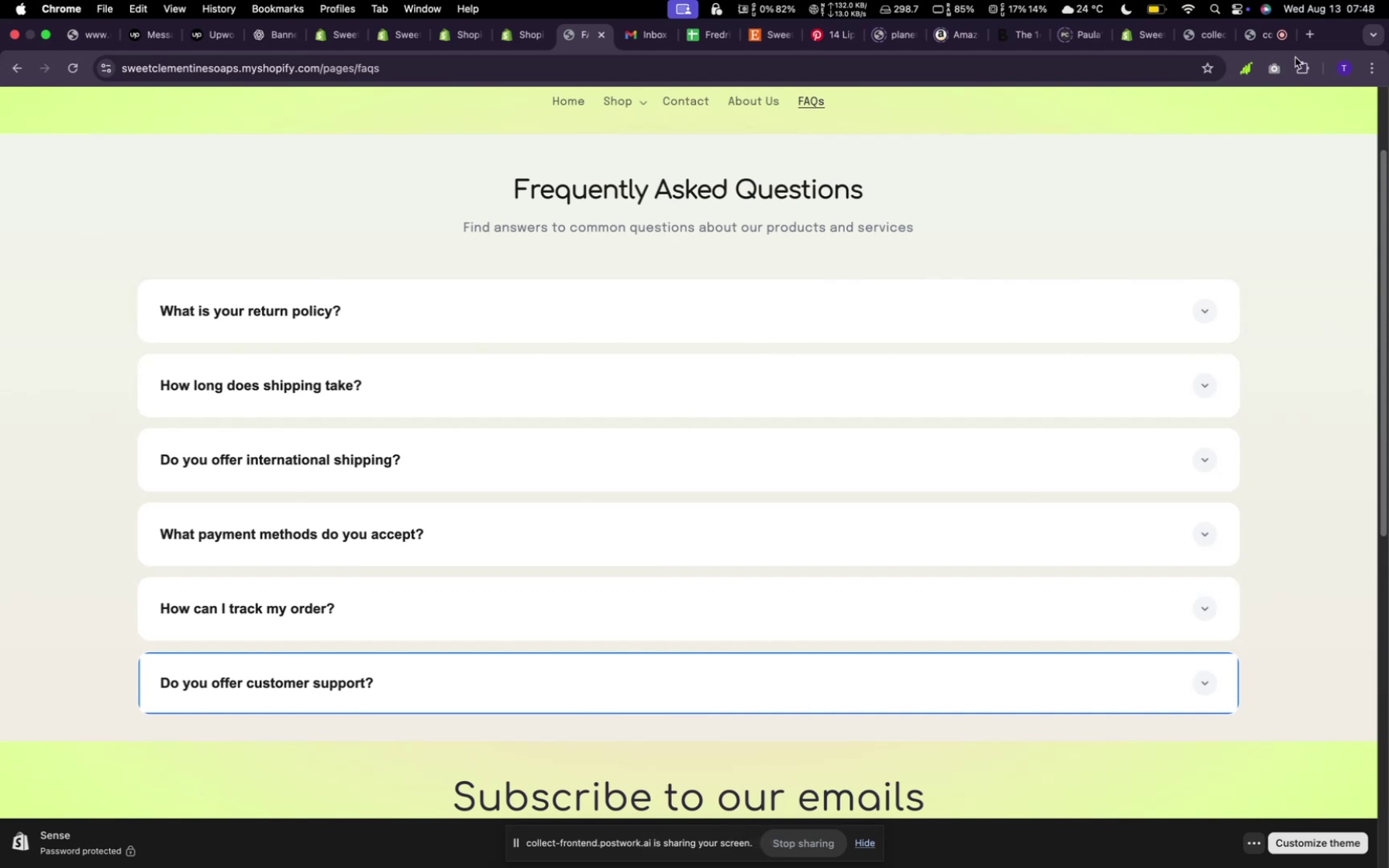 
scroll: coordinate [550, 234], scroll_direction: up, amount: 14.0
 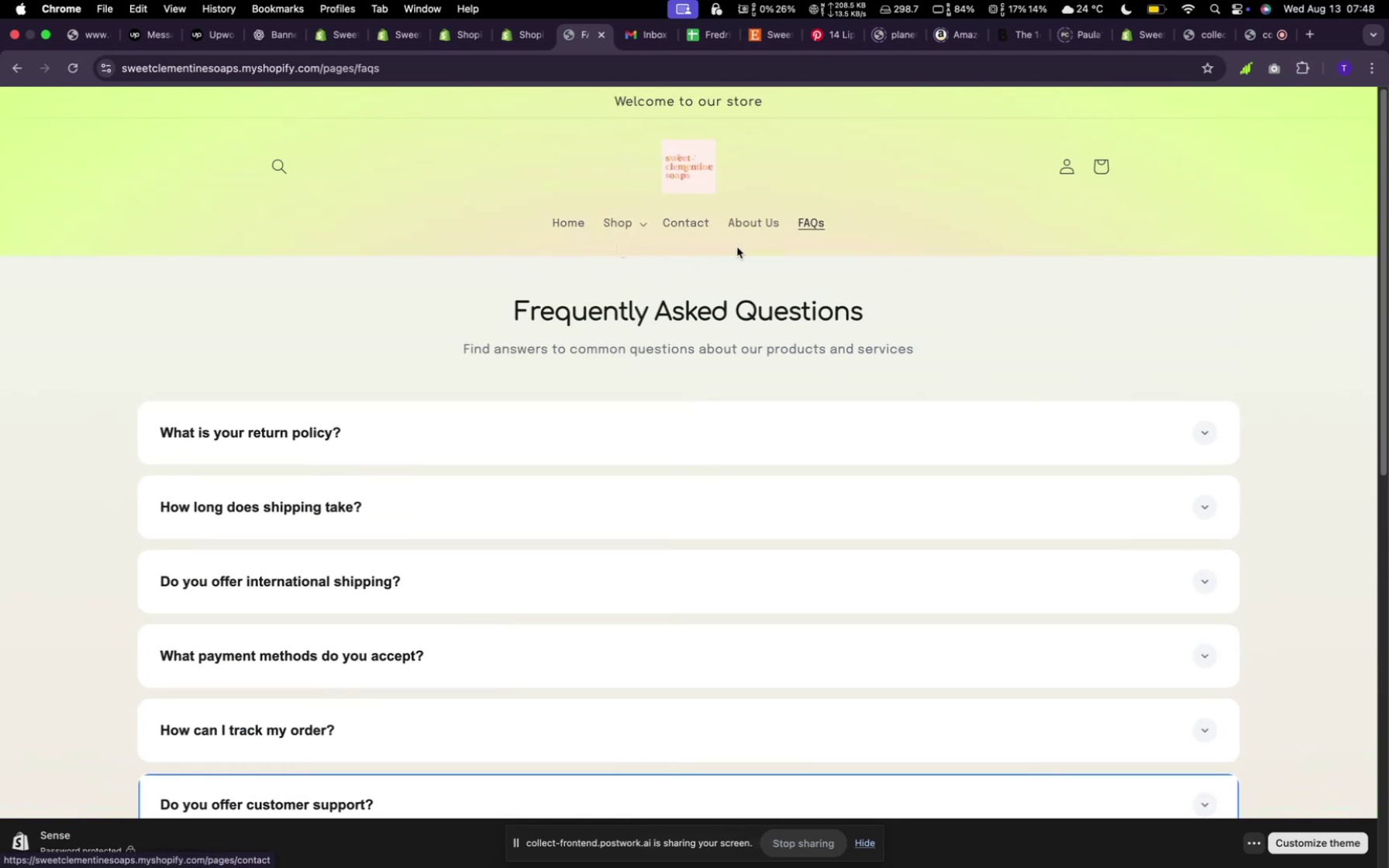 
left_click([763, 229])
 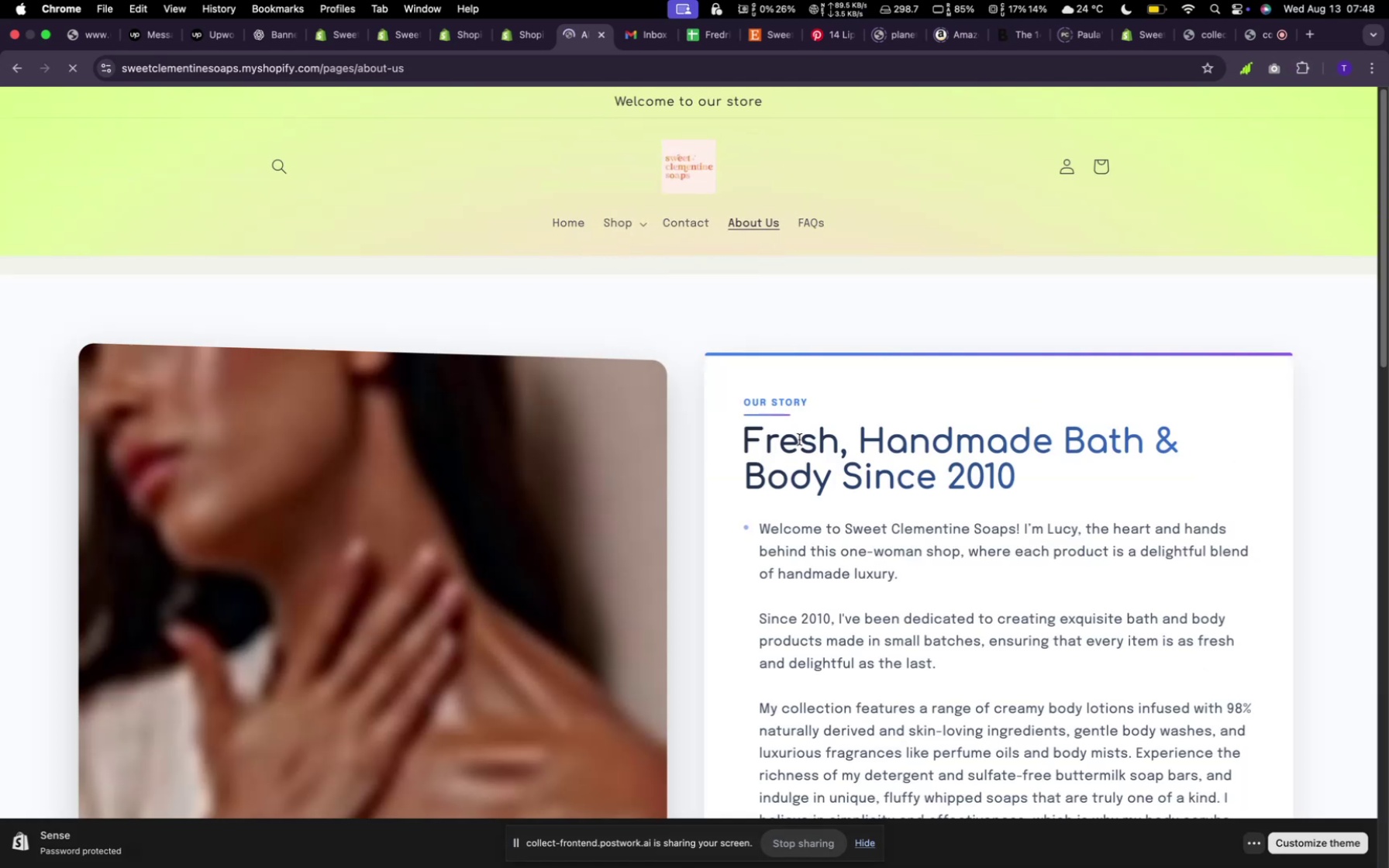 
scroll: coordinate [801, 459], scroll_direction: down, amount: 22.0
 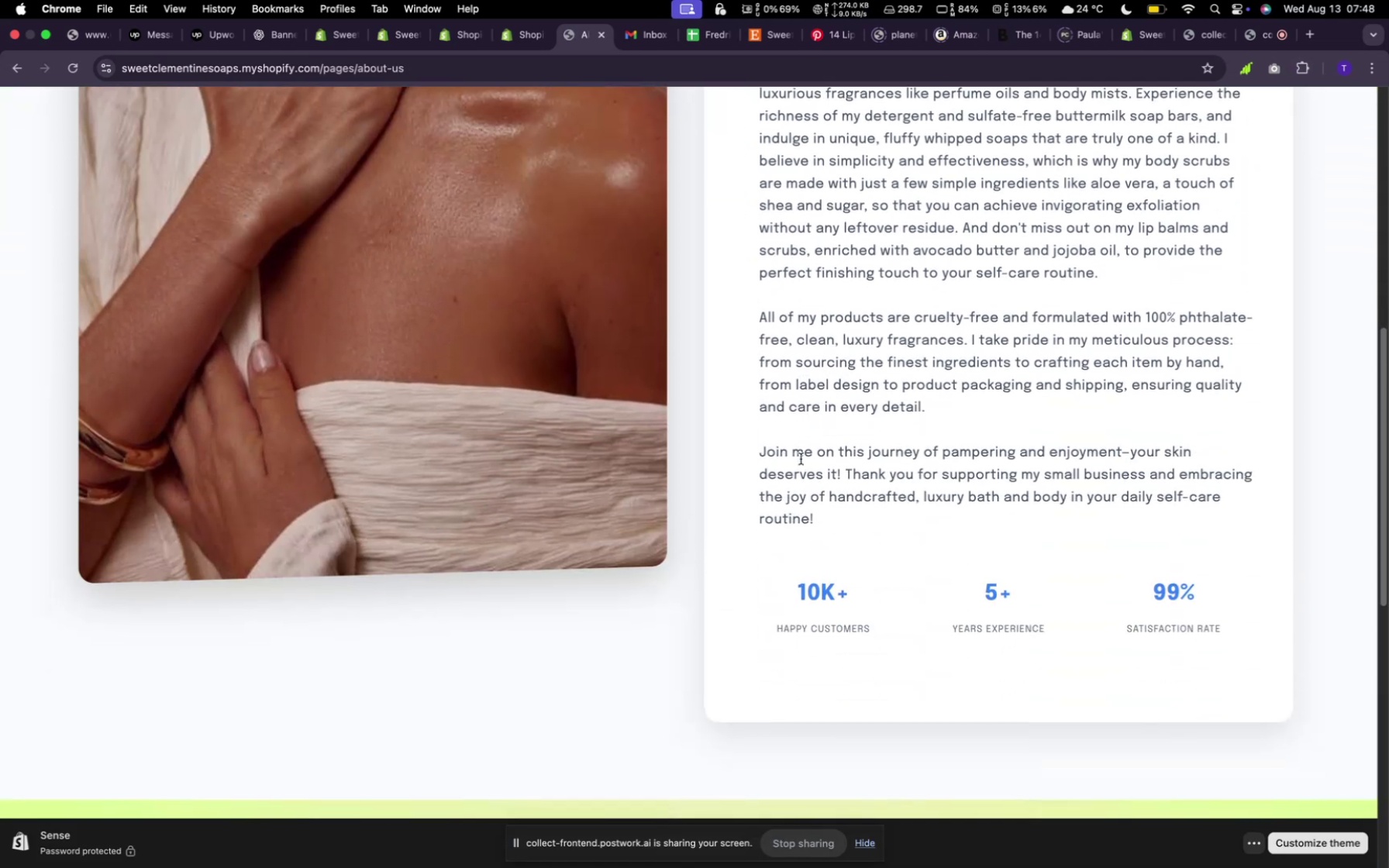 
scroll: coordinate [801, 459], scroll_direction: up, amount: 18.0
 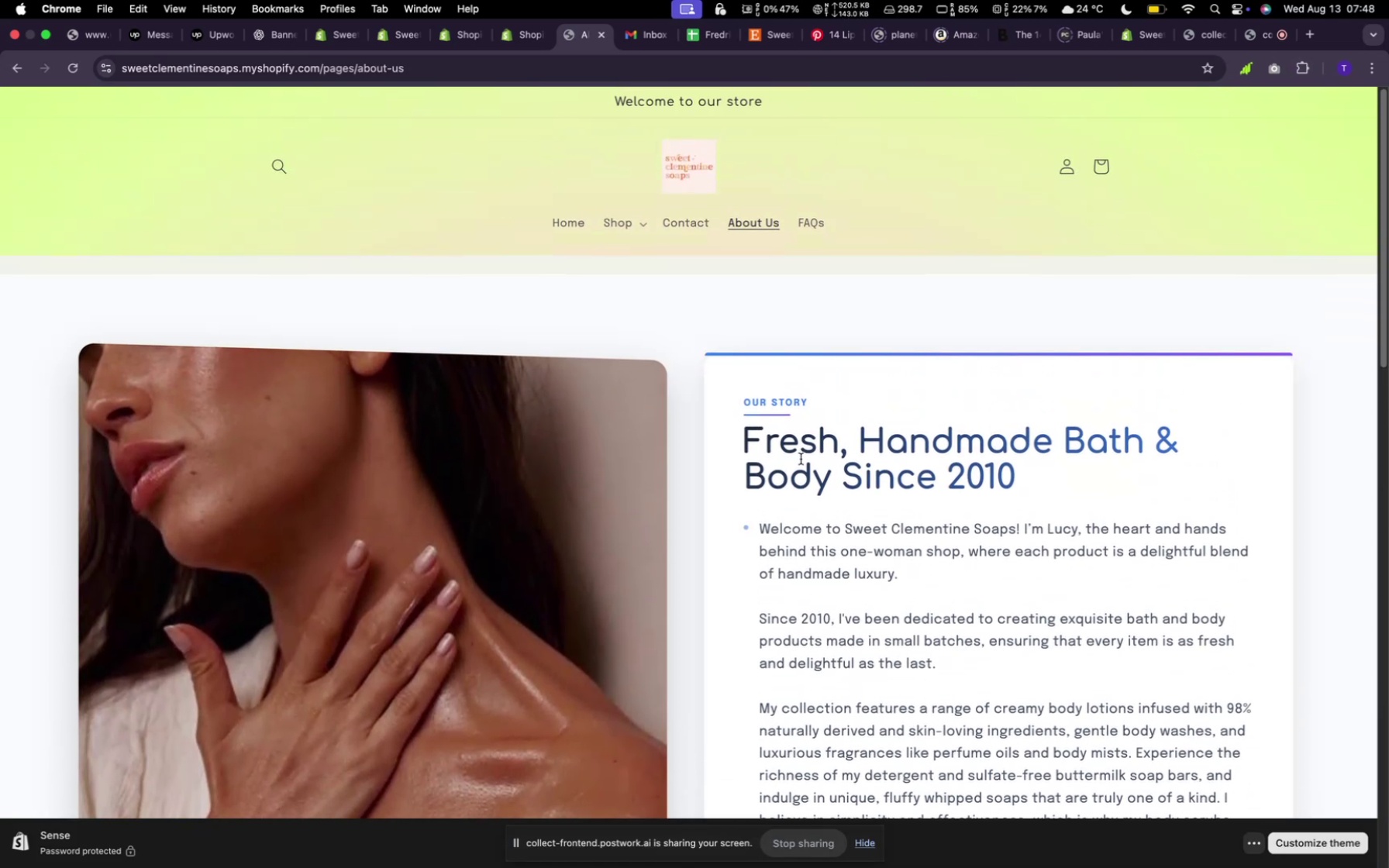 
scroll: coordinate [801, 433], scroll_direction: down, amount: 29.0
 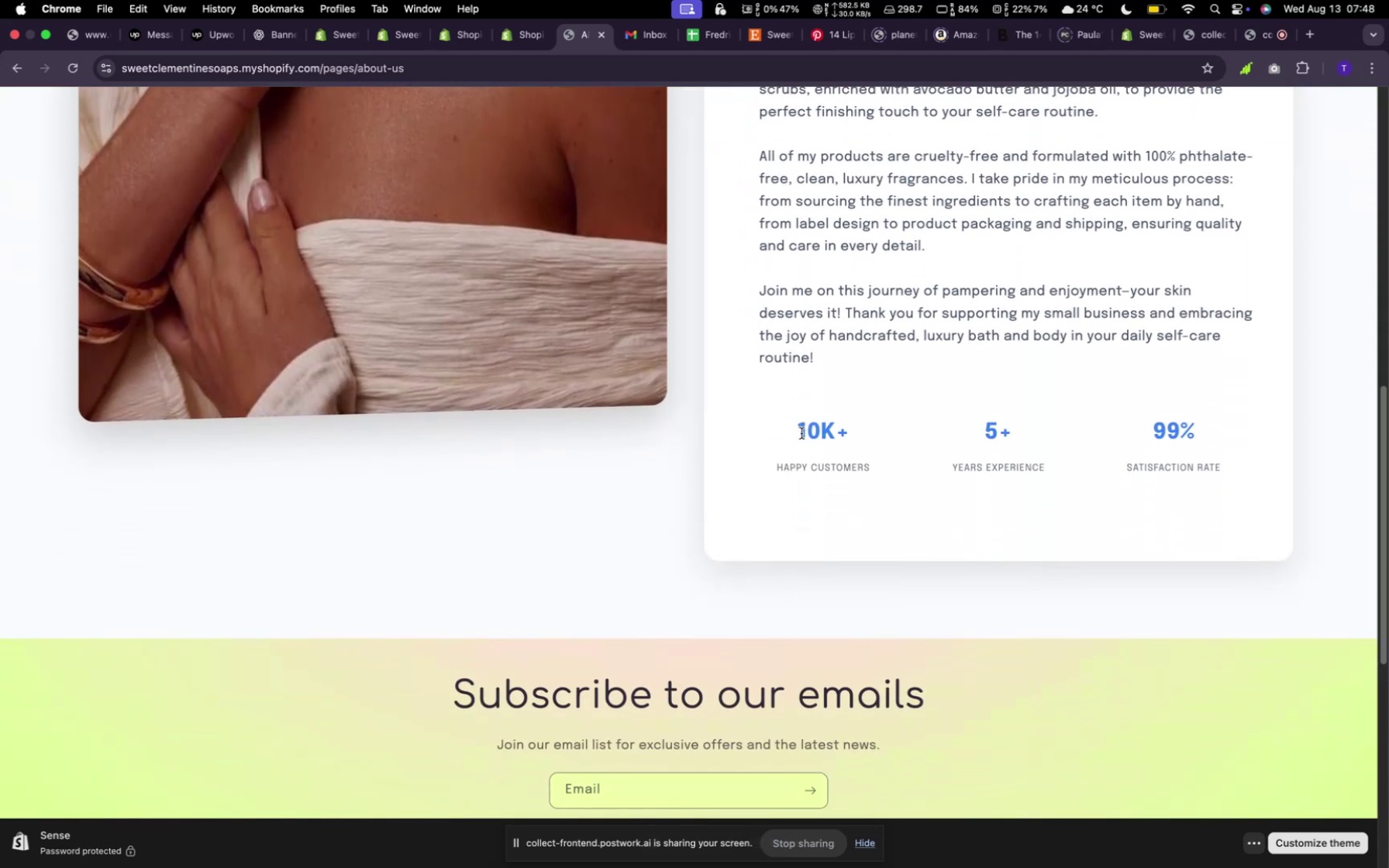 
scroll: coordinate [800, 429], scroll_direction: up, amount: 36.0
 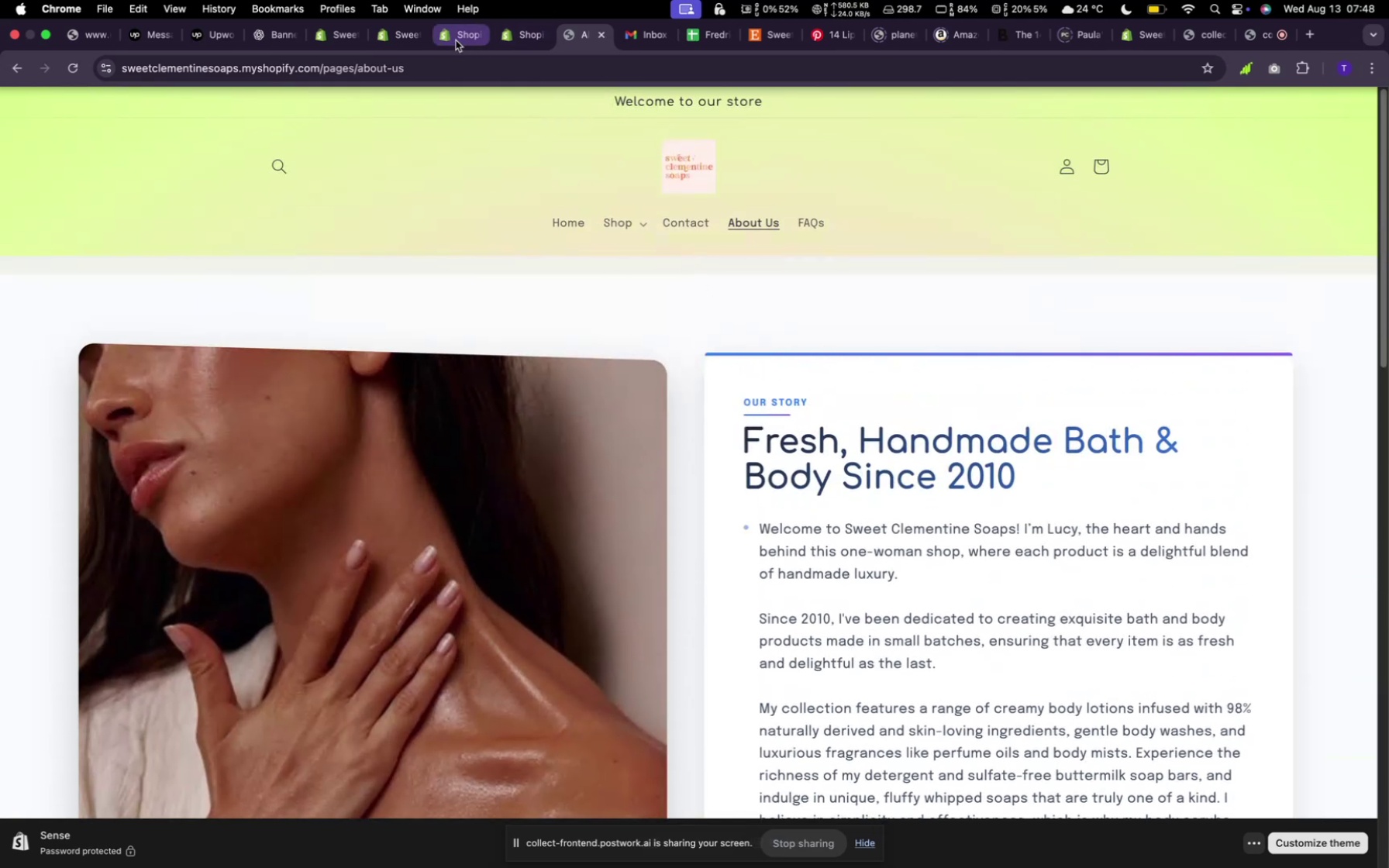 
left_click([405, 29])
 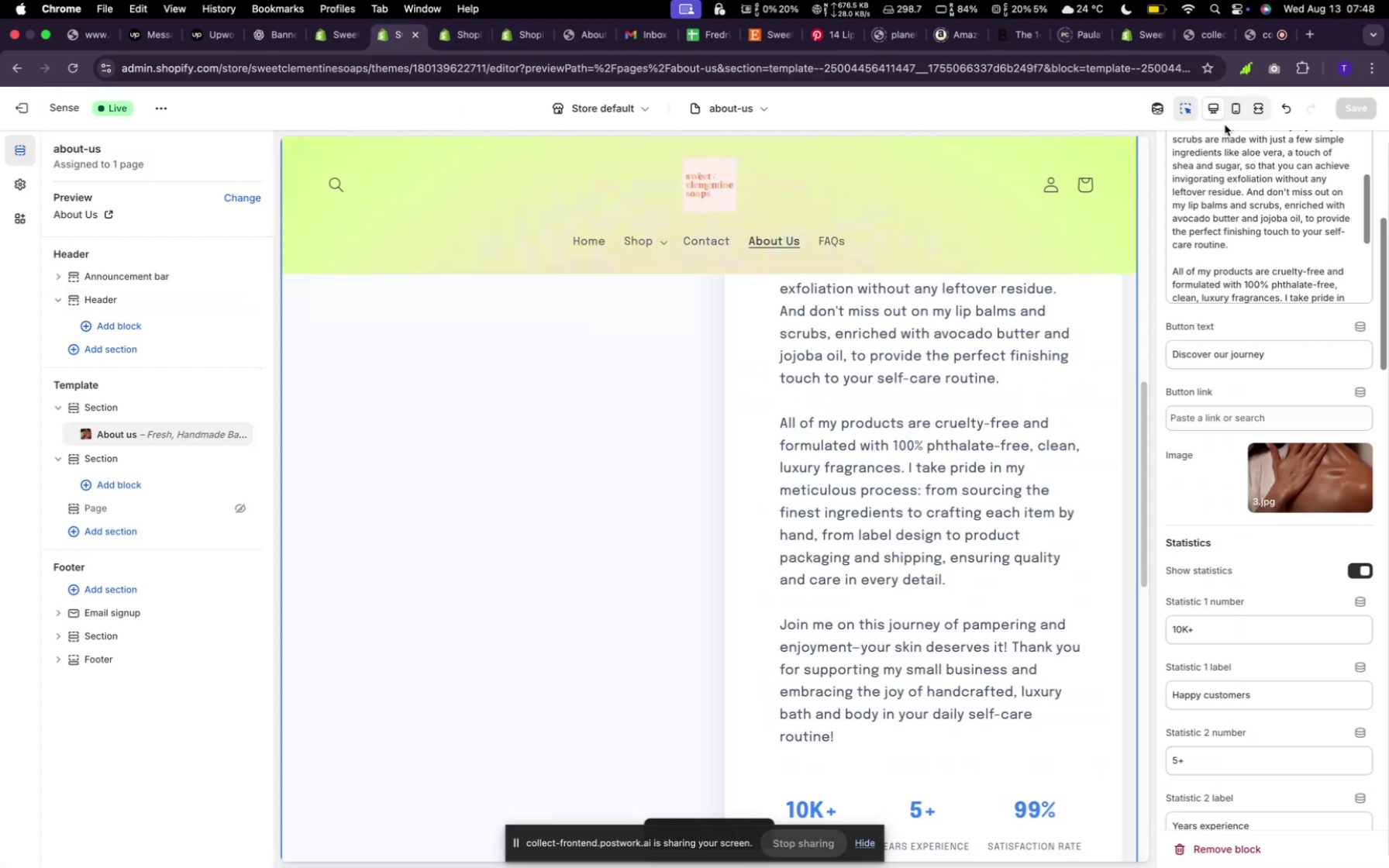 
left_click([1231, 115])
 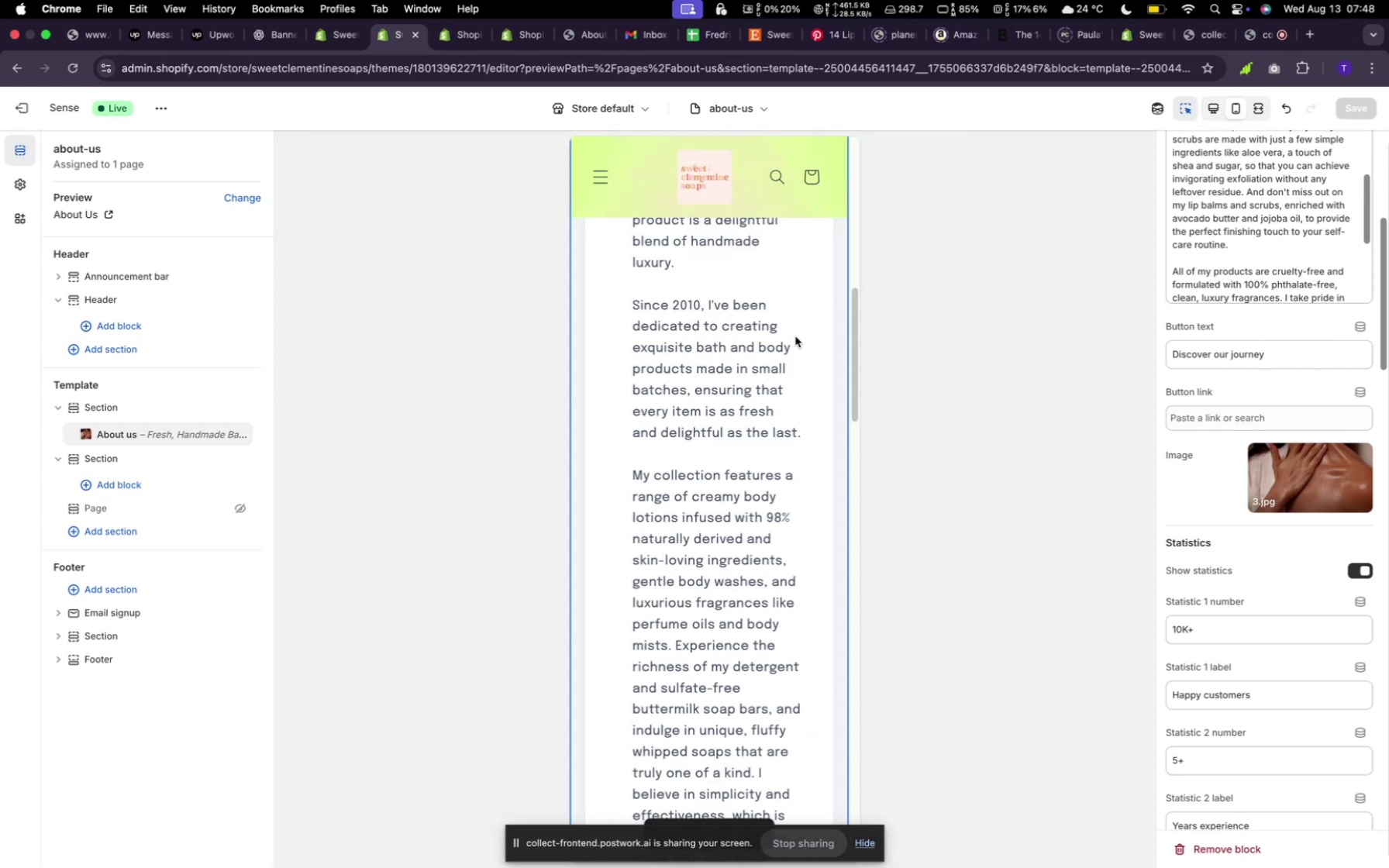 
scroll: coordinate [640, 415], scroll_direction: up, amount: 17.0
 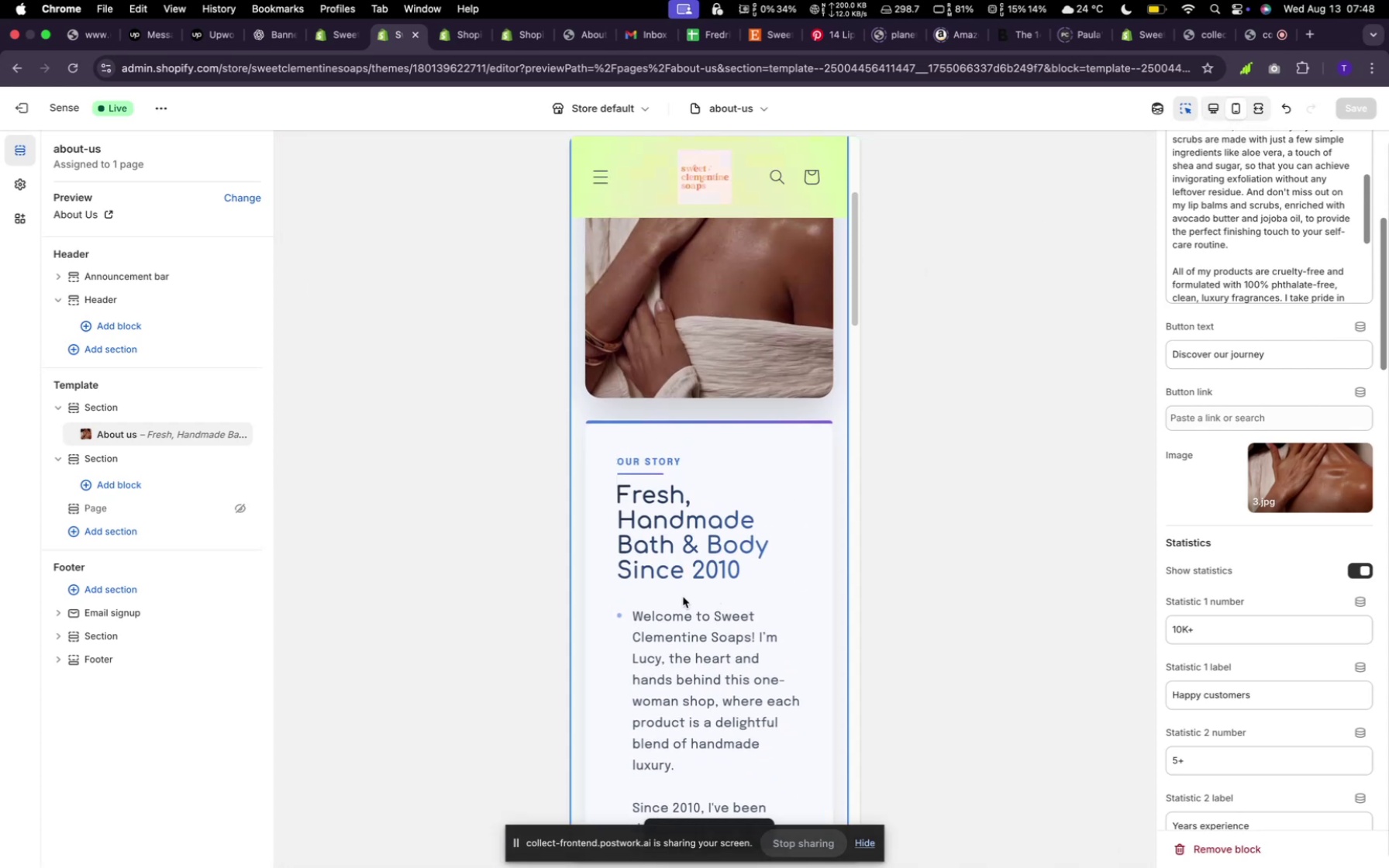 
left_click([741, 580])
 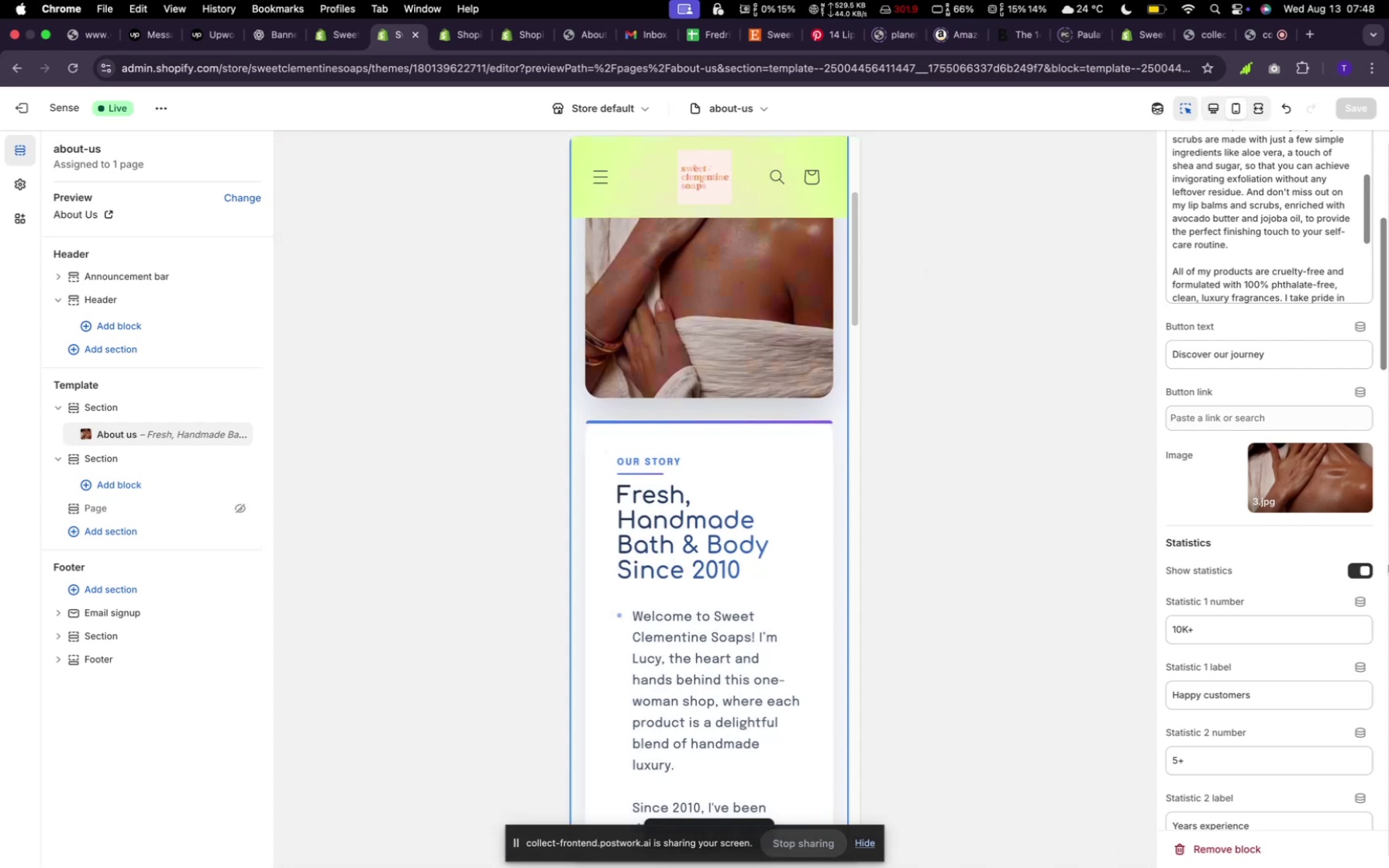 
scroll: coordinate [1319, 564], scroll_direction: down, amount: 47.0
 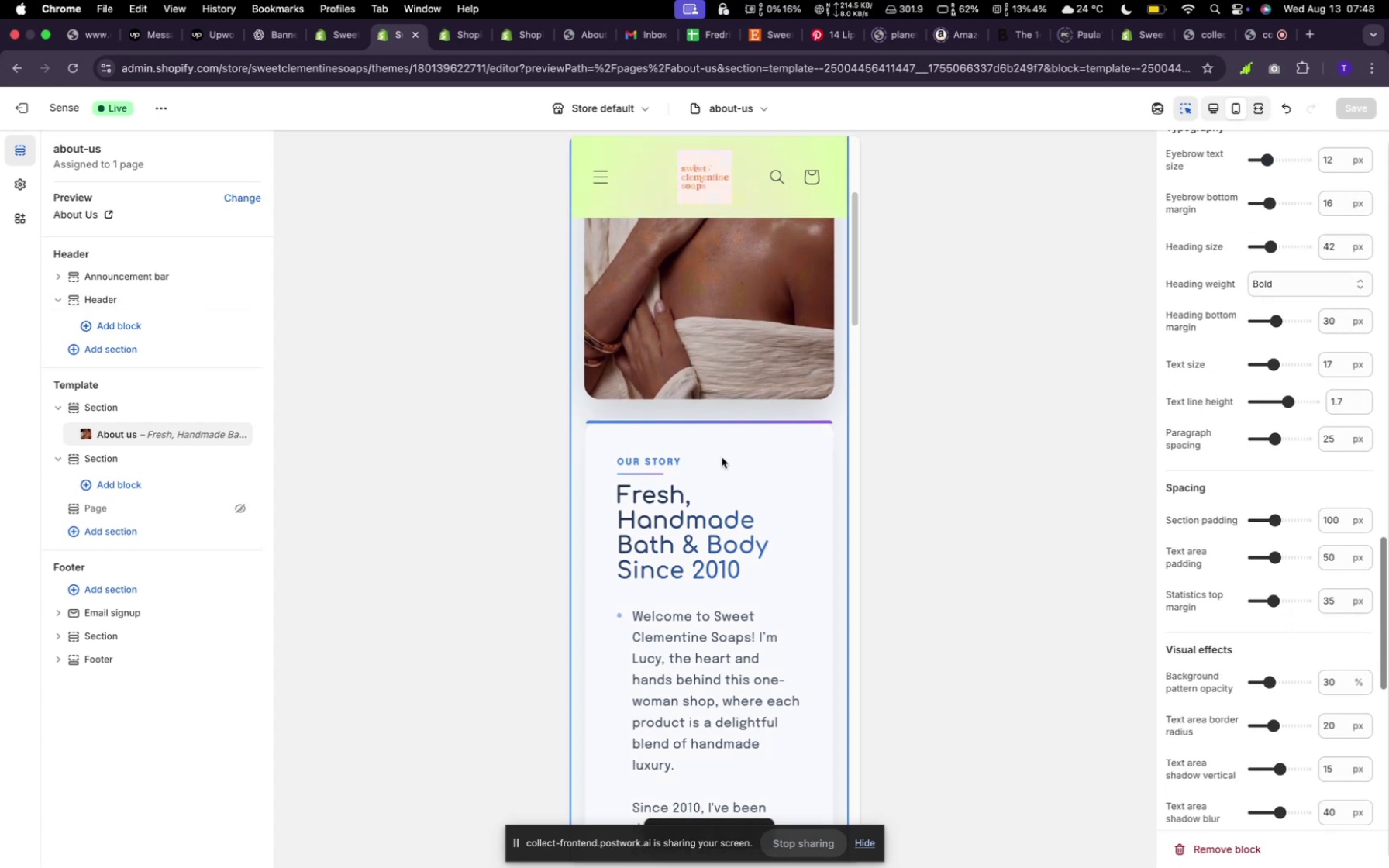 
right_click([722, 461])
 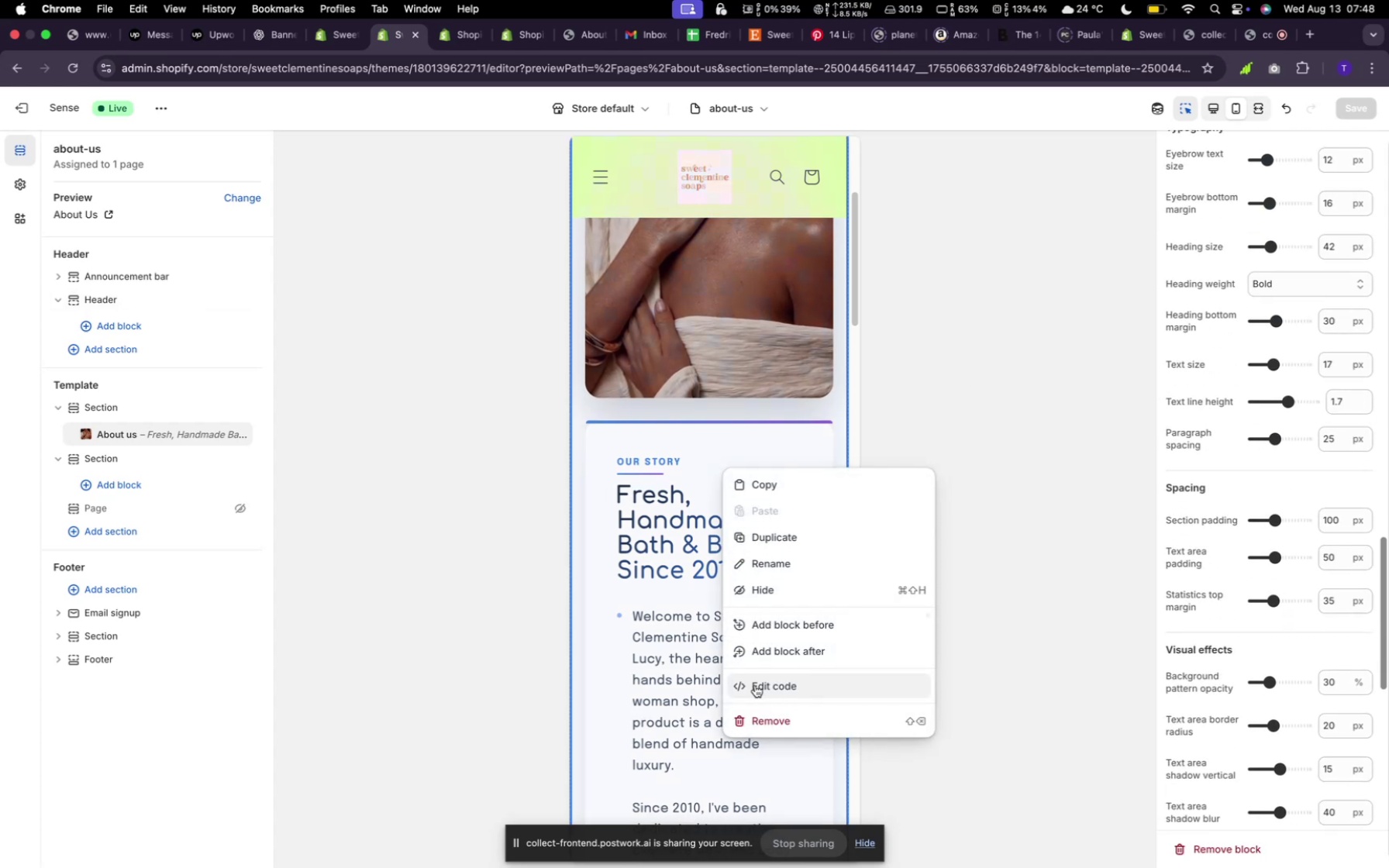 
left_click([755, 685])
 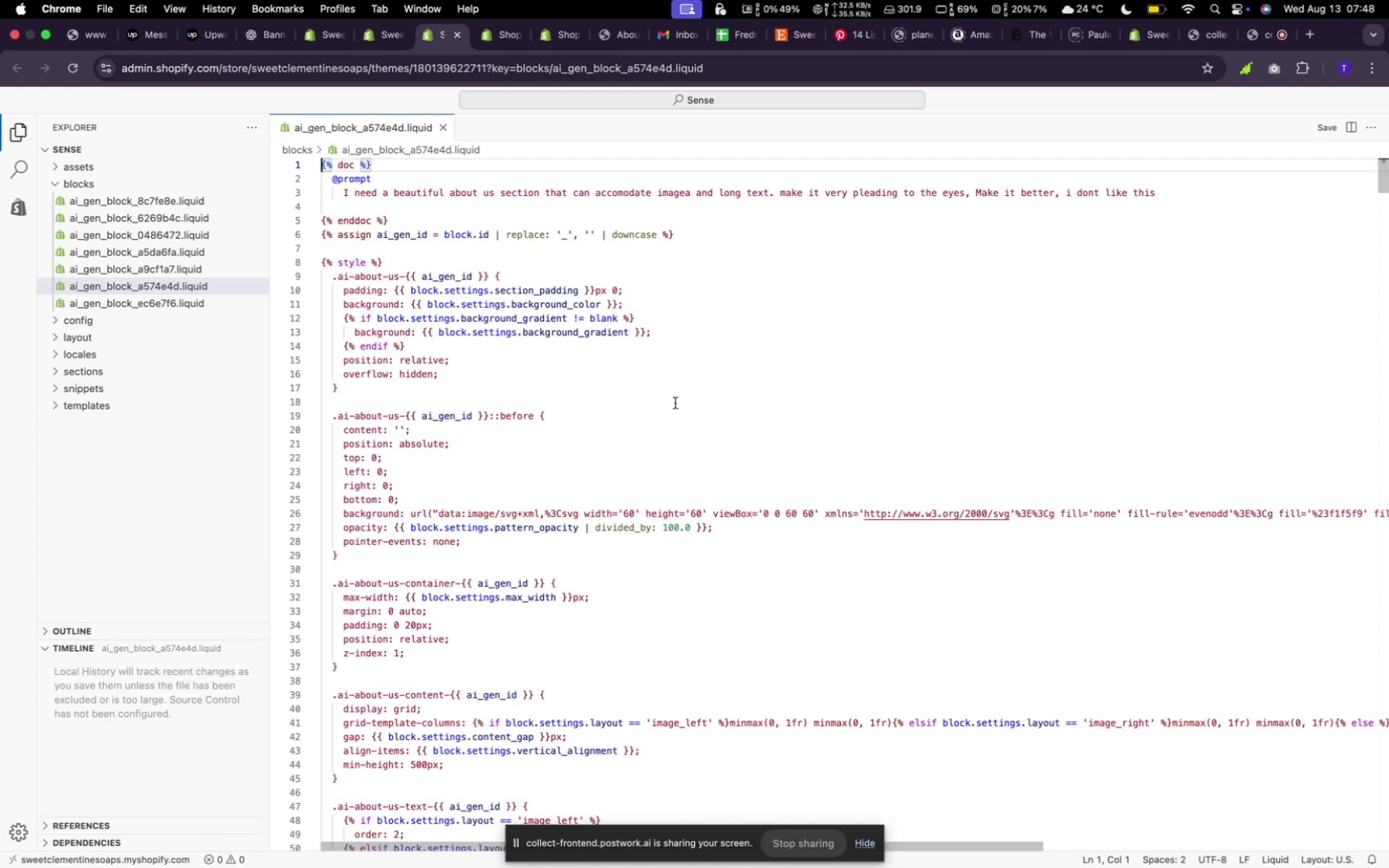 
wait(20.97)
 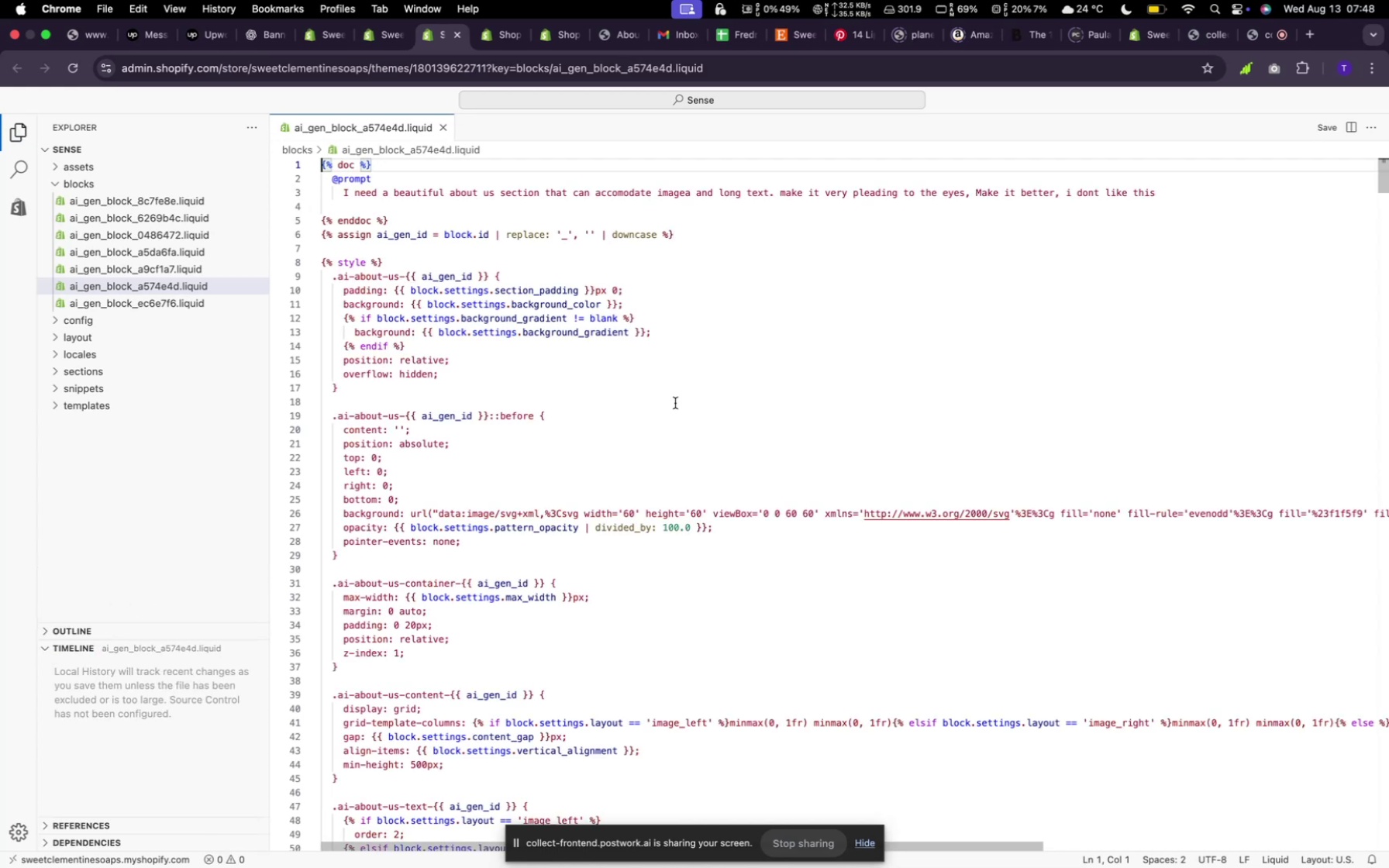 
scroll: coordinate [647, 334], scroll_direction: down, amount: 109.0
 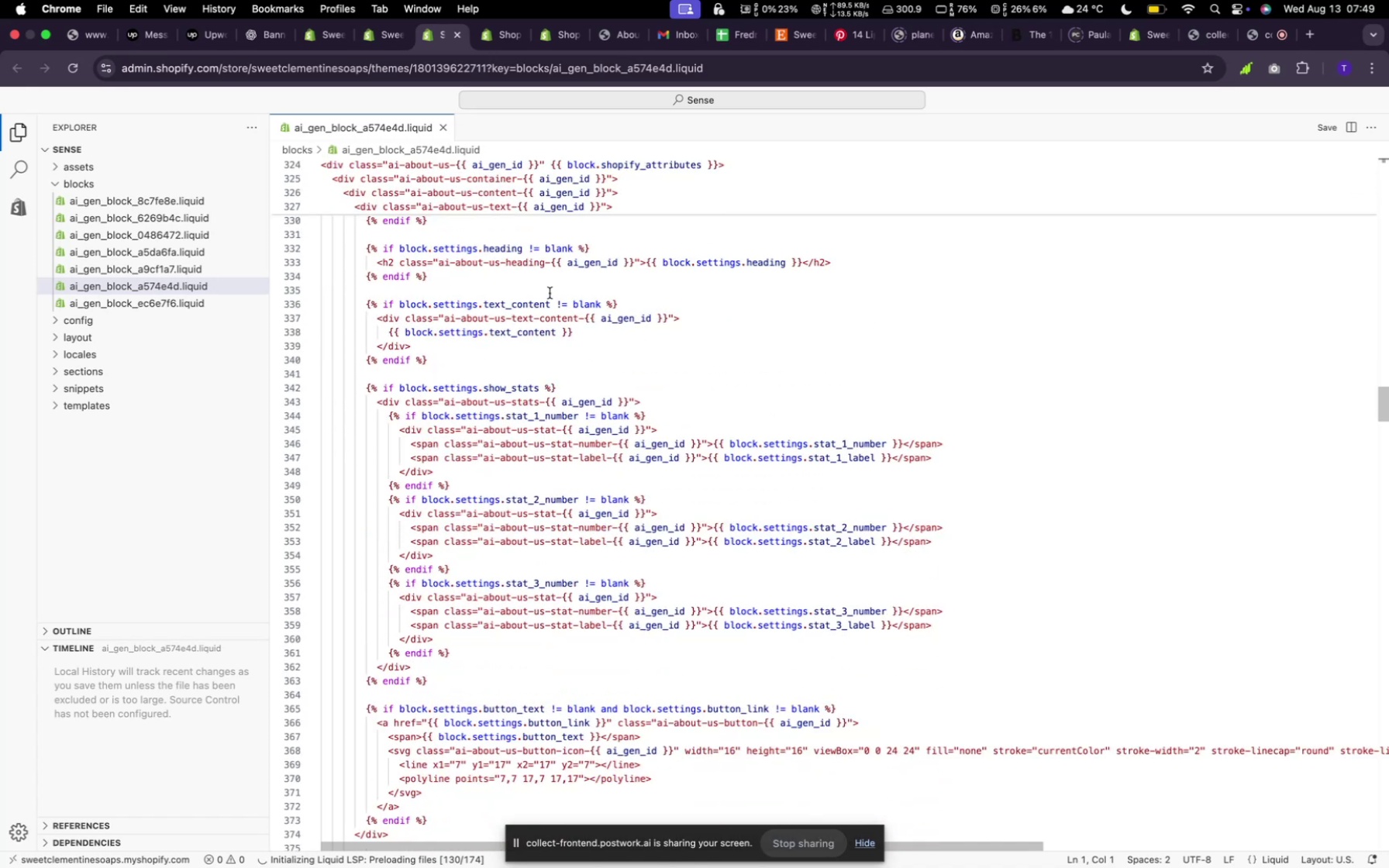 
scroll: coordinate [506, 326], scroll_direction: up, amount: 4.0
 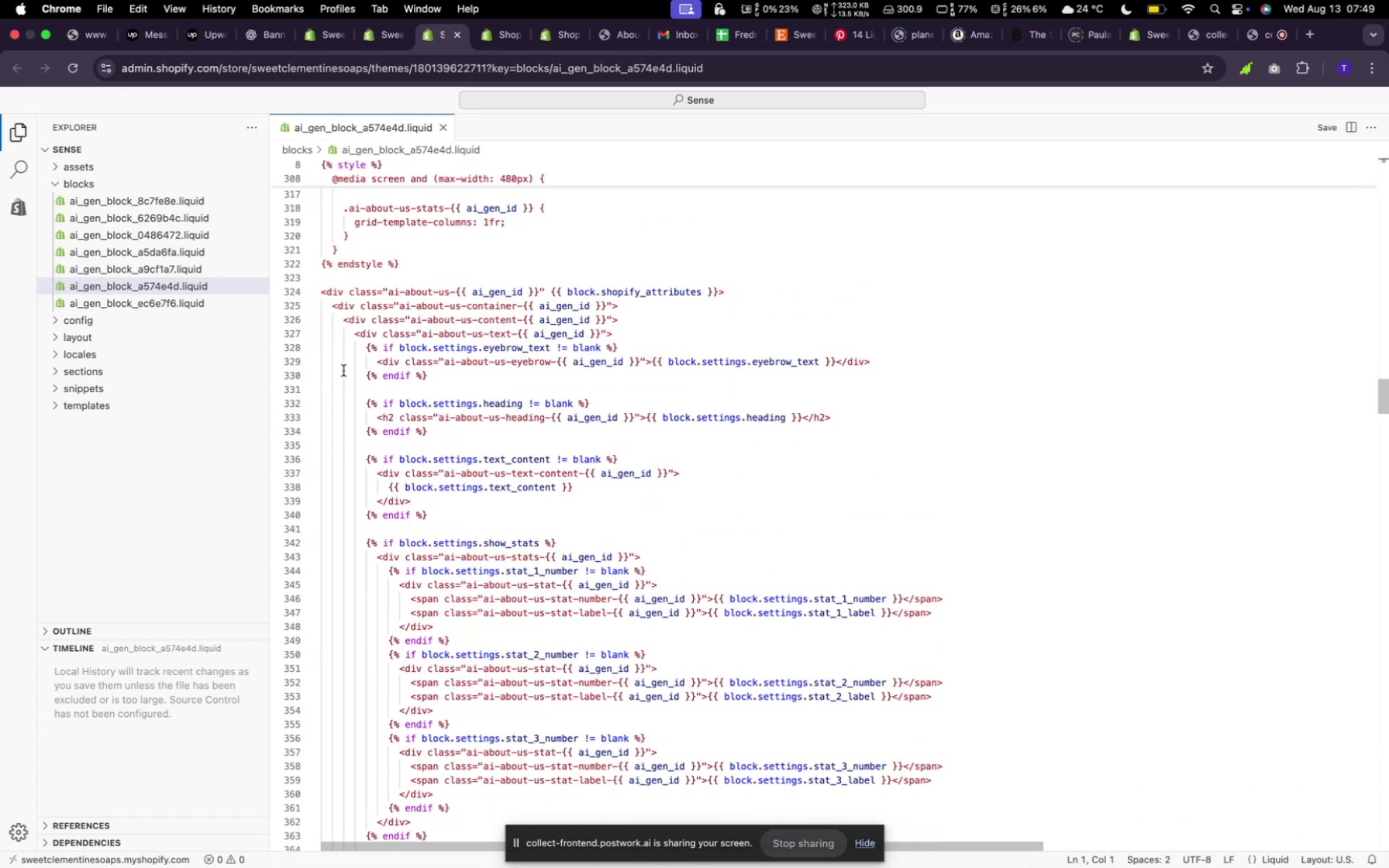 
scroll: coordinate [344, 400], scroll_direction: down, amount: 13.0
 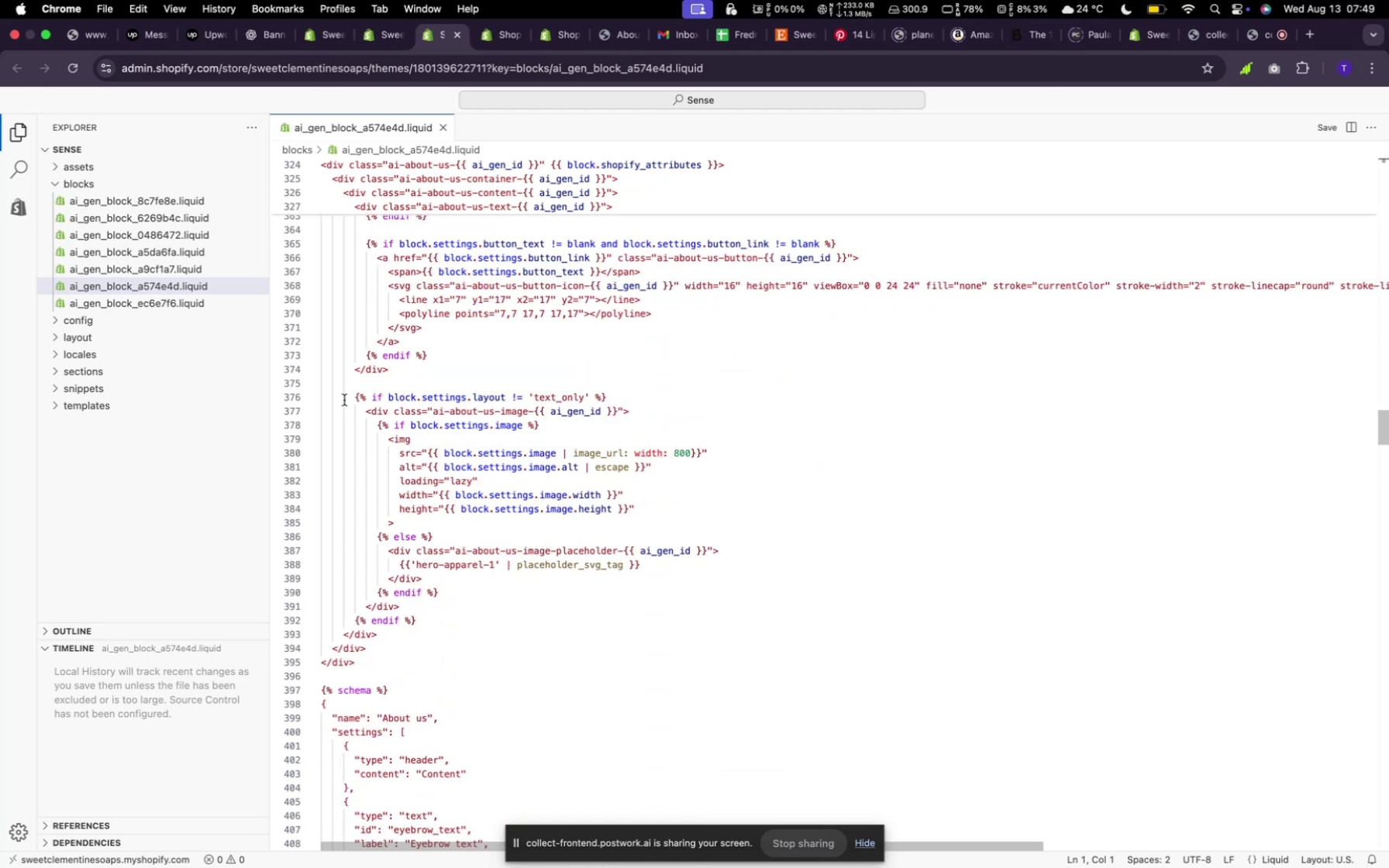 
scroll: coordinate [344, 400], scroll_direction: up, amount: 3.0
 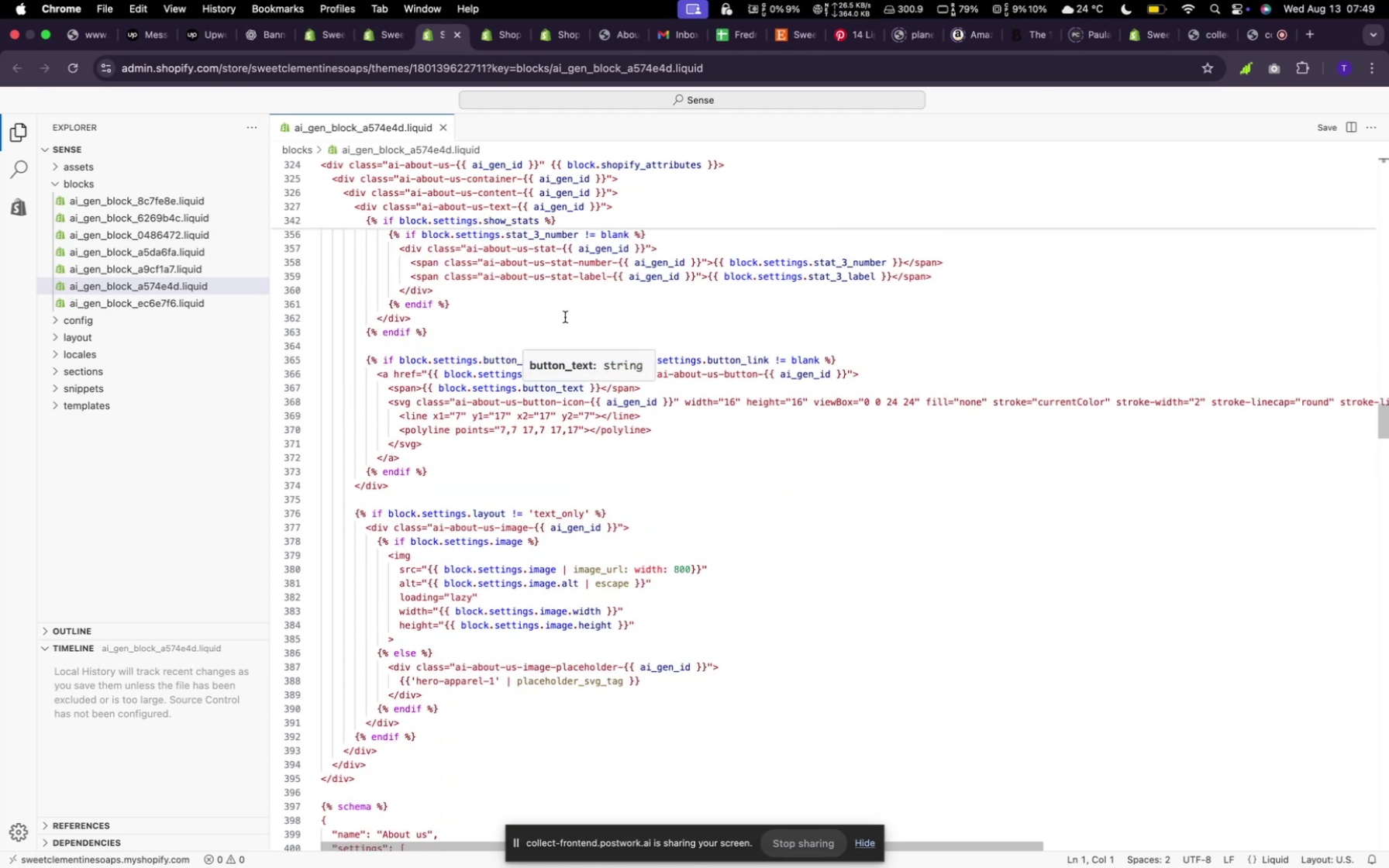 
wait(7.83)
 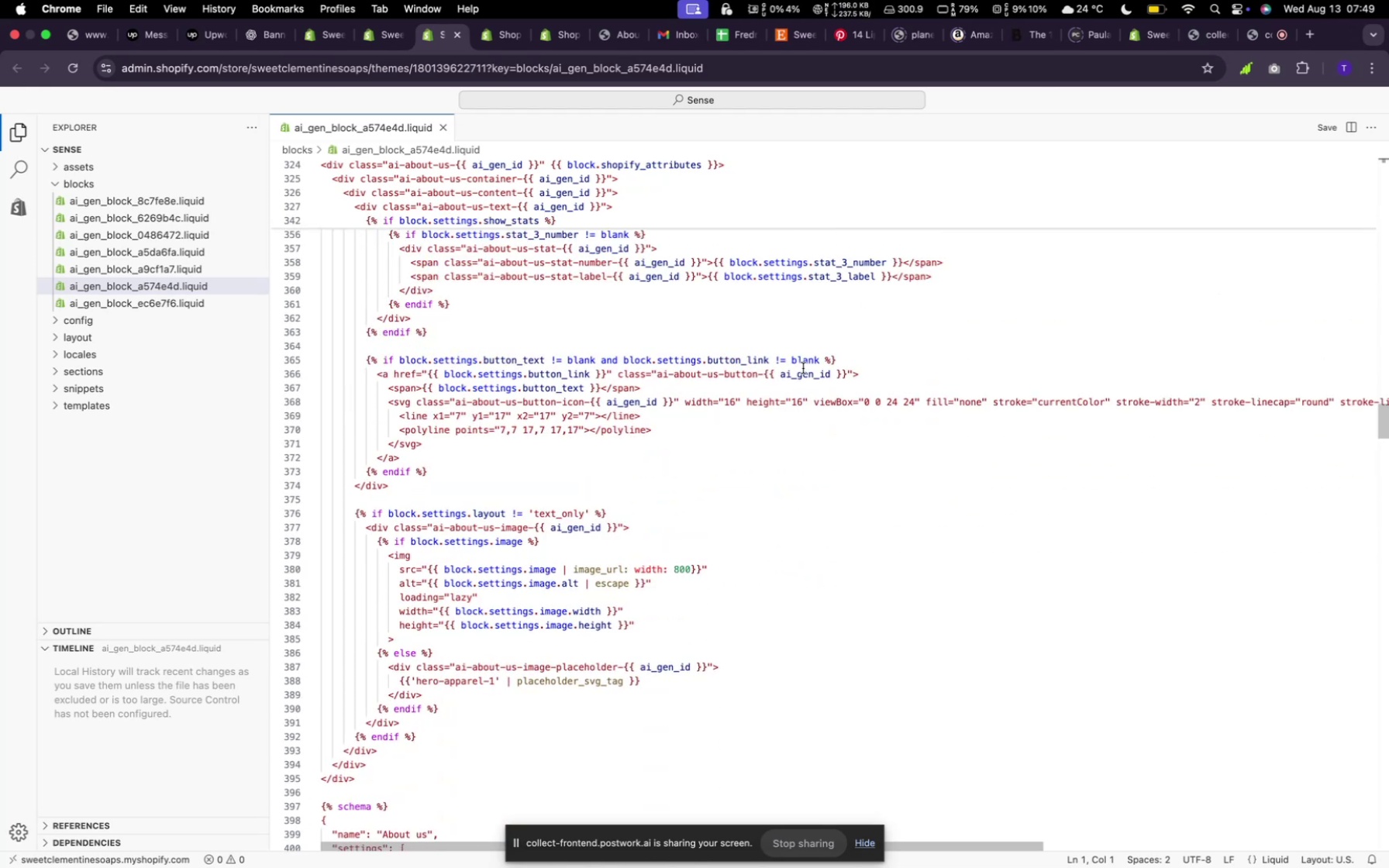 
scroll: coordinate [769, 355], scroll_direction: up, amount: 13.0
 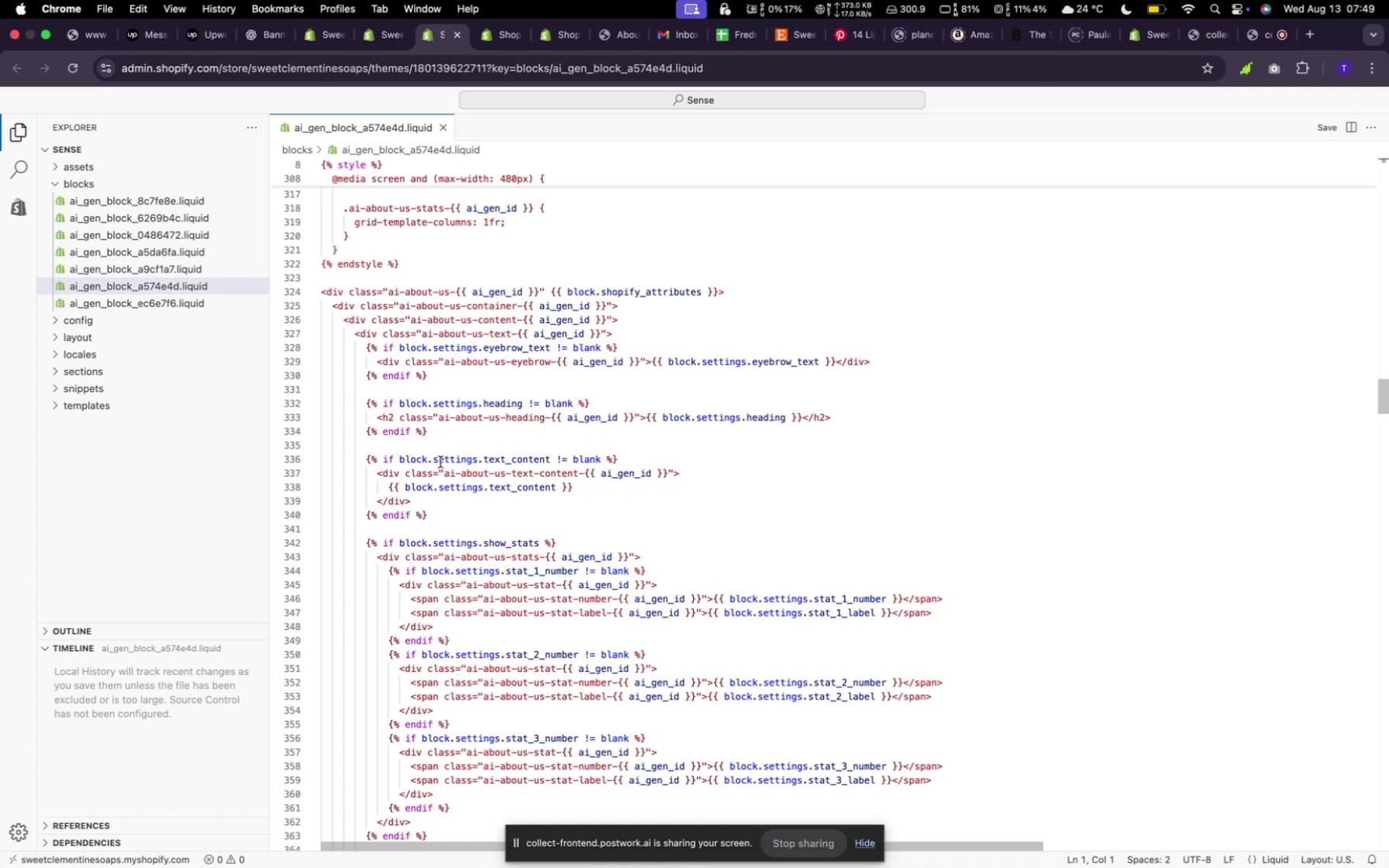 
wait(15.72)
 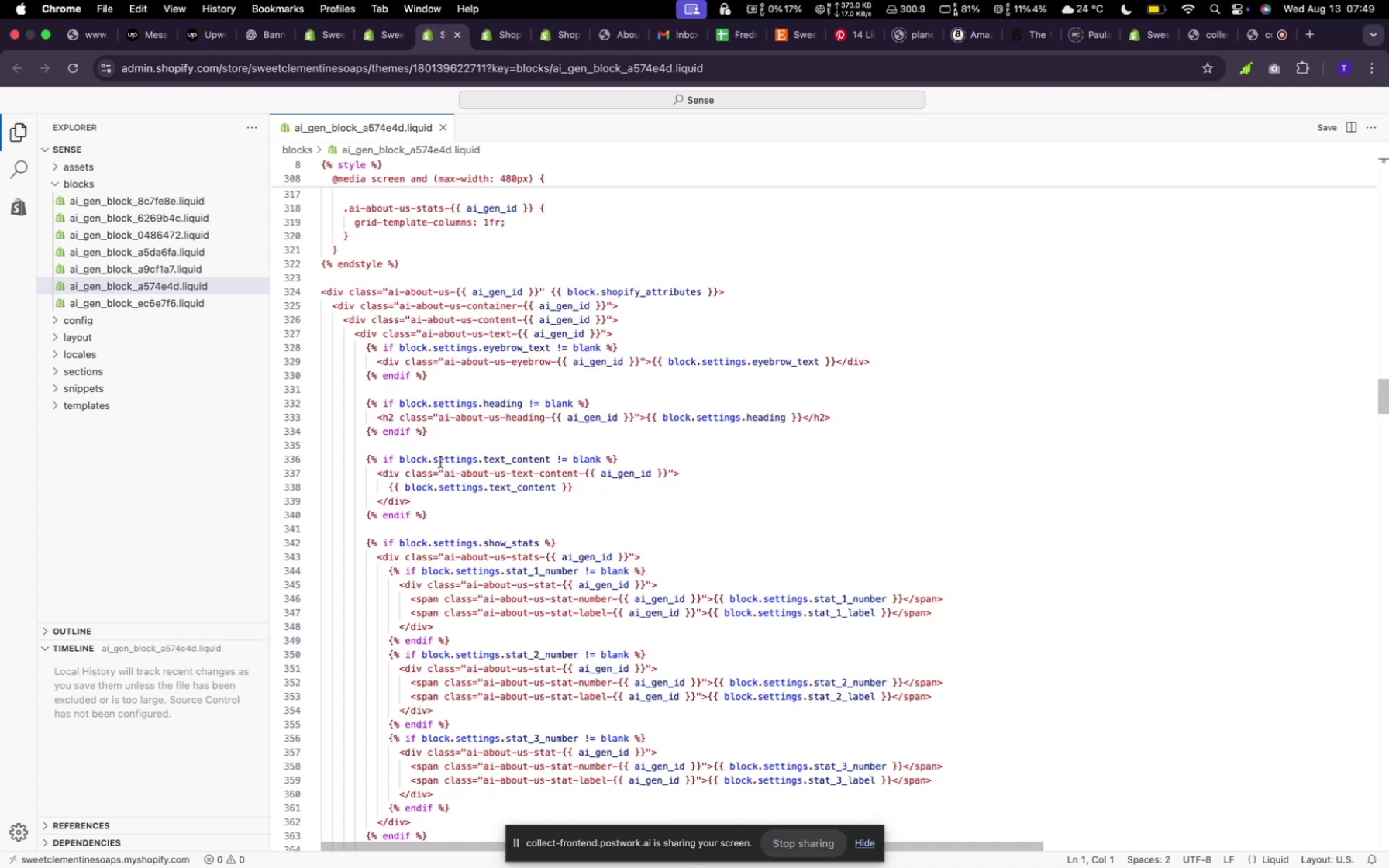 
left_click_drag(start_coordinate=[512, 332], to_coordinate=[419, 327])
 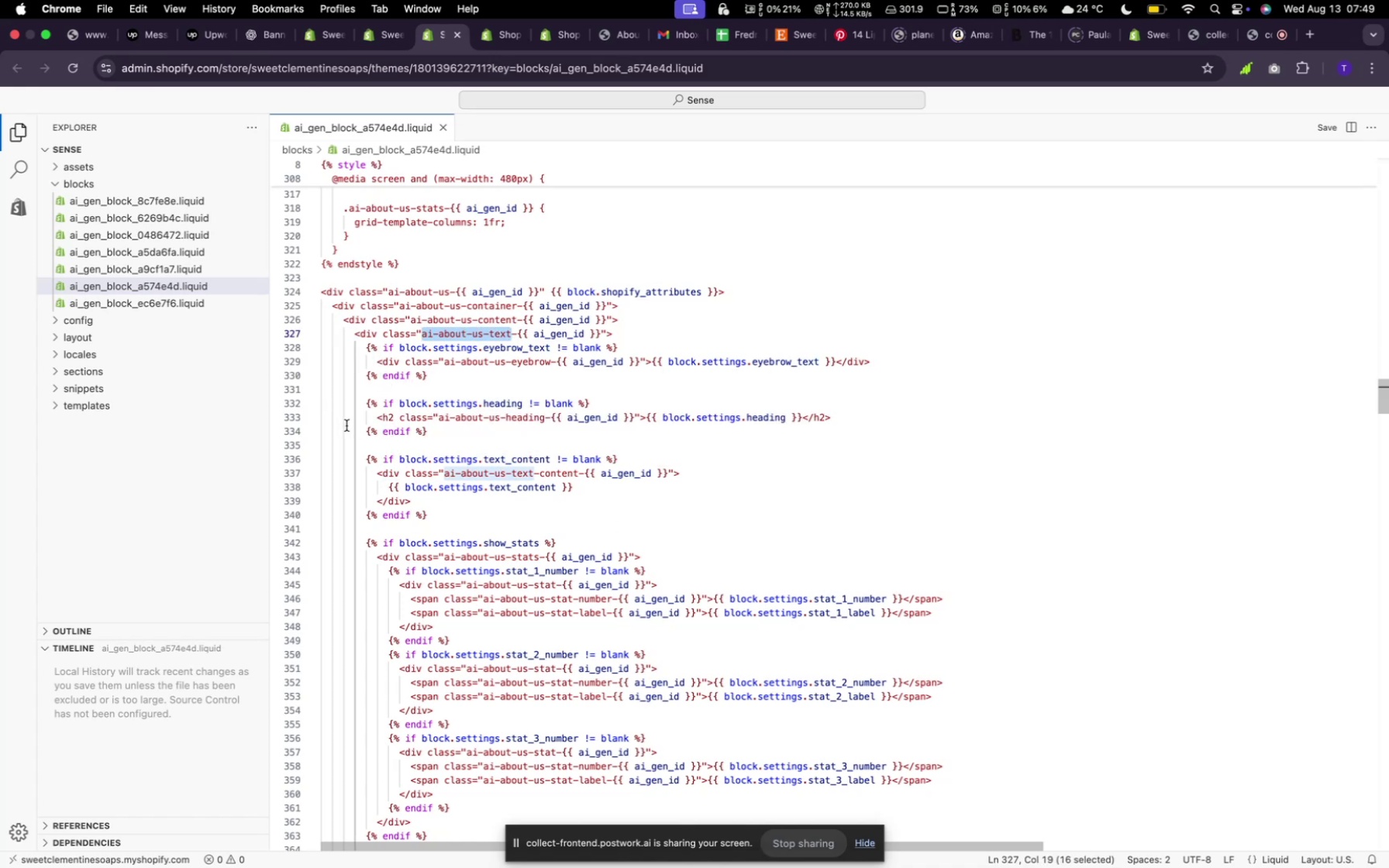 
scroll: coordinate [346, 425], scroll_direction: down, amount: 6.0
 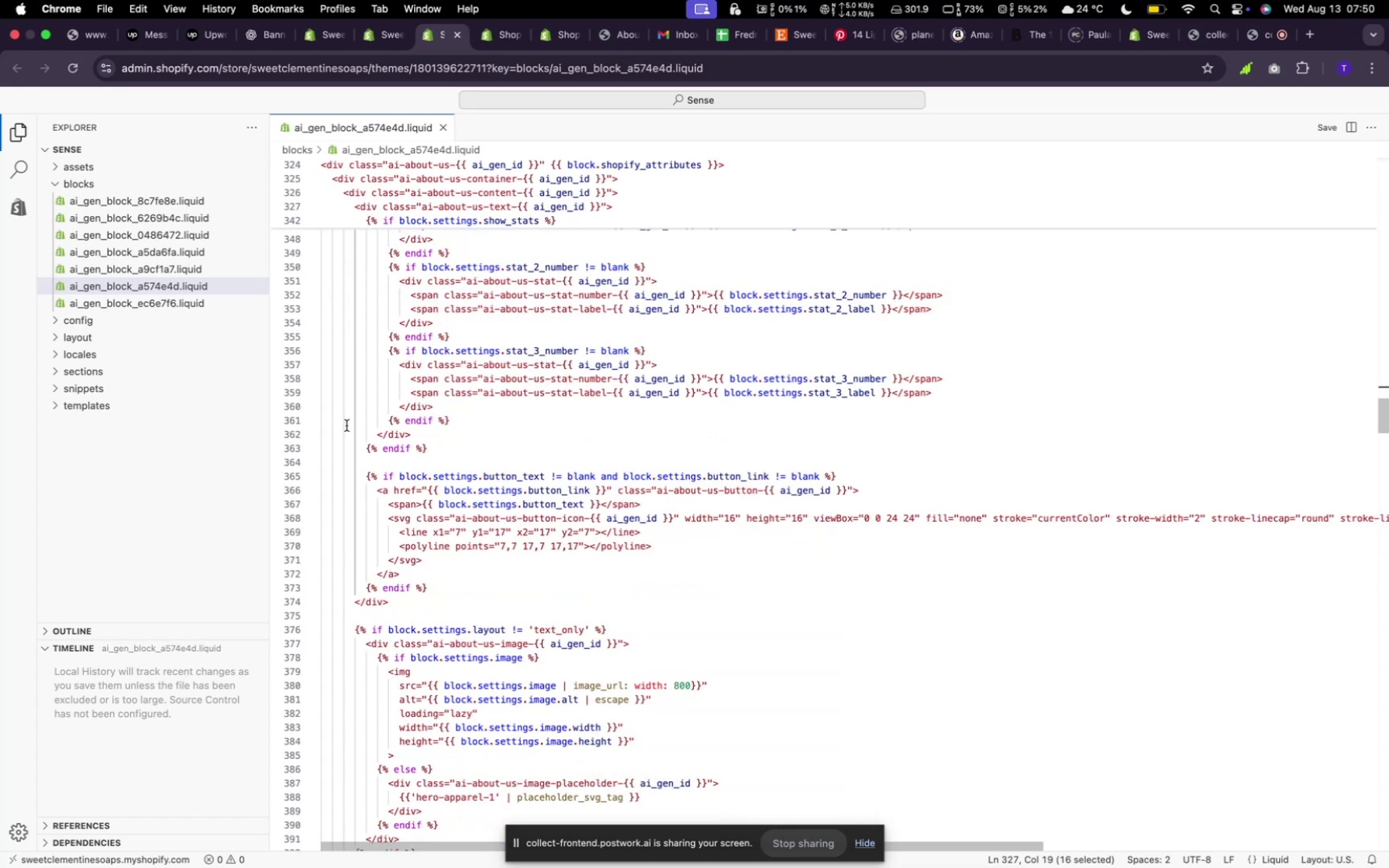 
scroll: coordinate [355, 420], scroll_direction: up, amount: 9.0
 